 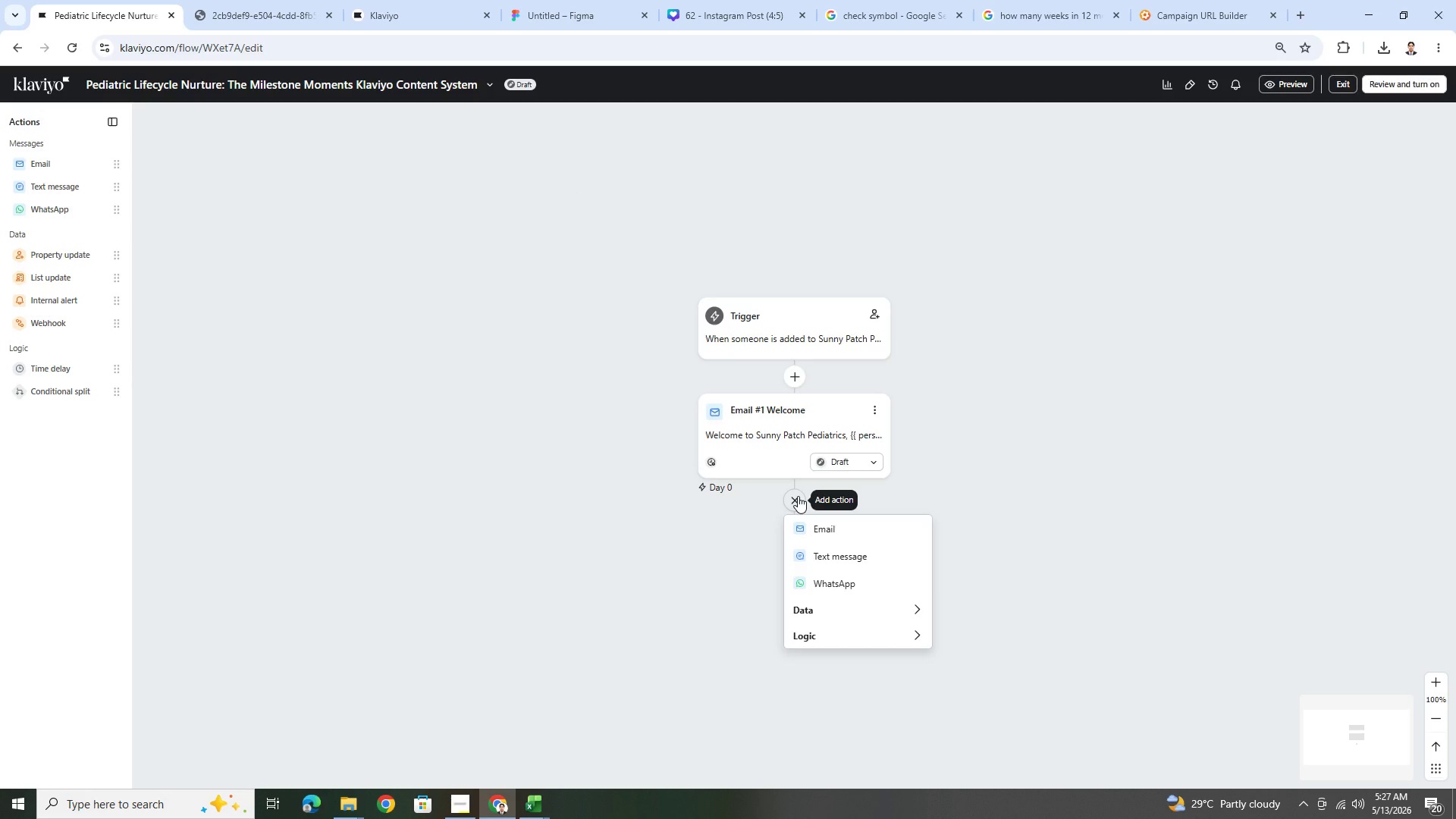 
left_click([1084, 475])
 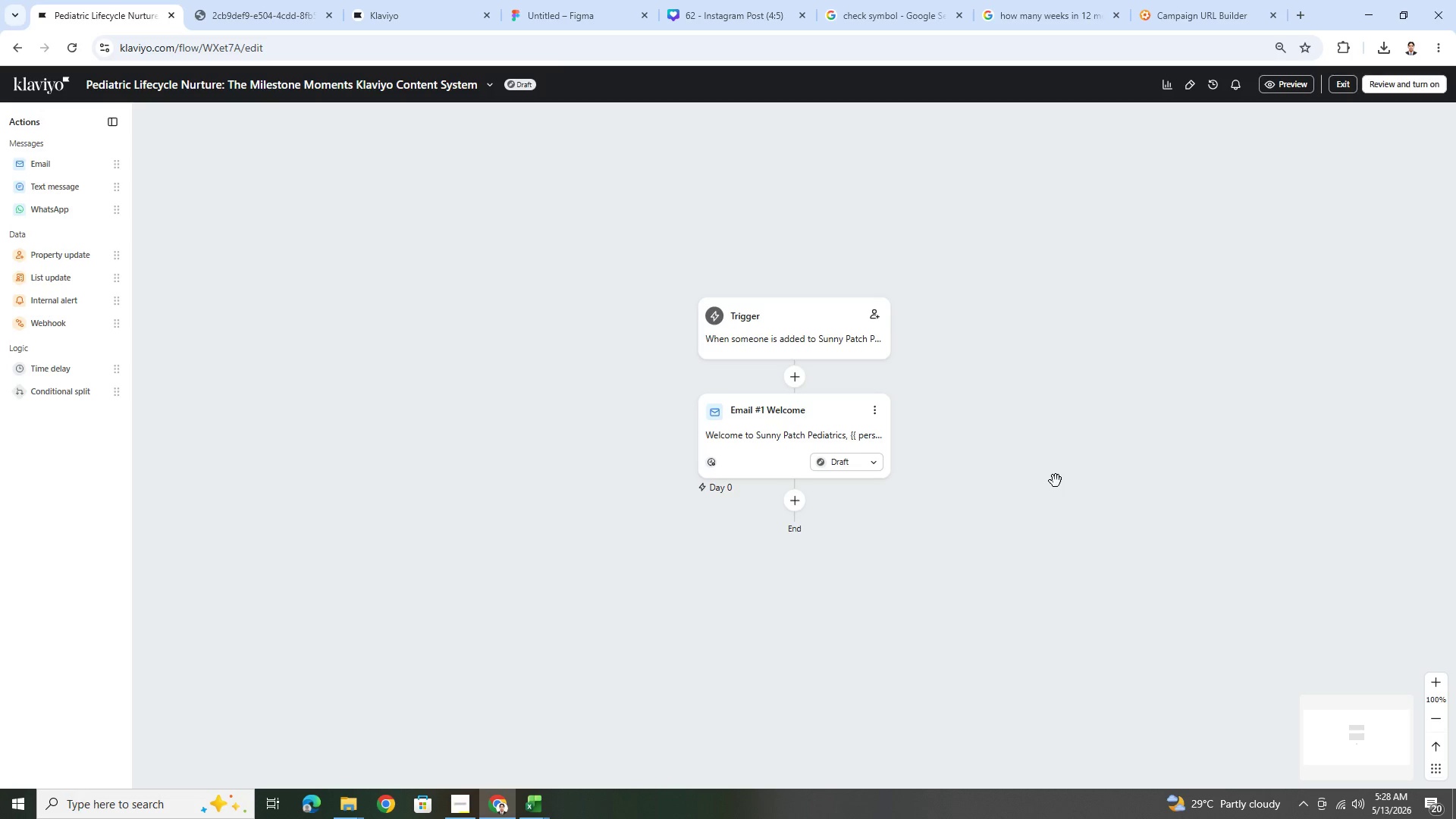 
wait(15.39)
 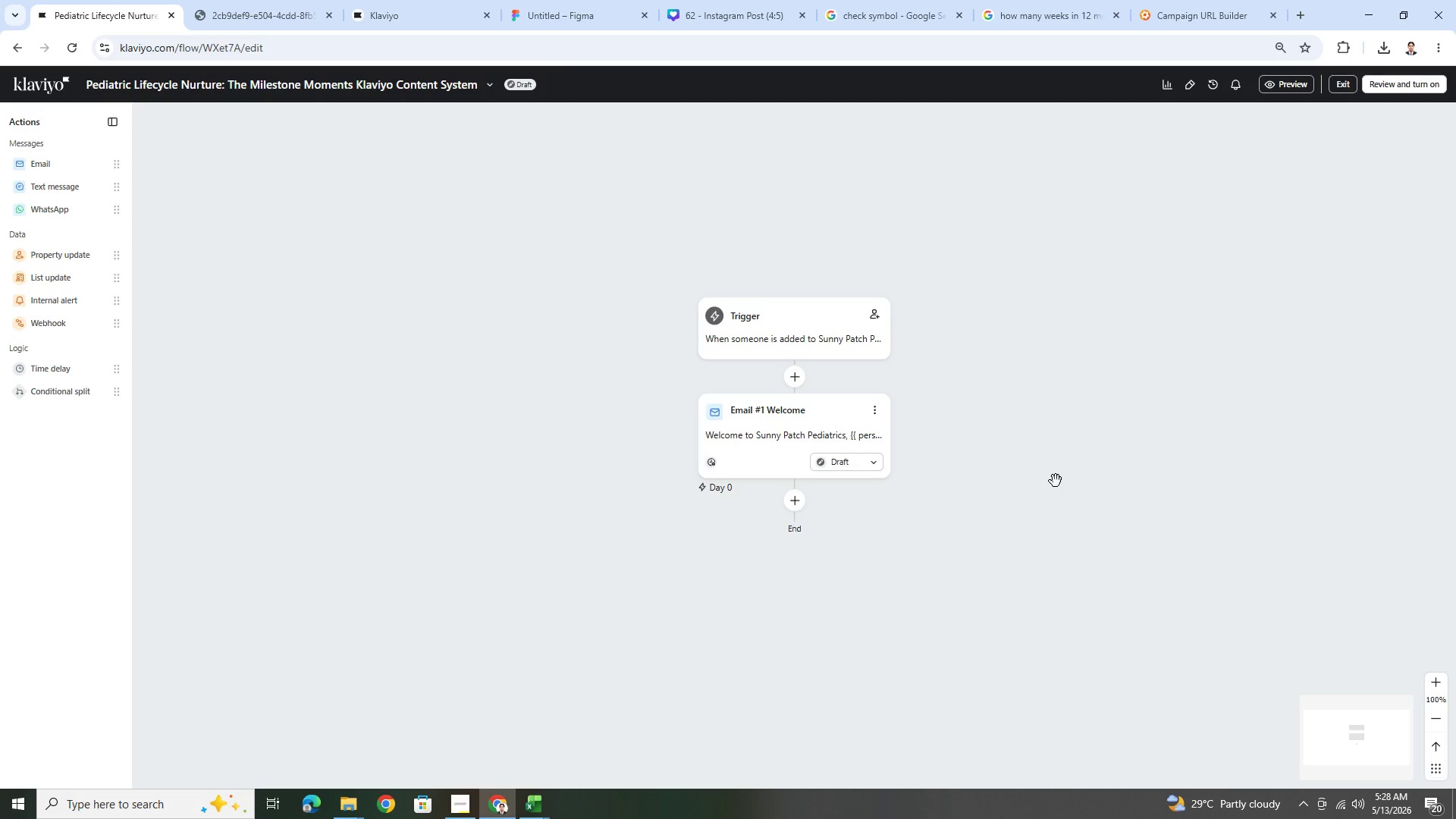 
left_click([1042, 578])
 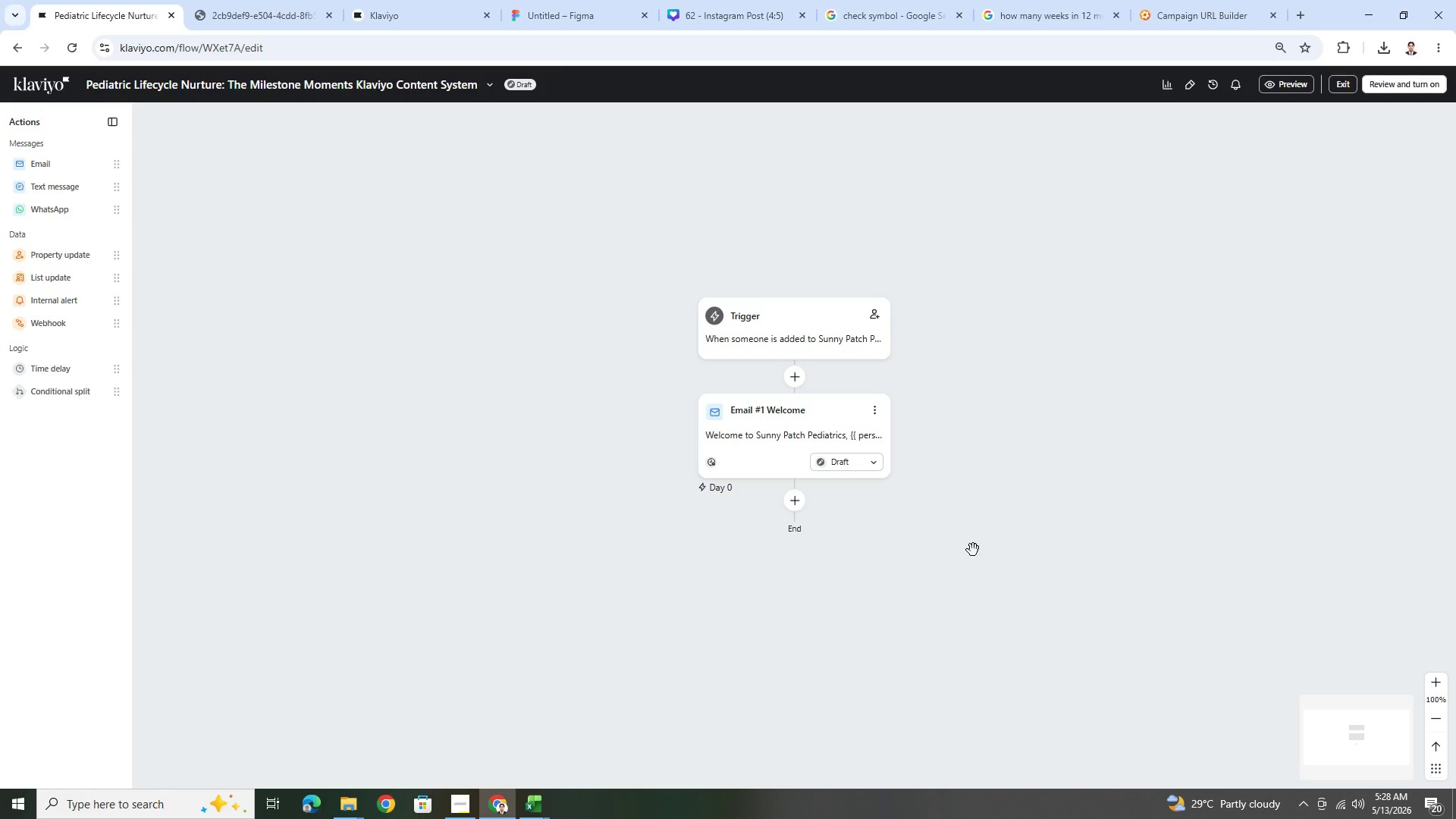 
scroll: coordinate [956, 538], scroll_direction: down, amount: 5.0
 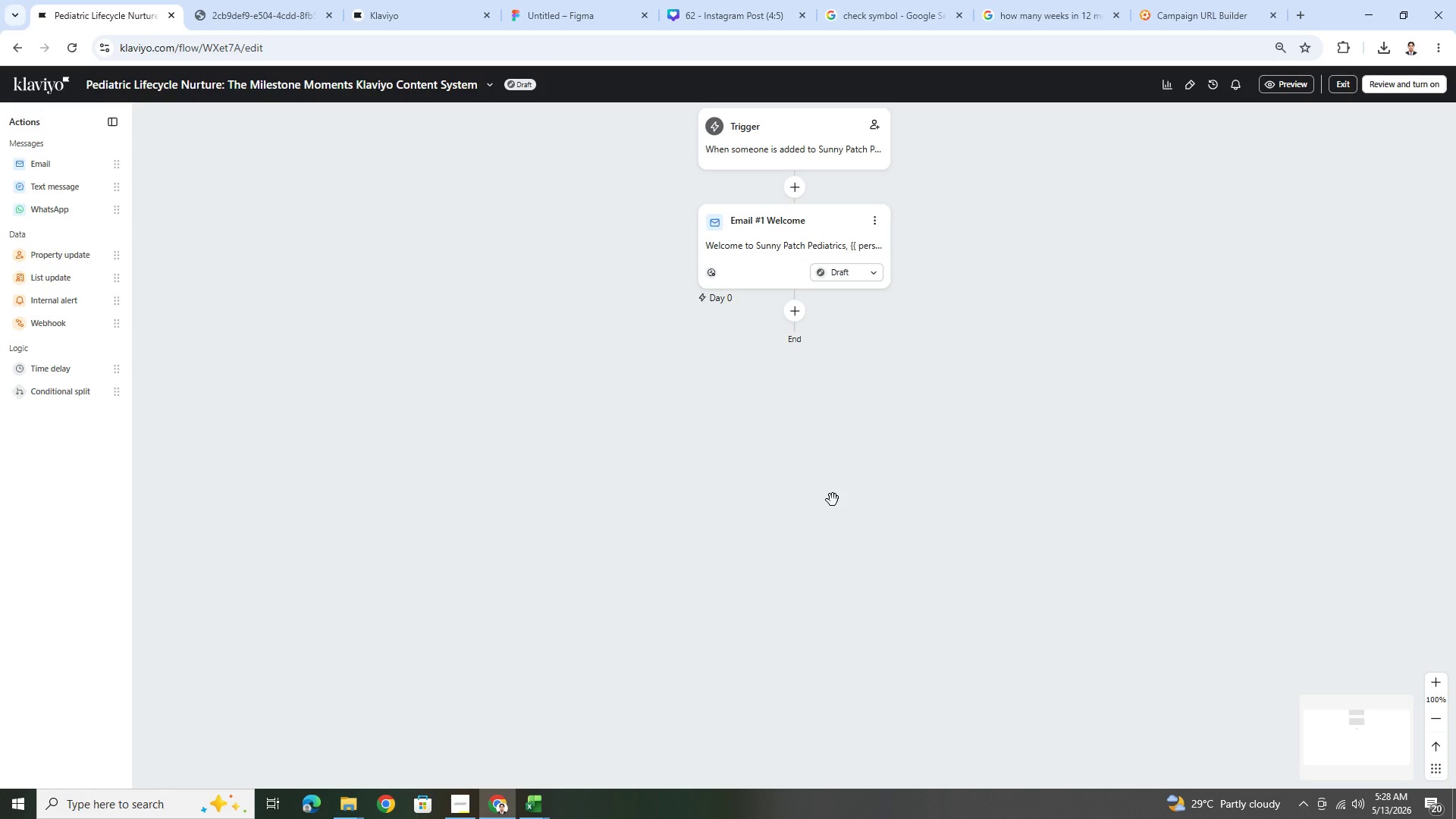 
left_click([791, 312])
 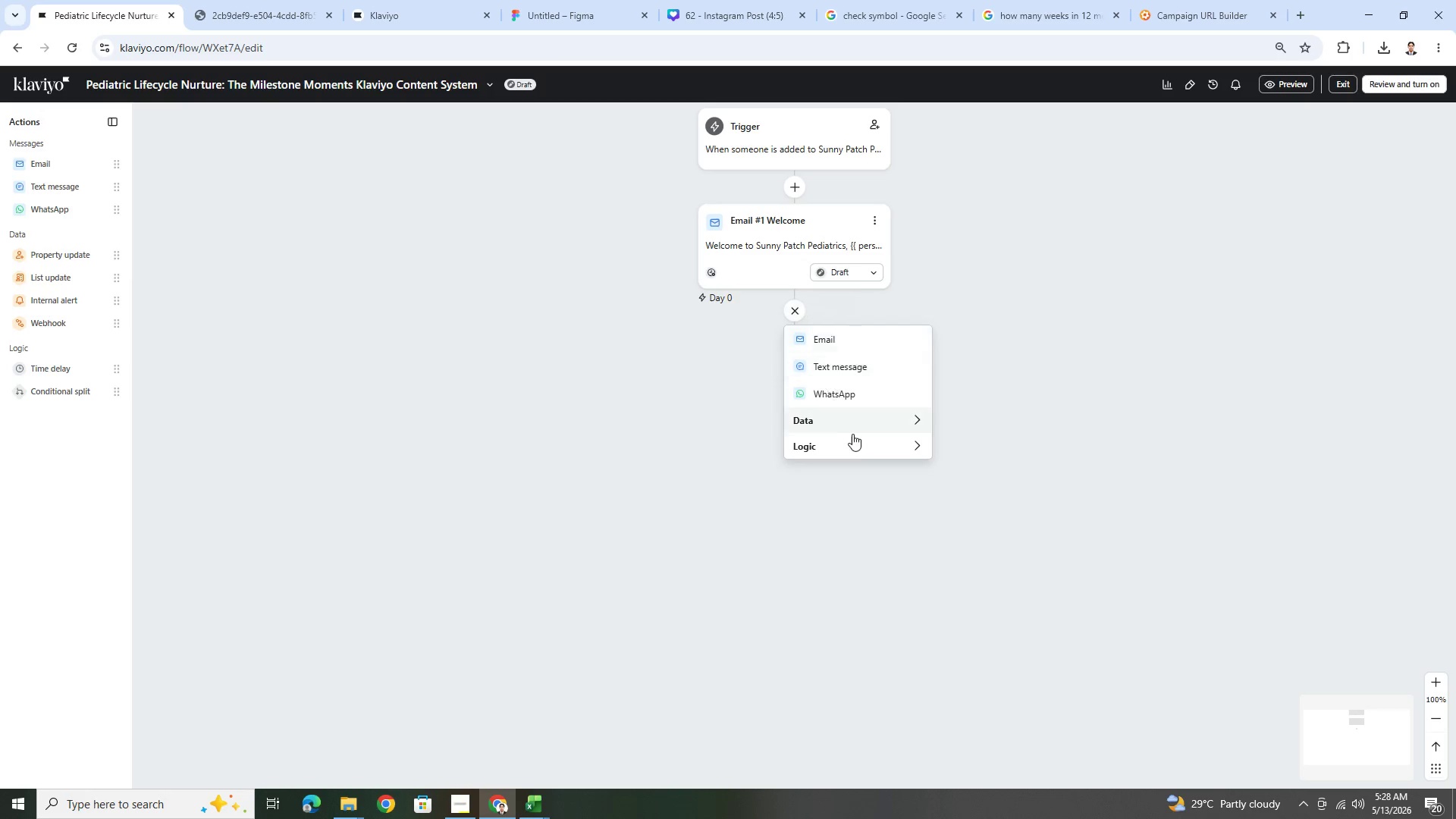 
left_click([858, 445])
 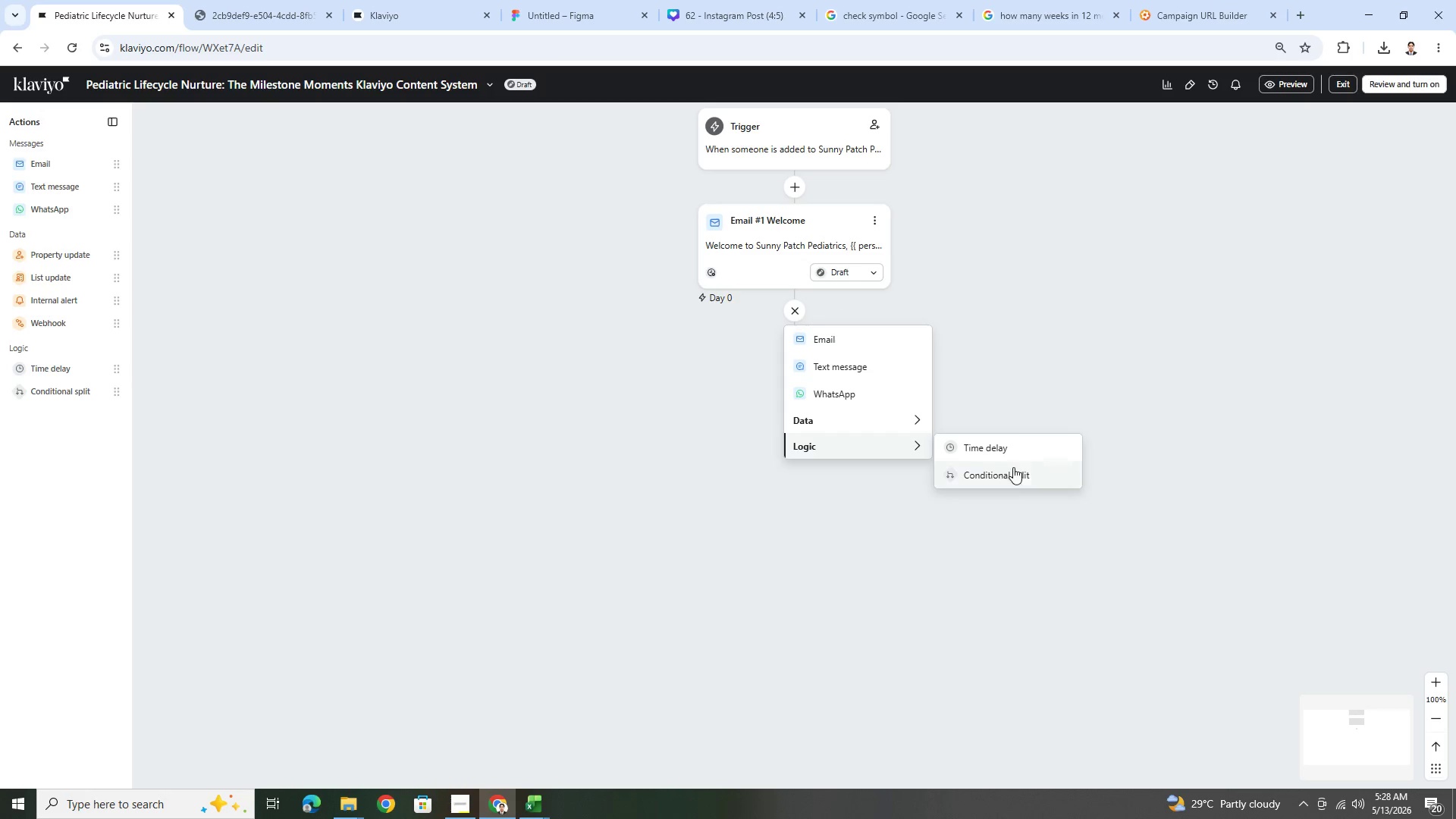 
left_click([1018, 472])
 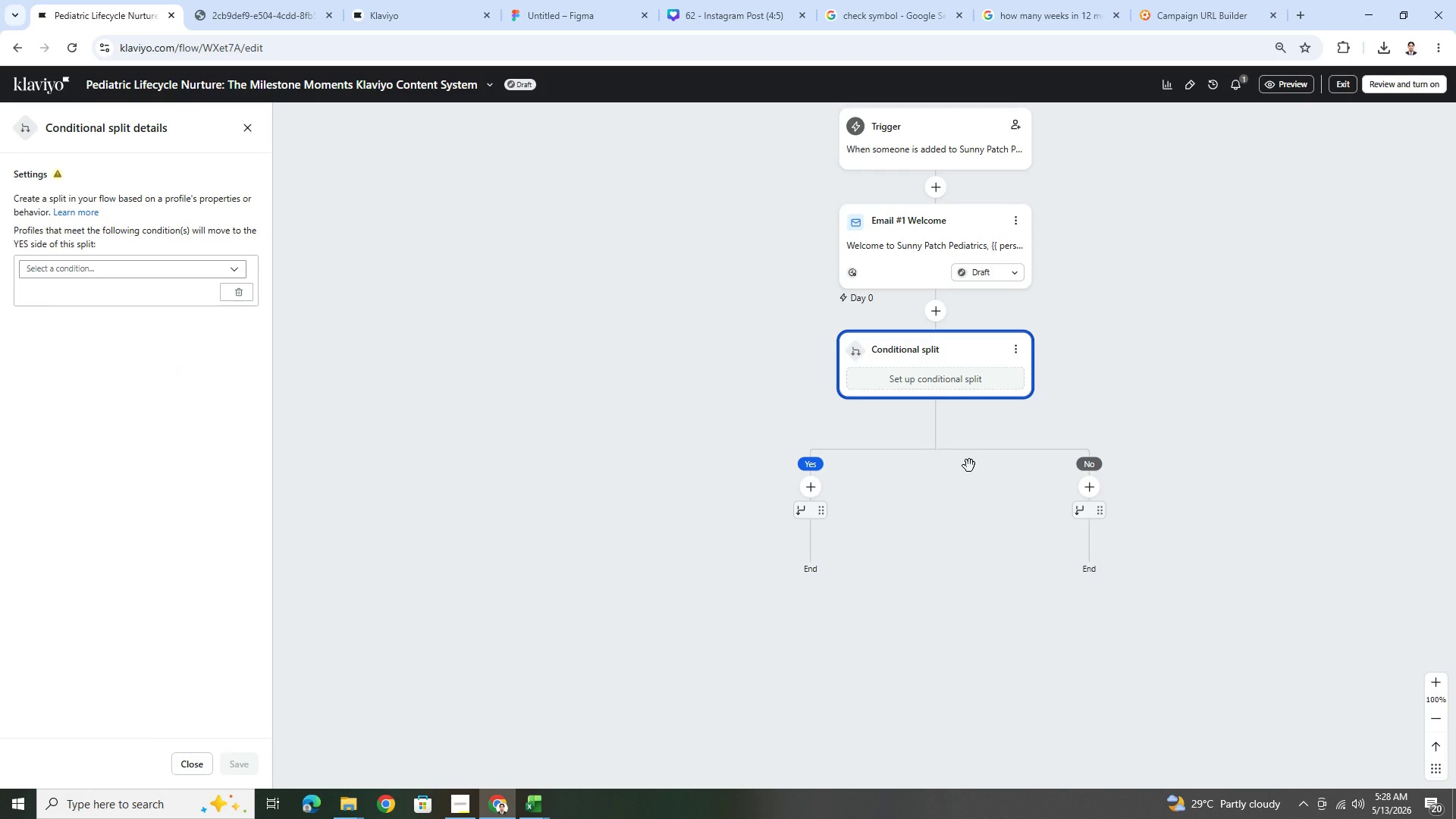 
wait(36.06)
 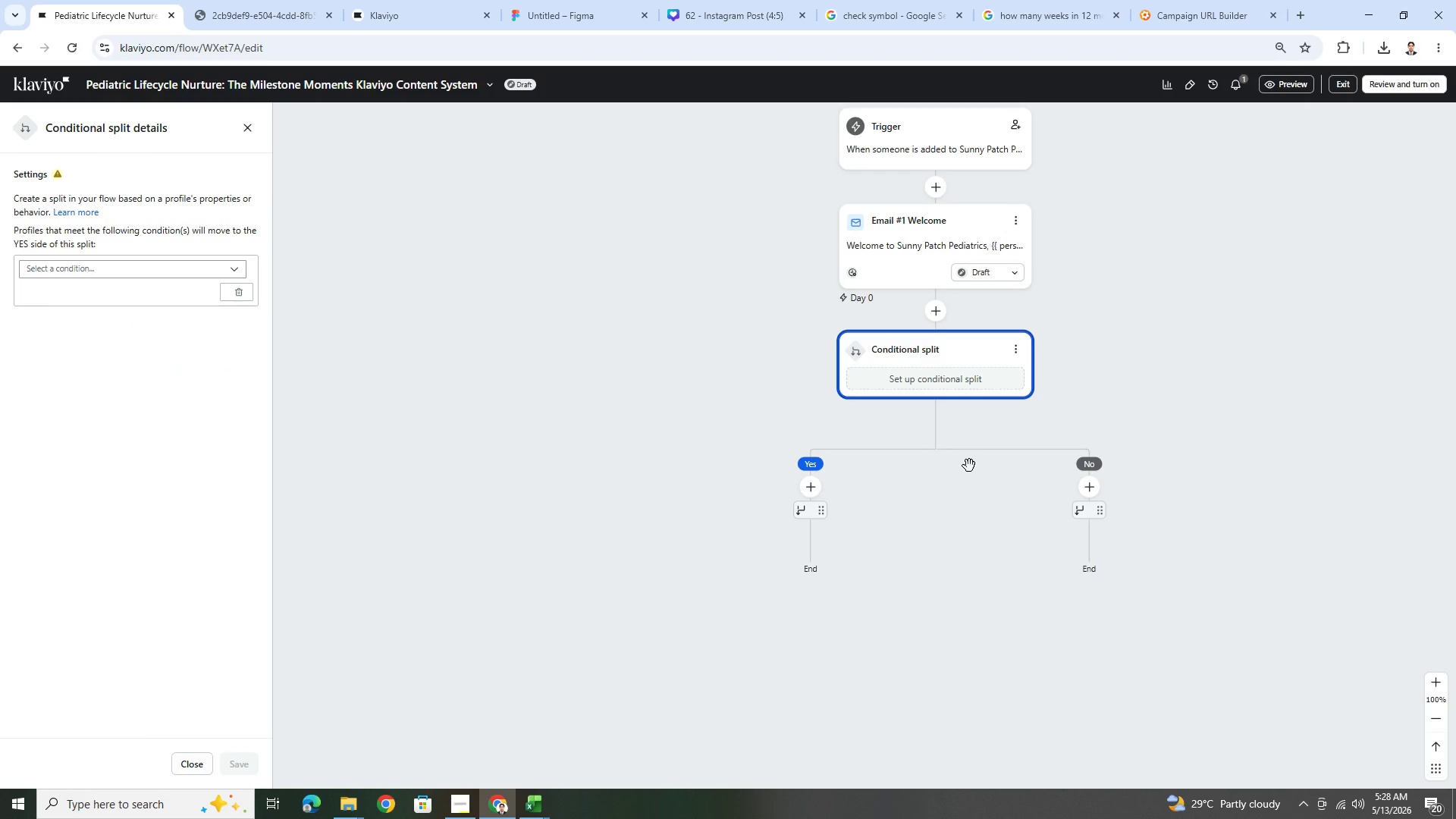 
scroll: coordinate [1165, 486], scroll_direction: up, amount: 3.0
 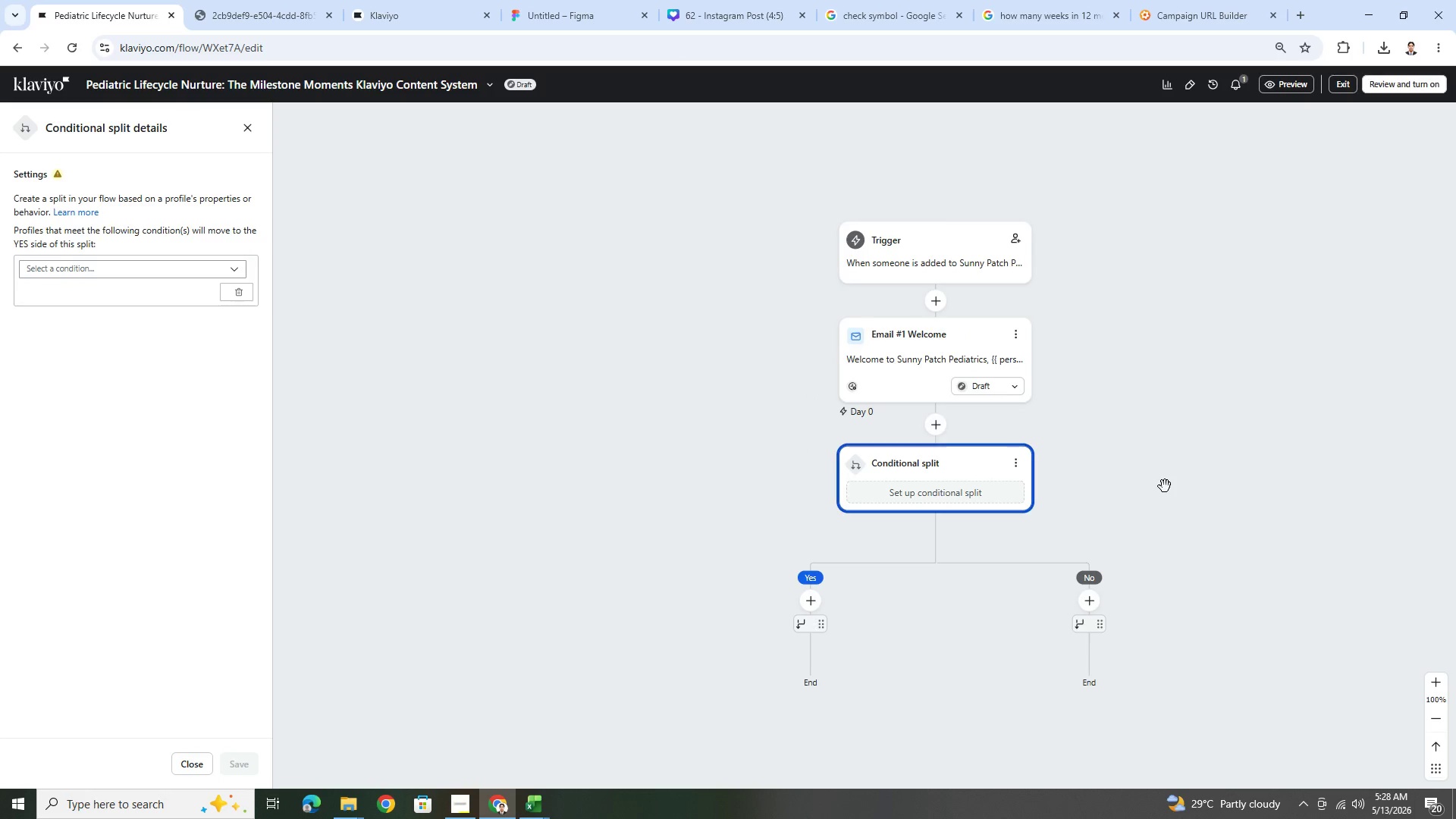 
scroll: coordinate [1163, 491], scroll_direction: down, amount: 7.0
 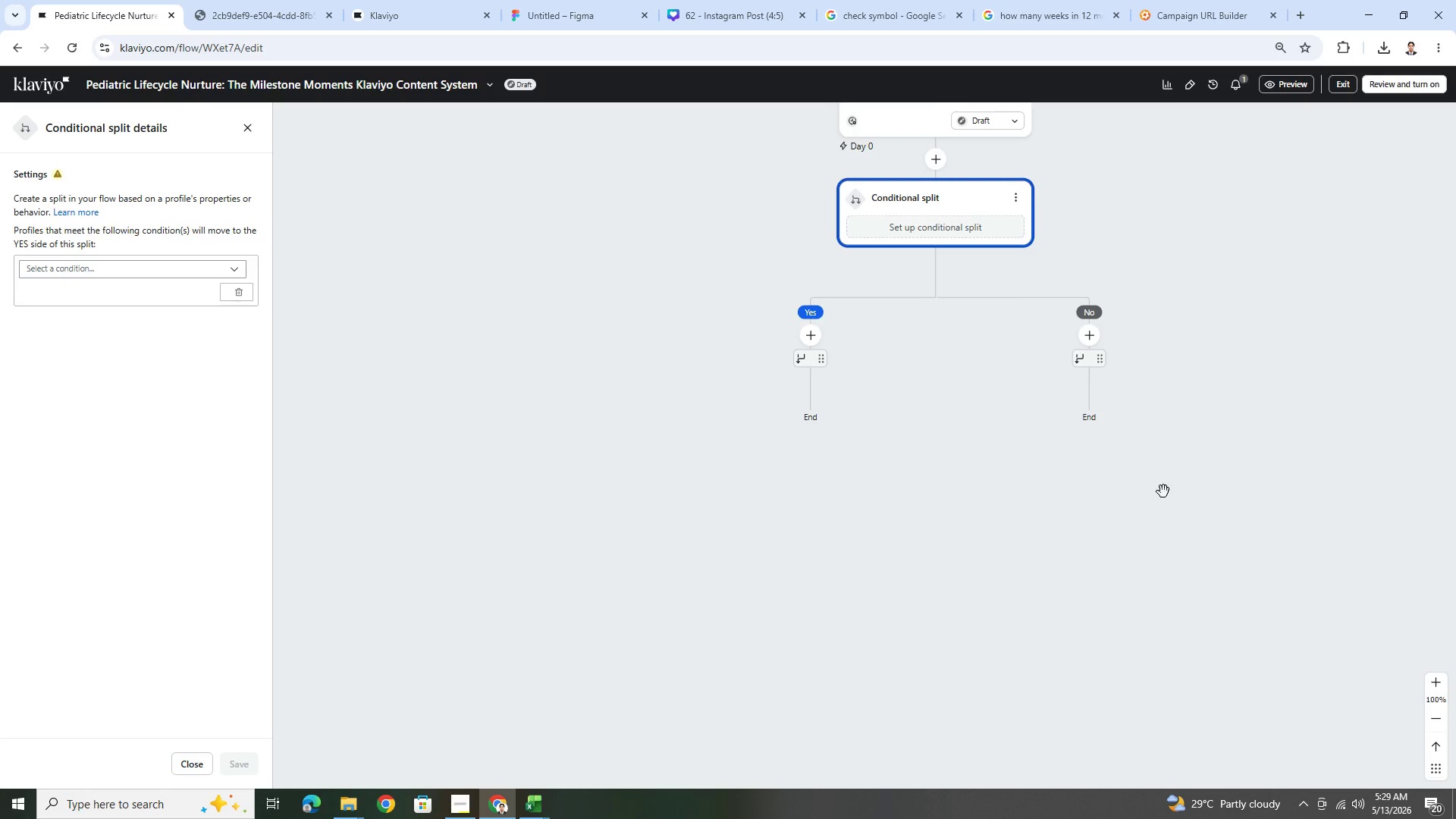 
scroll: coordinate [1163, 491], scroll_direction: up, amount: 4.0
 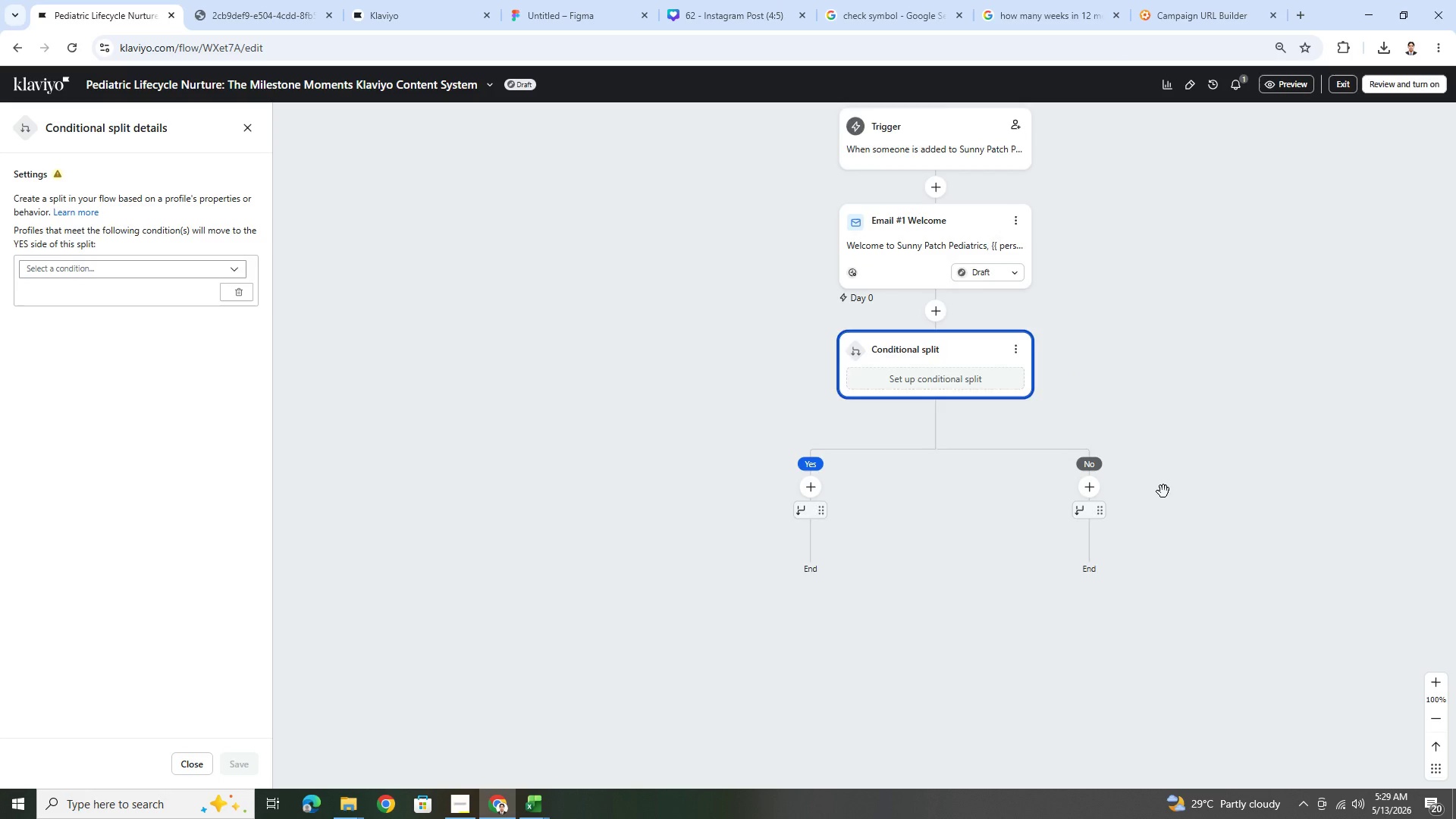 
scroll: coordinate [1163, 491], scroll_direction: down, amount: 2.0
 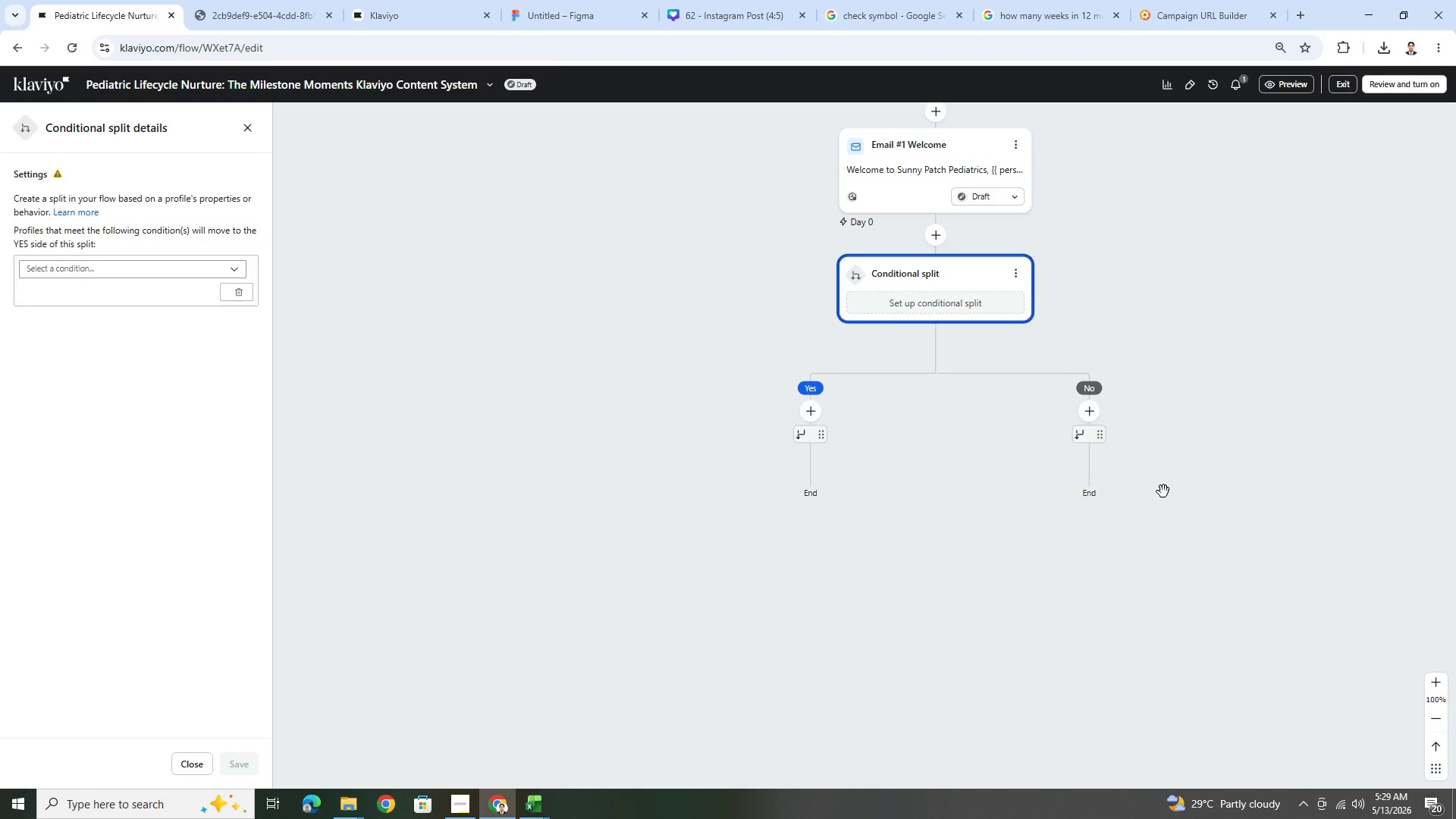 
scroll: coordinate [1163, 491], scroll_direction: up, amount: 2.0
 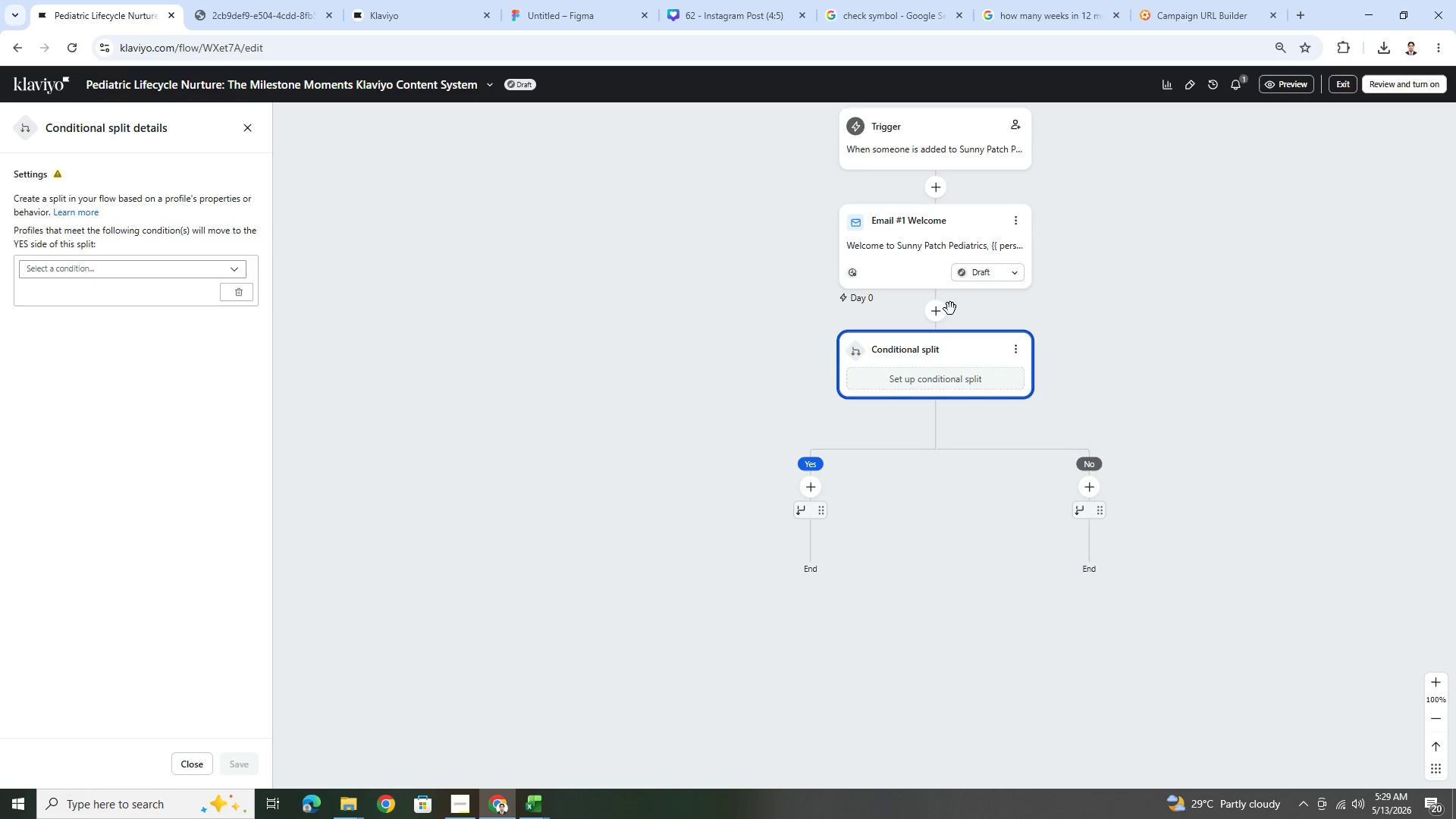 
left_click([941, 310])
 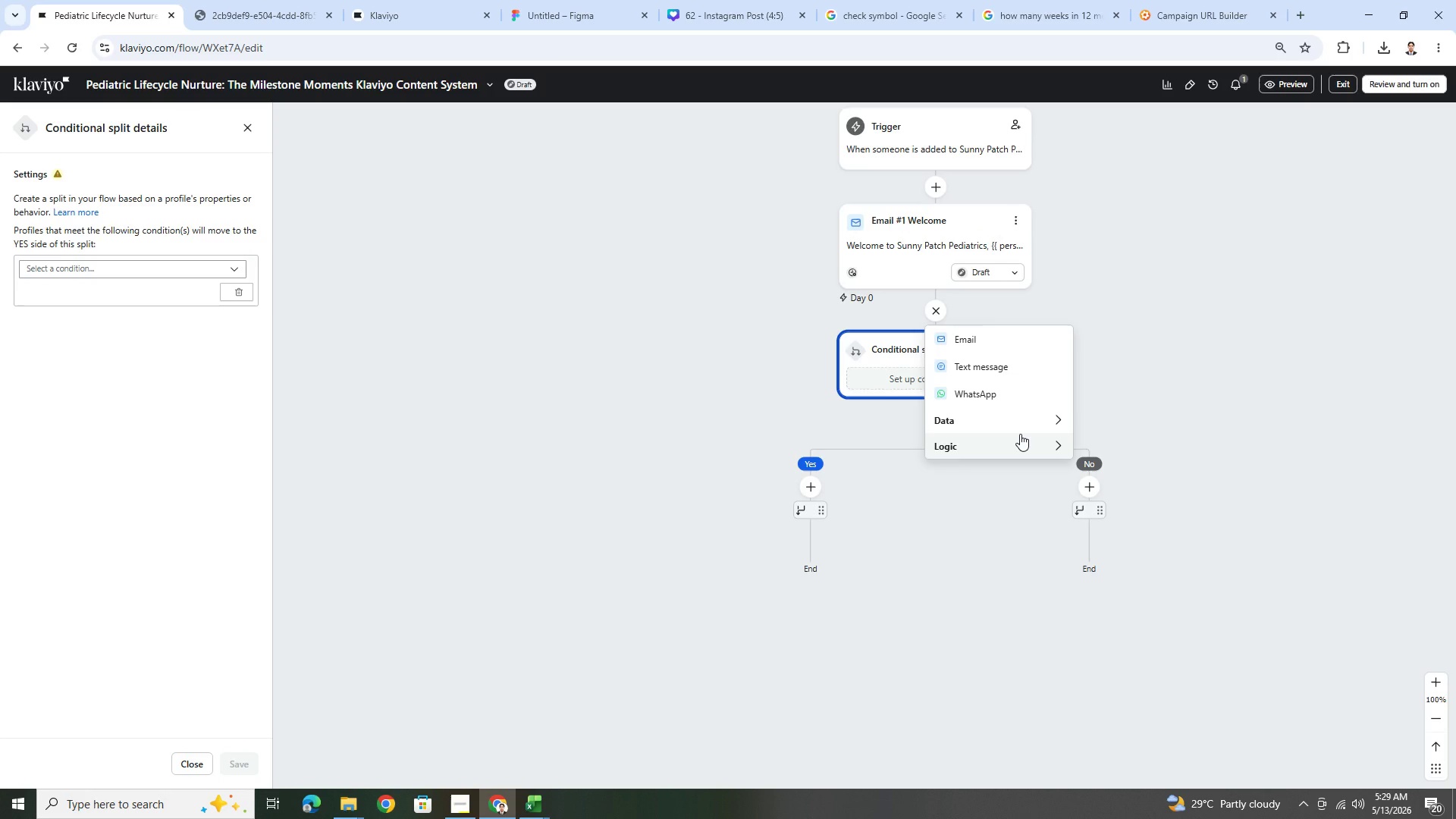 
left_click([1020, 434])
 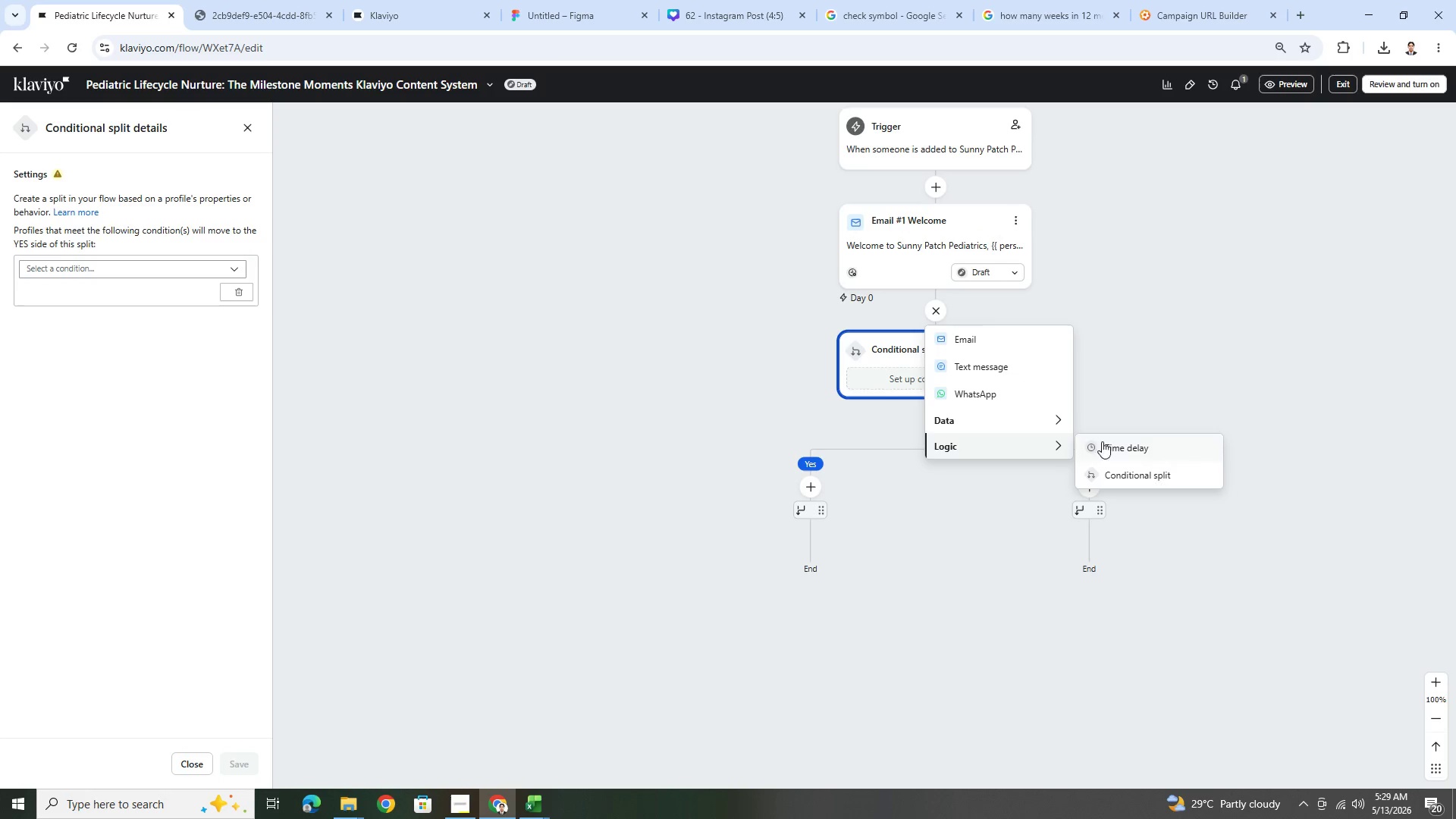 
left_click([1113, 441])
 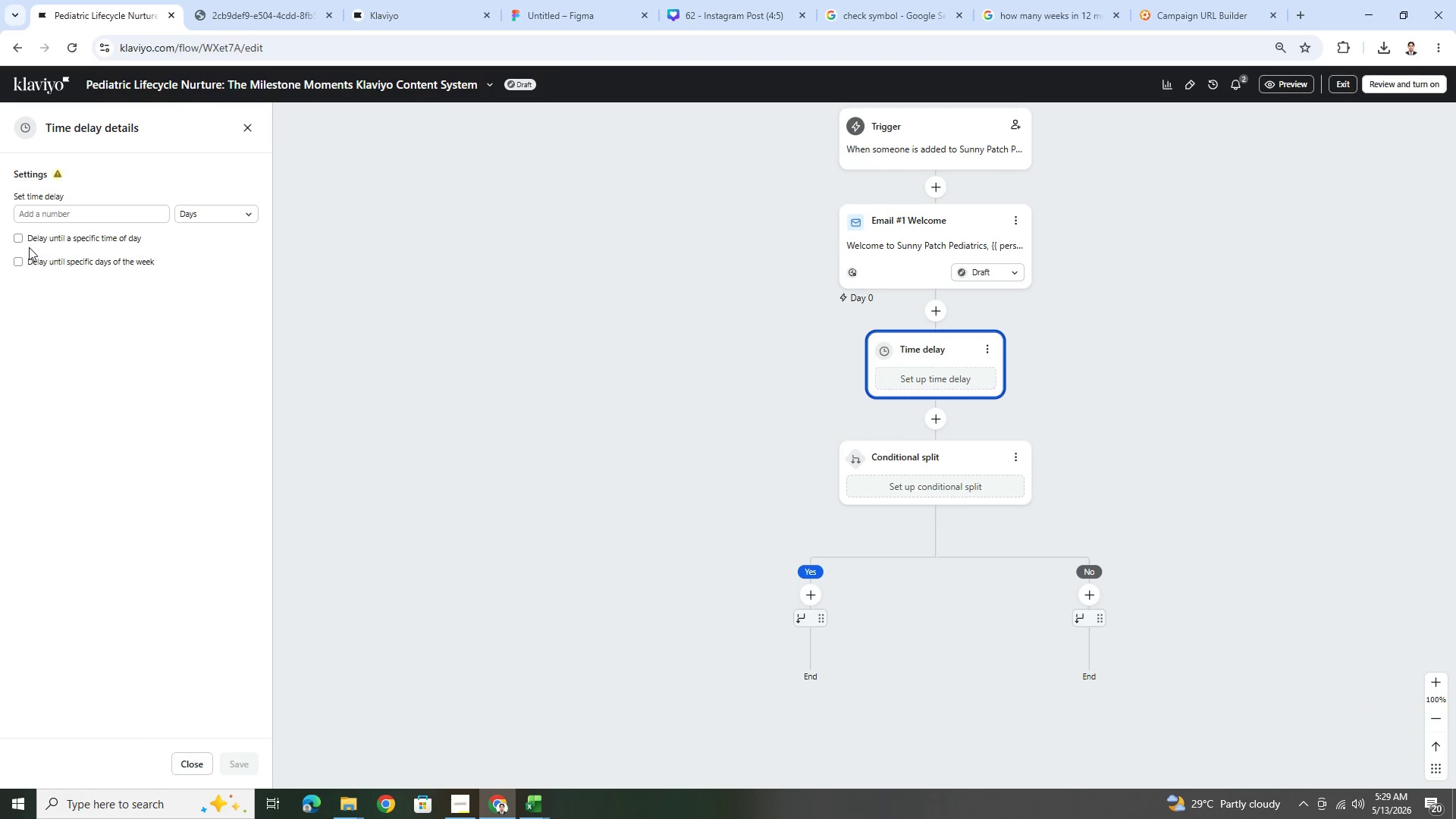 
left_click([33, 216])
 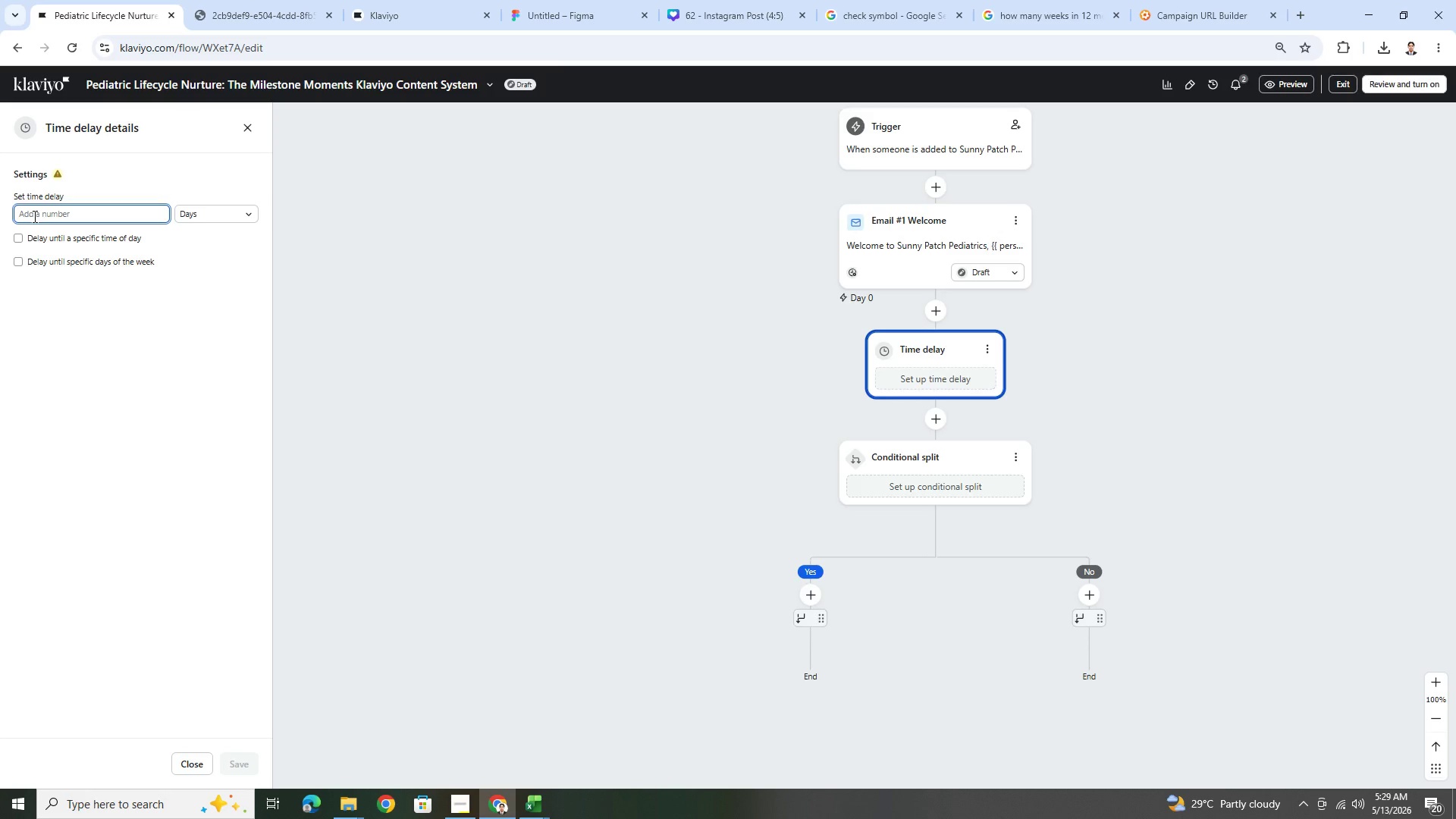 
key(Numpad5)
 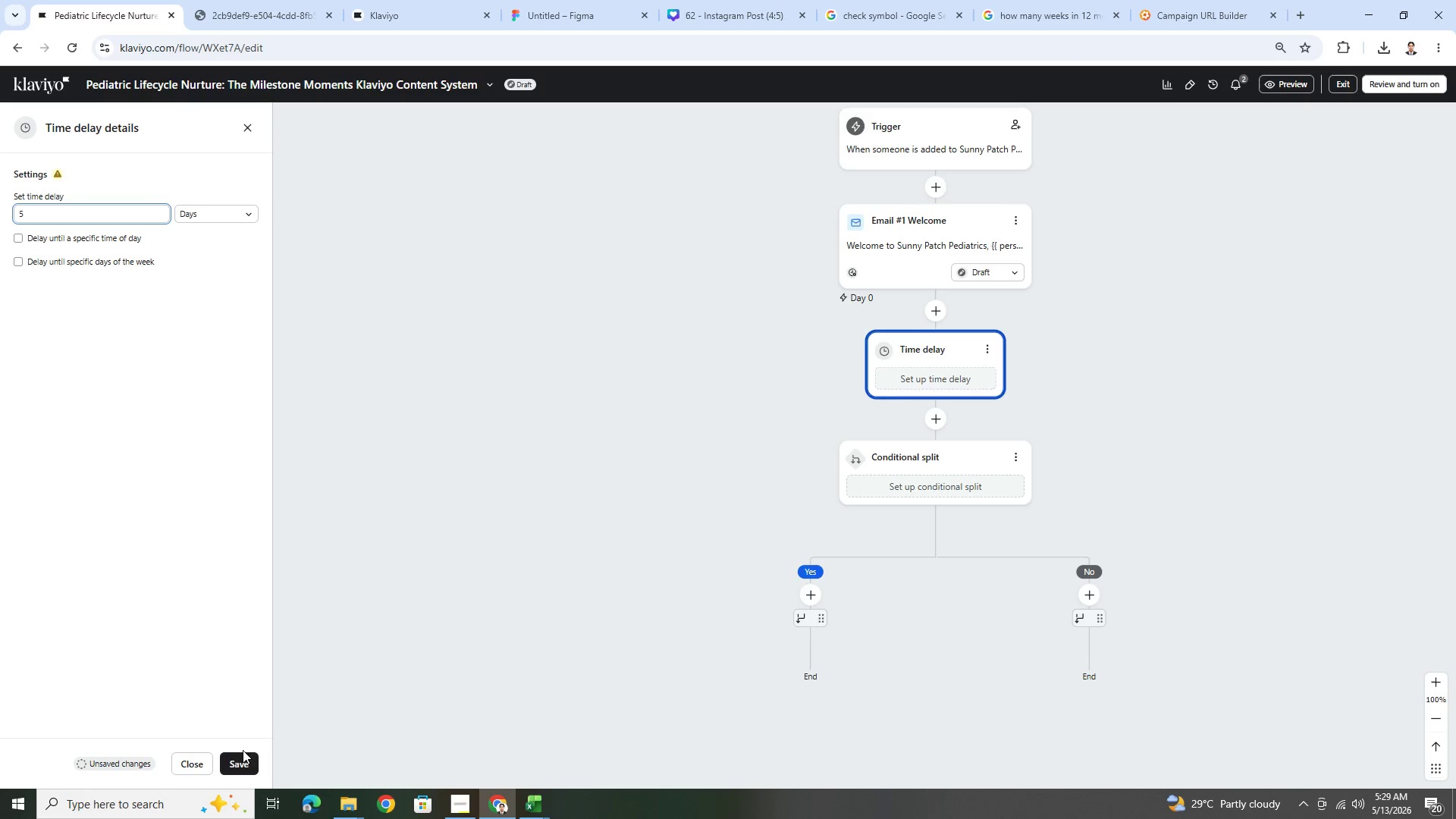 
left_click([241, 761])
 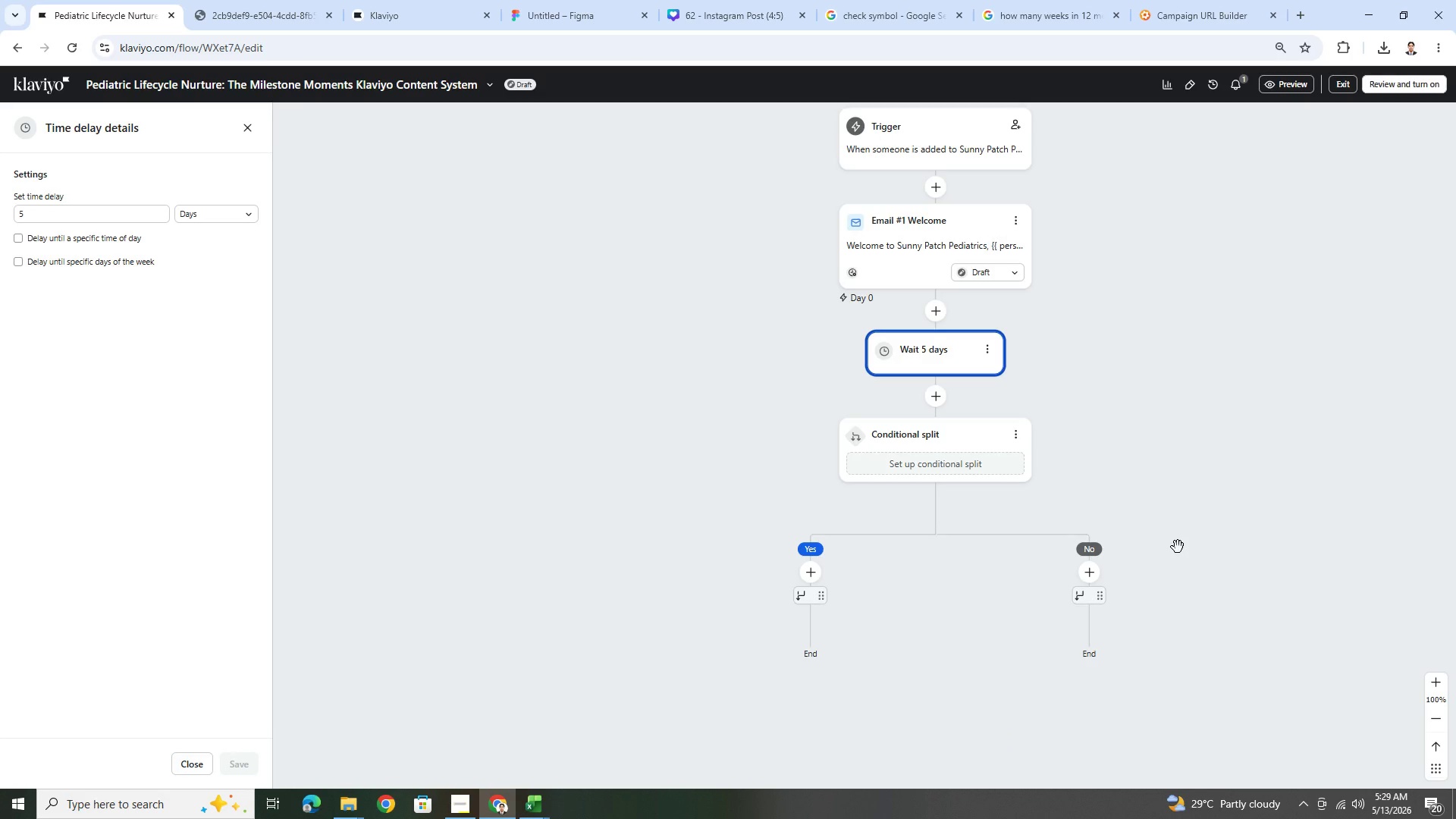 
wait(13.0)
 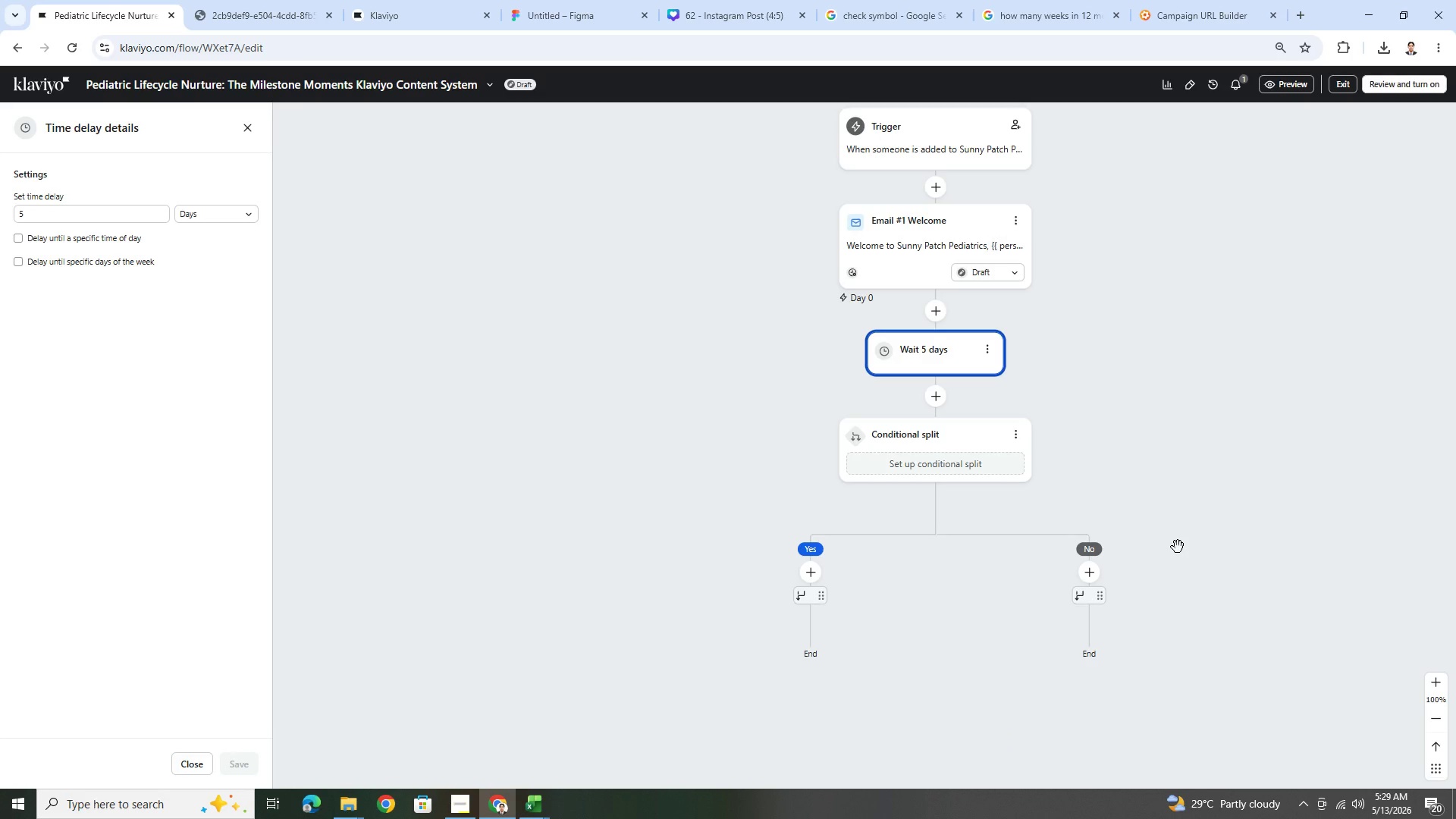 
left_click_drag(start_coordinate=[1241, 450], to_coordinate=[1068, 422])
 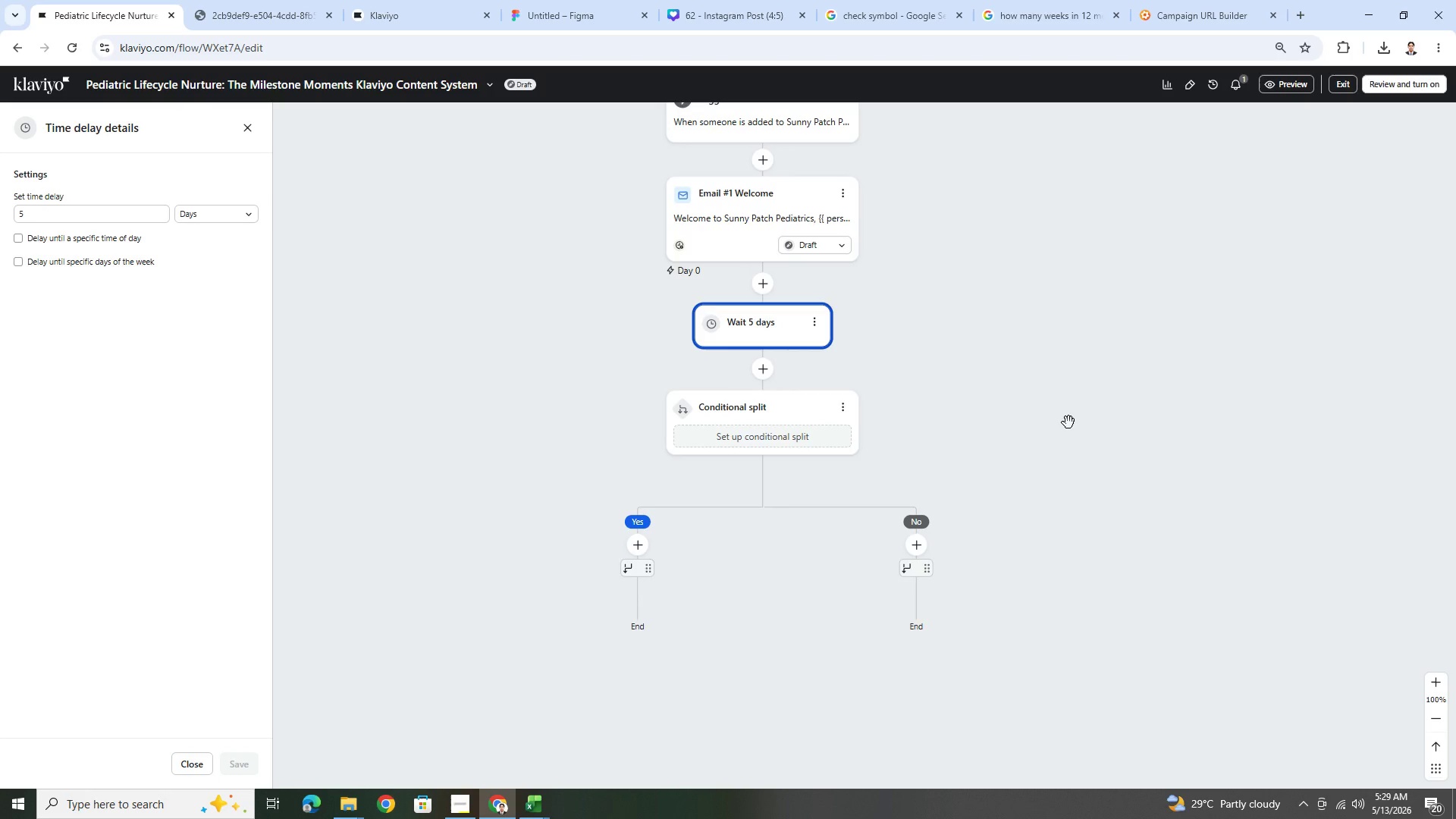 
wait(10.91)
 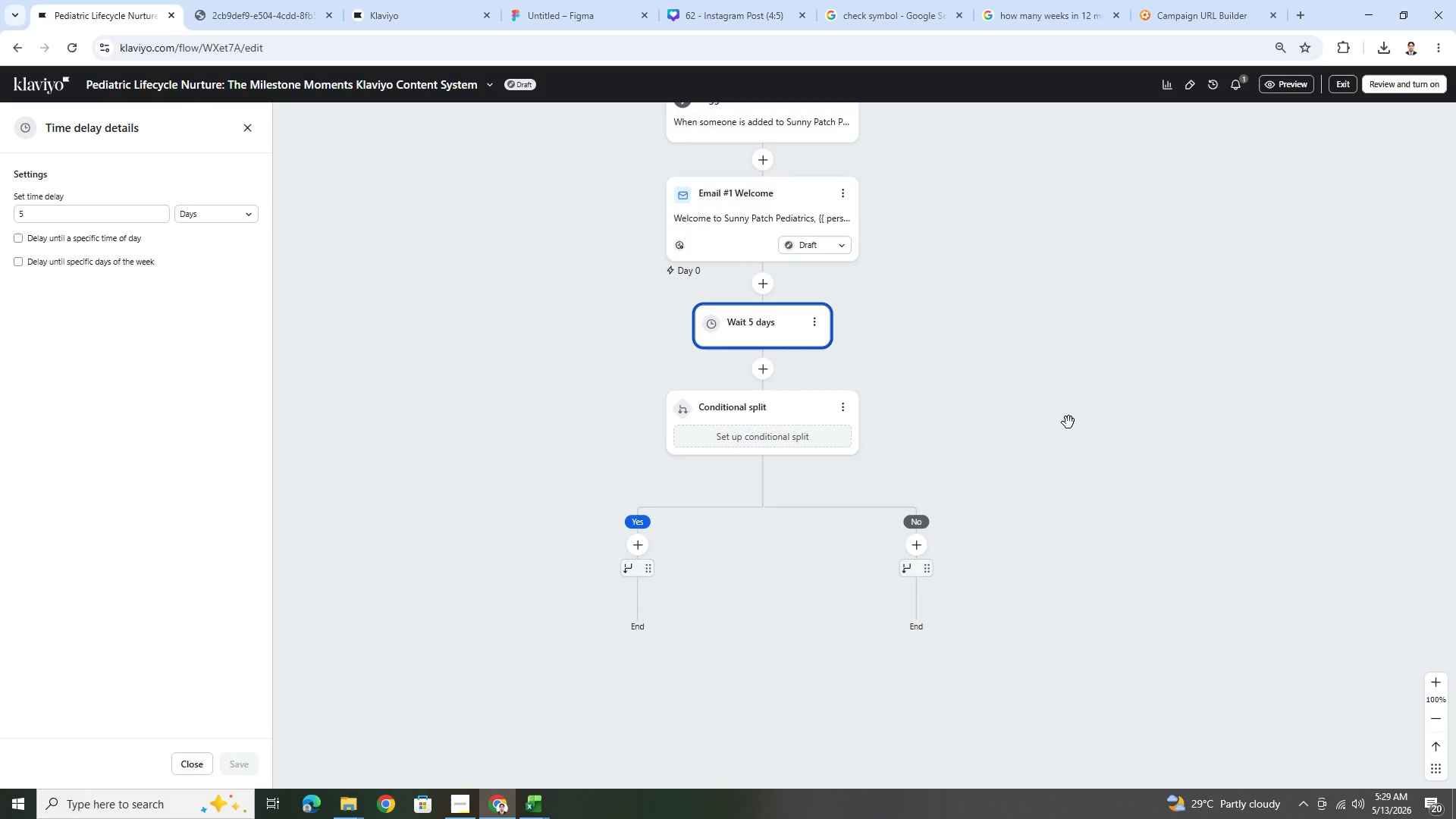 
left_click([781, 430])
 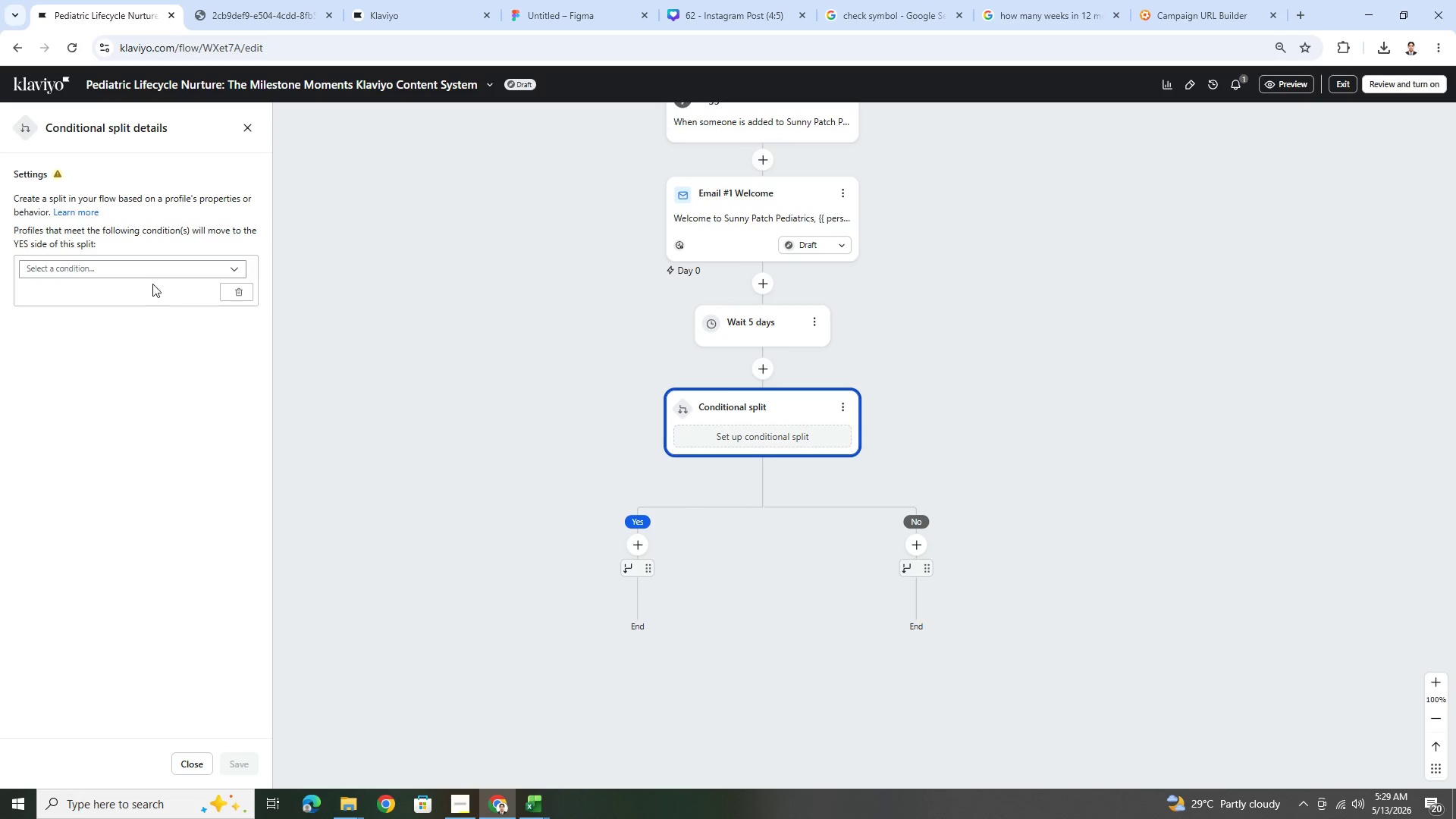 
left_click([143, 272])
 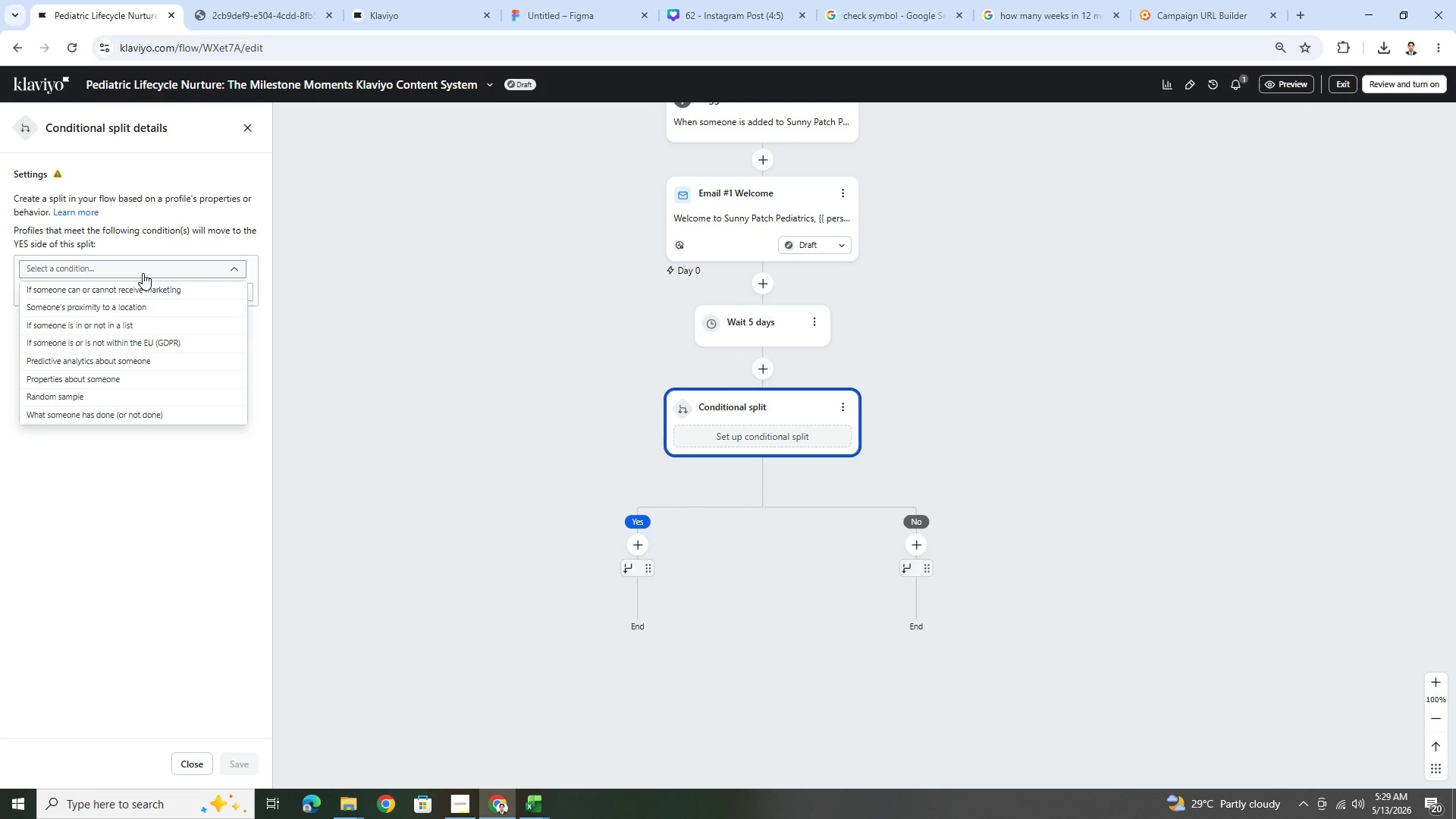 
left_click([144, 333])
 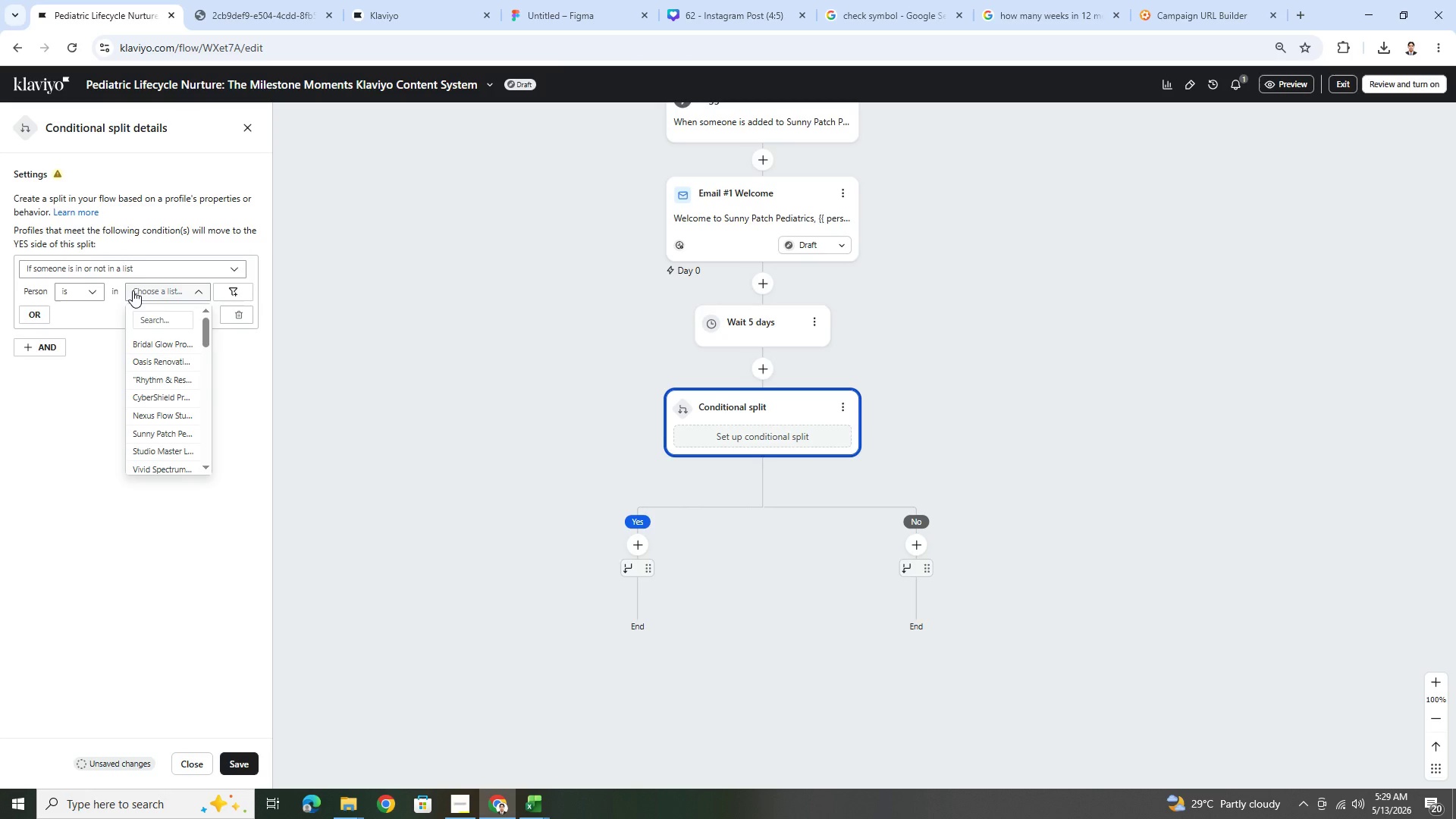 
scroll: coordinate [160, 336], scroll_direction: down, amount: 5.0
 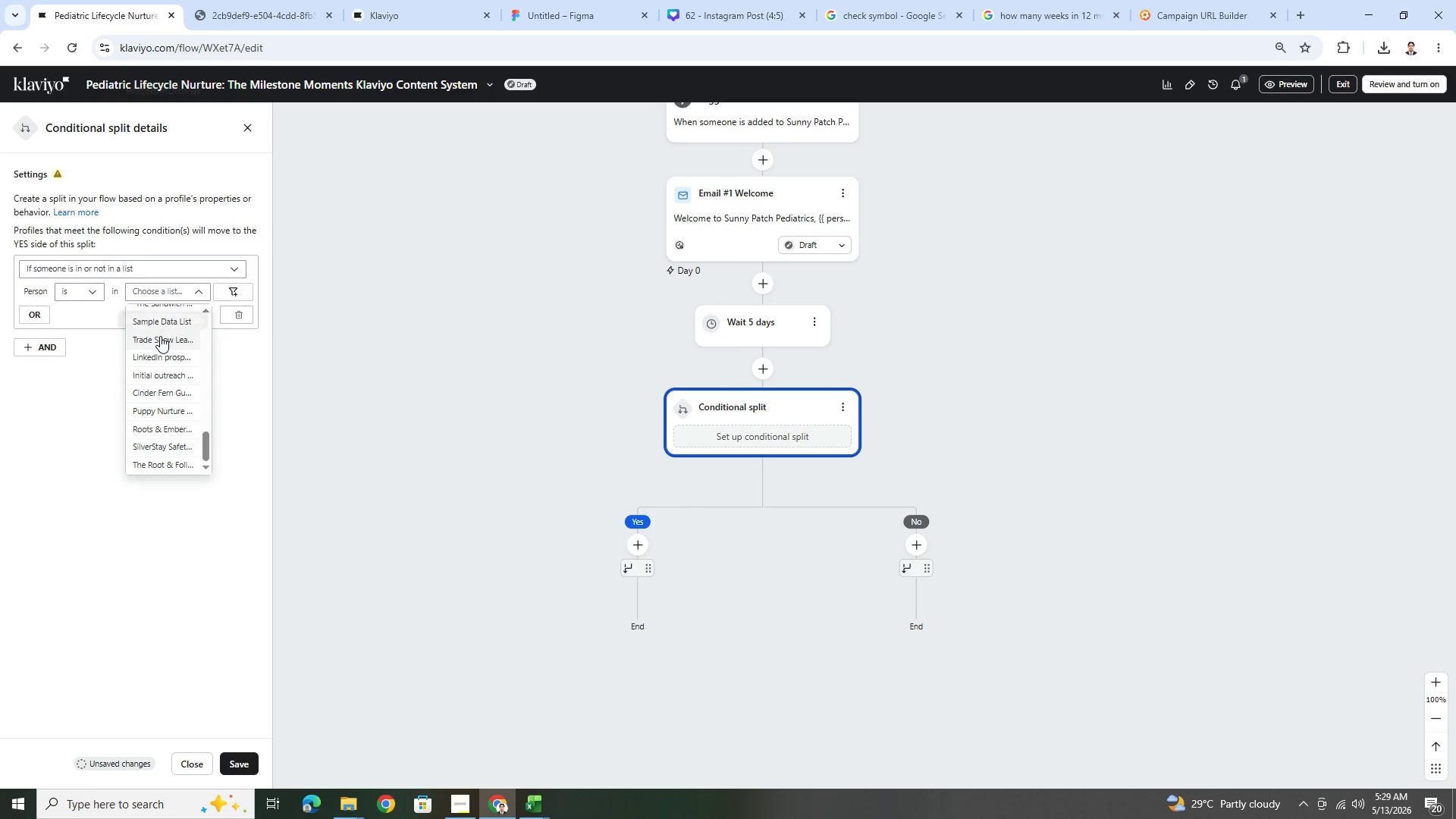 
scroll: coordinate [152, 311], scroll_direction: up, amount: 12.0
 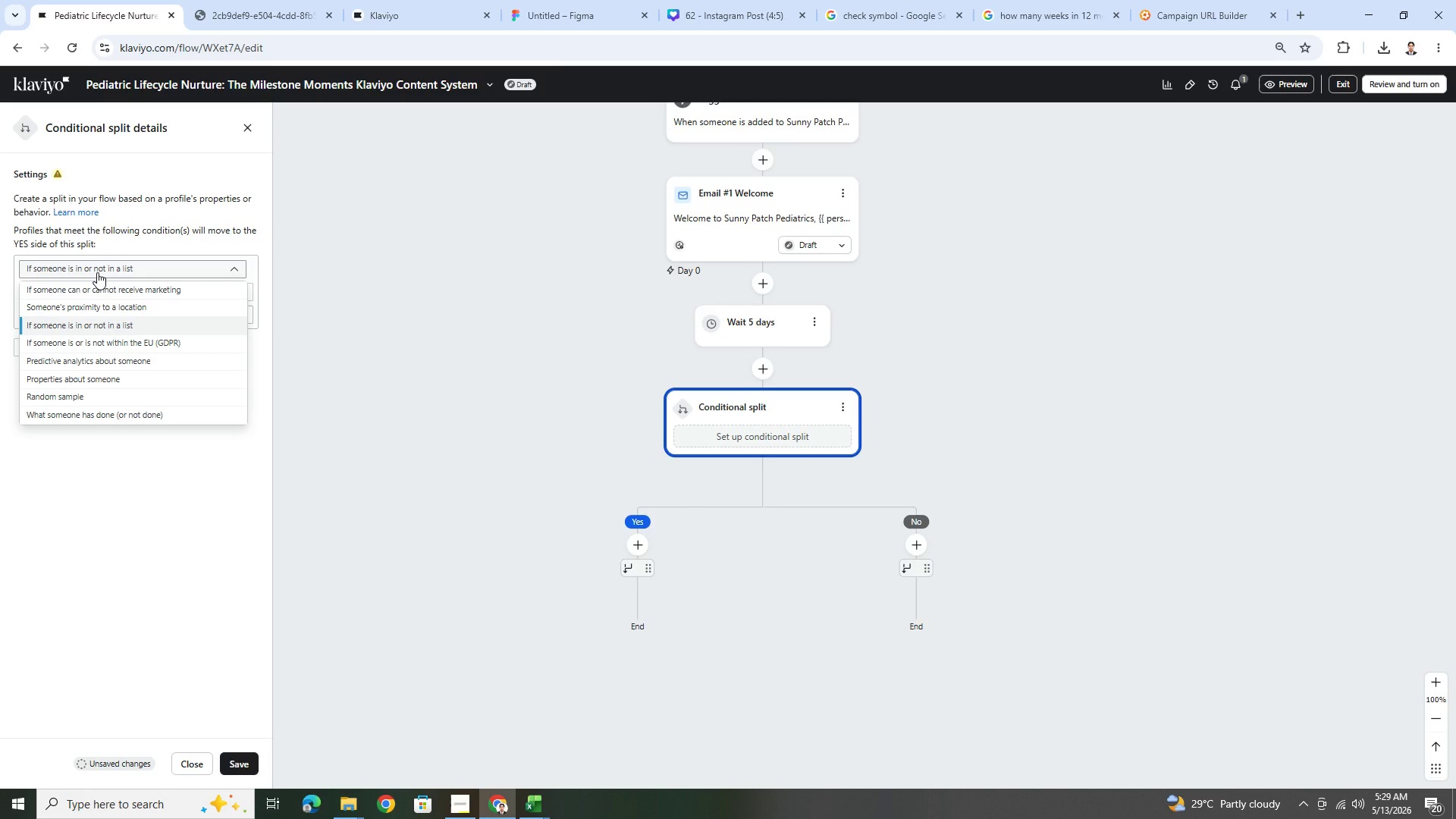 
wait(10.08)
 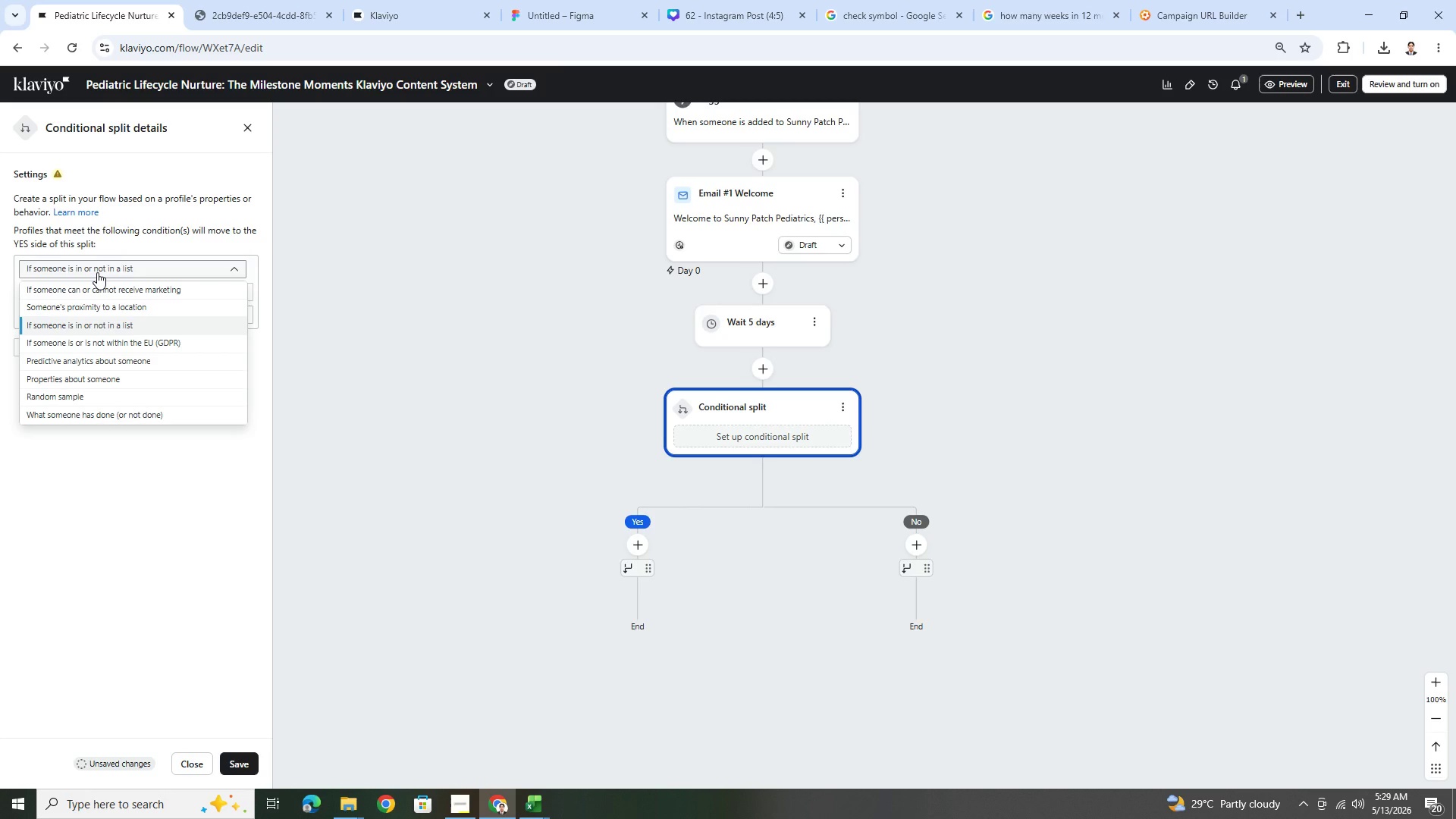 
left_click([123, 383])
 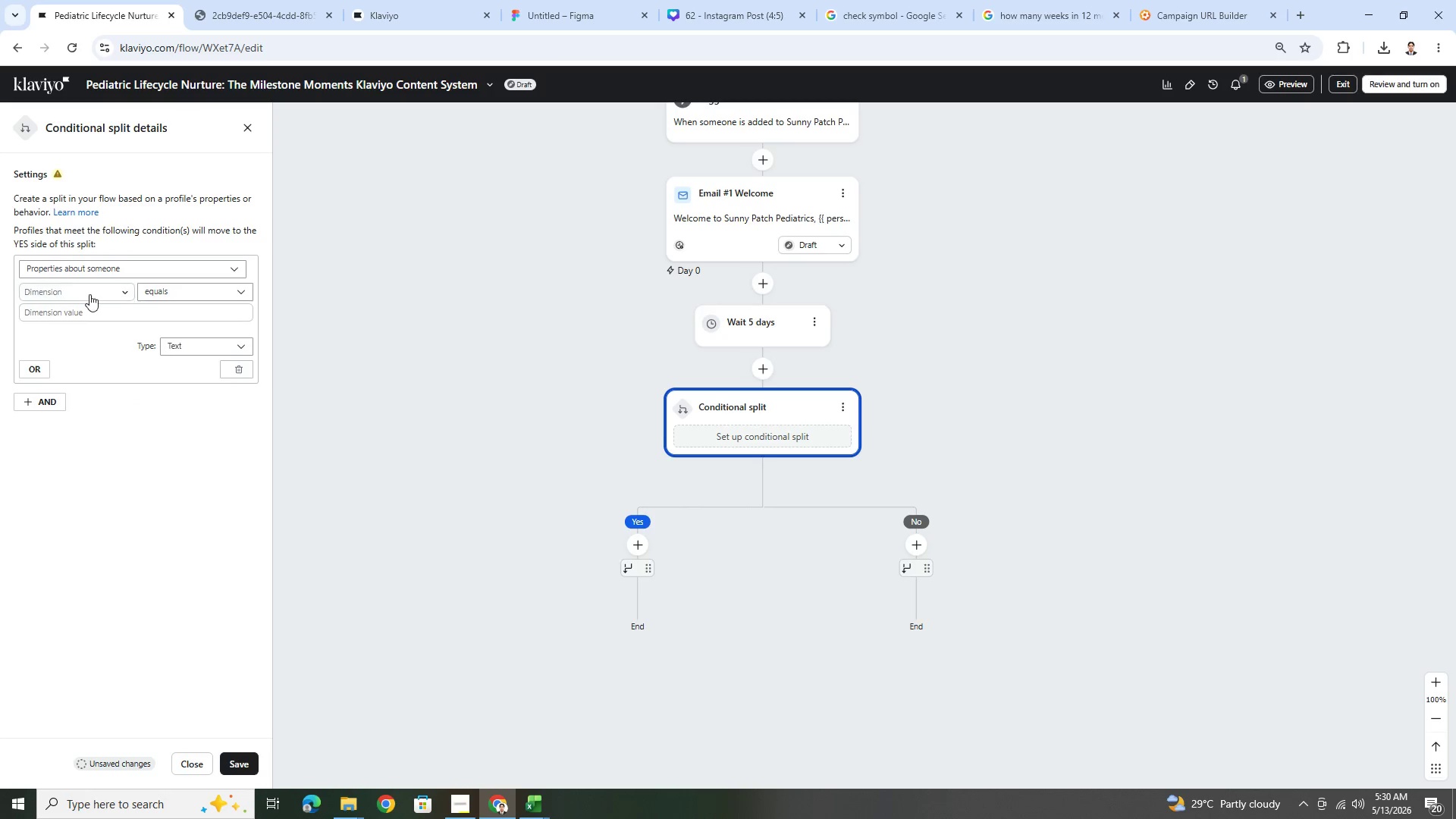 
left_click([89, 293])
 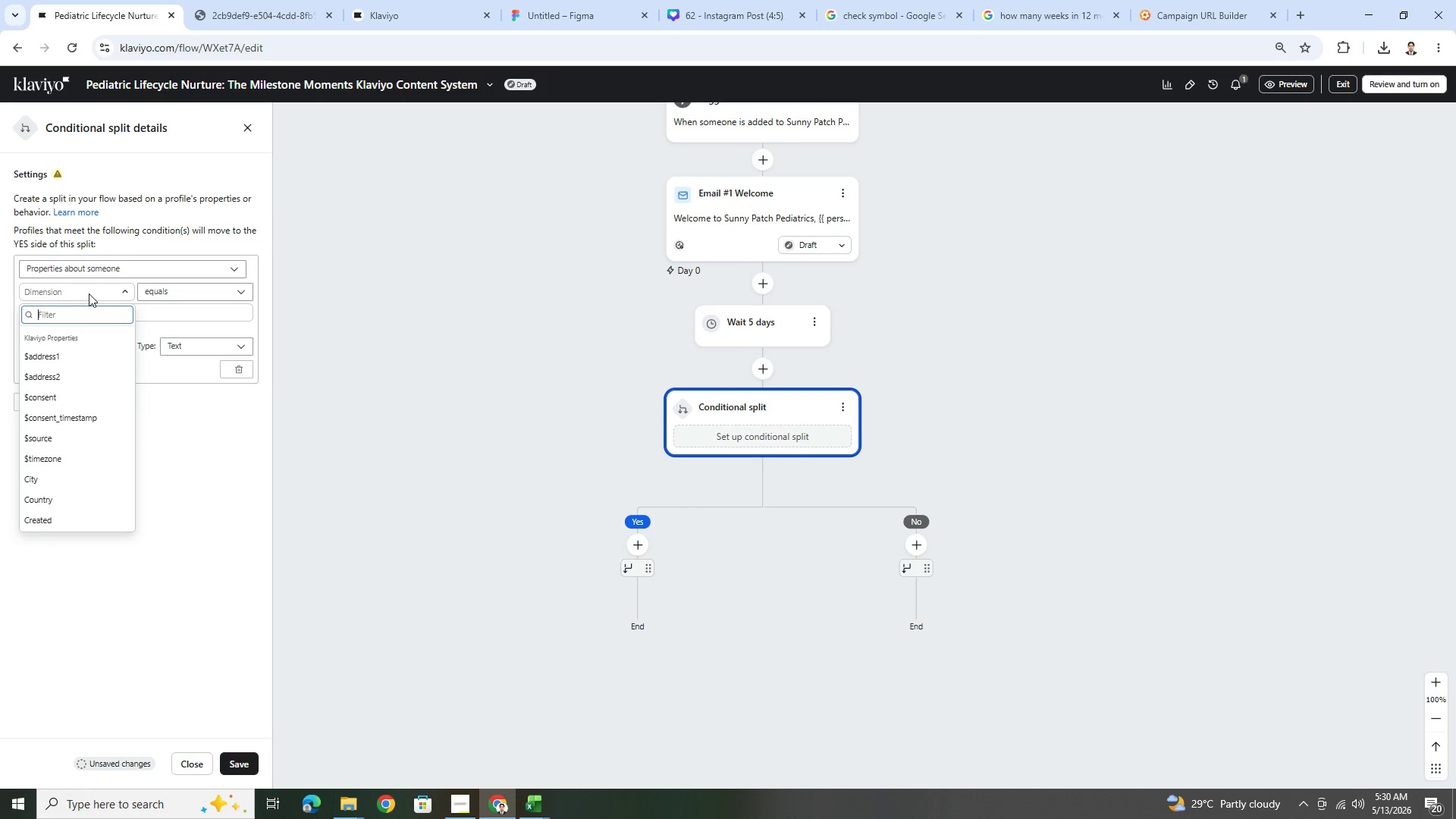 
type(da)
key(Backspace)
type(ob)
 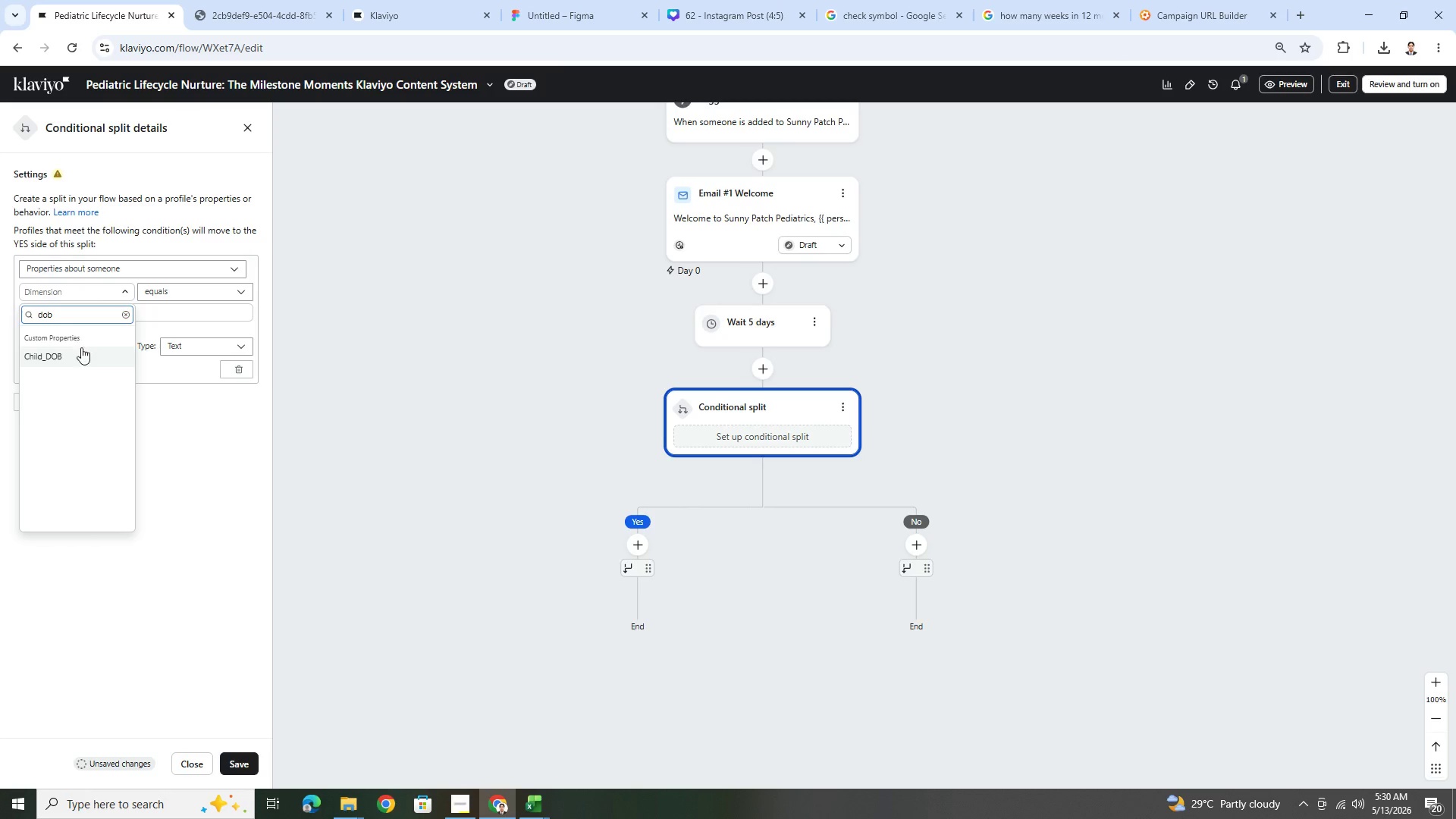 
left_click([81, 355])
 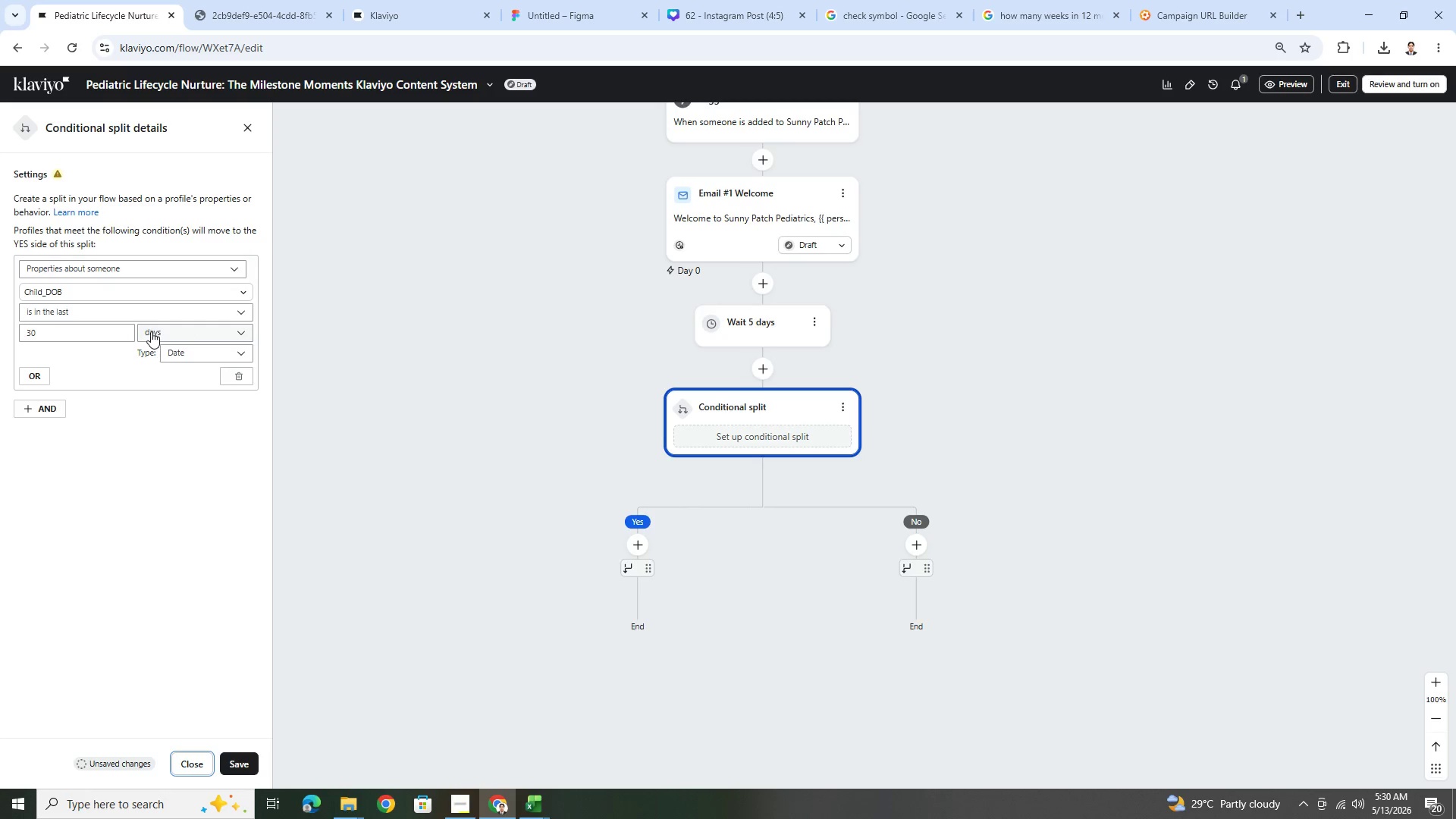 
left_click([145, 318])
 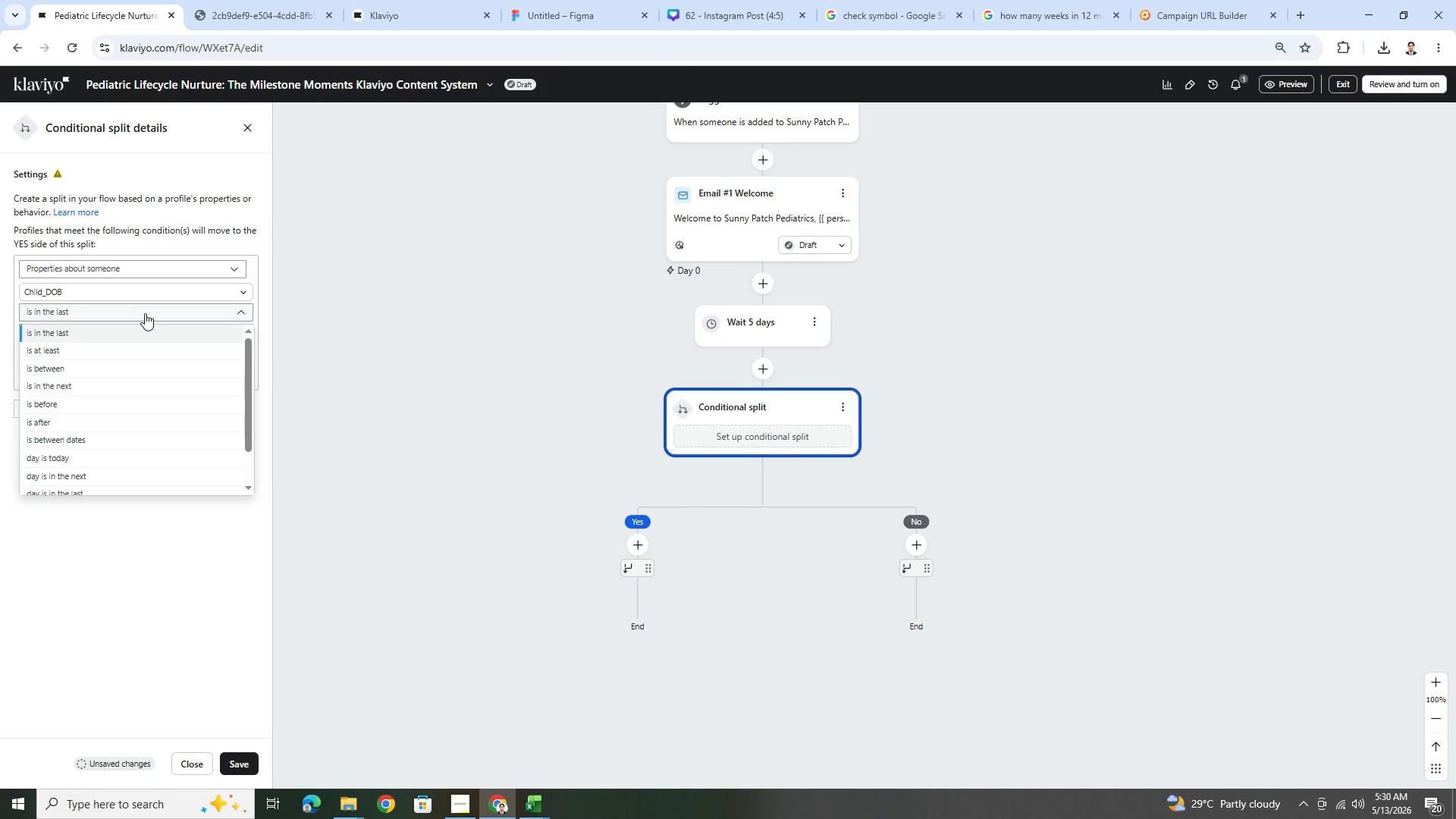 
wait(10.02)
 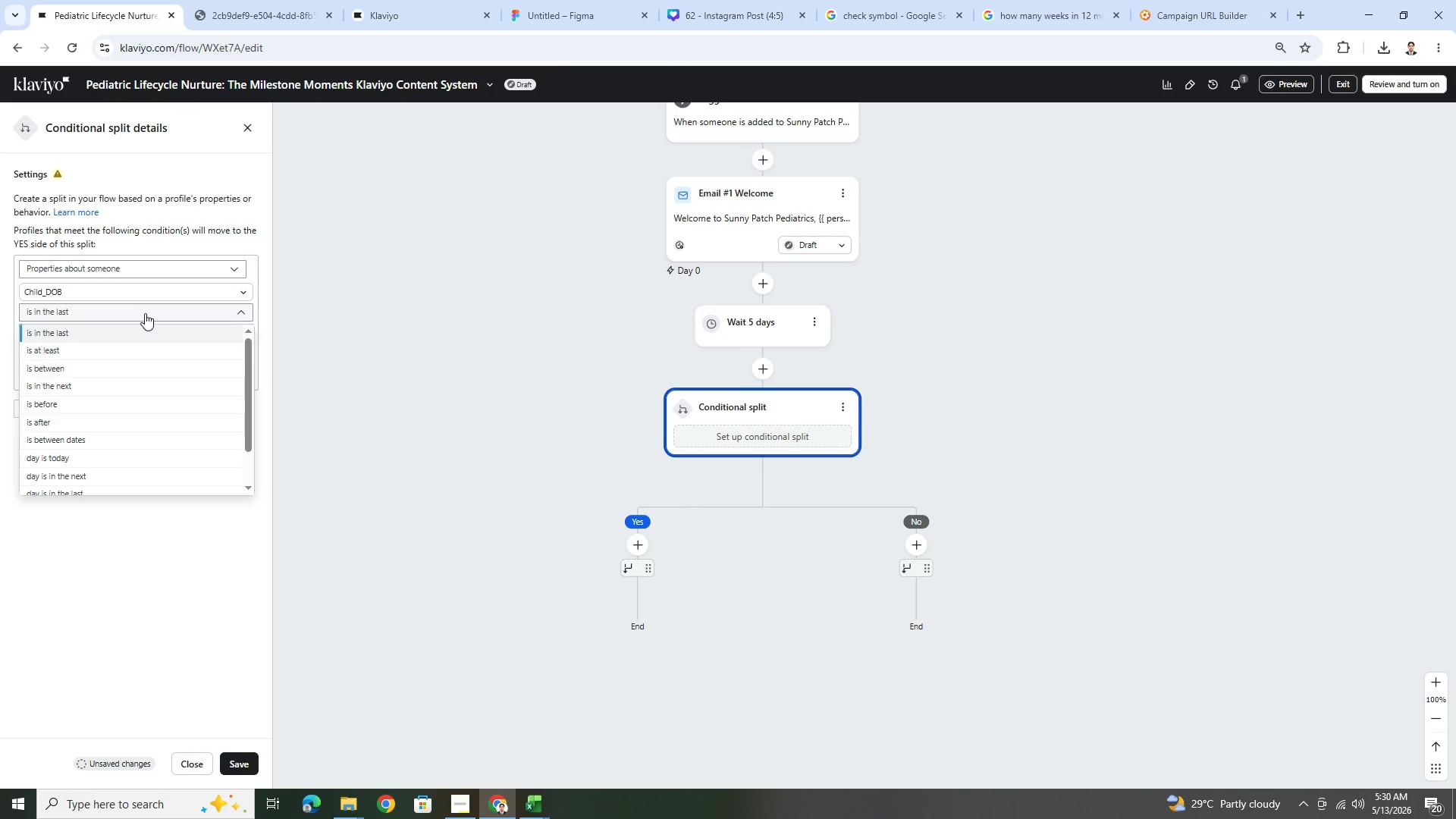 
left_click([145, 334])
 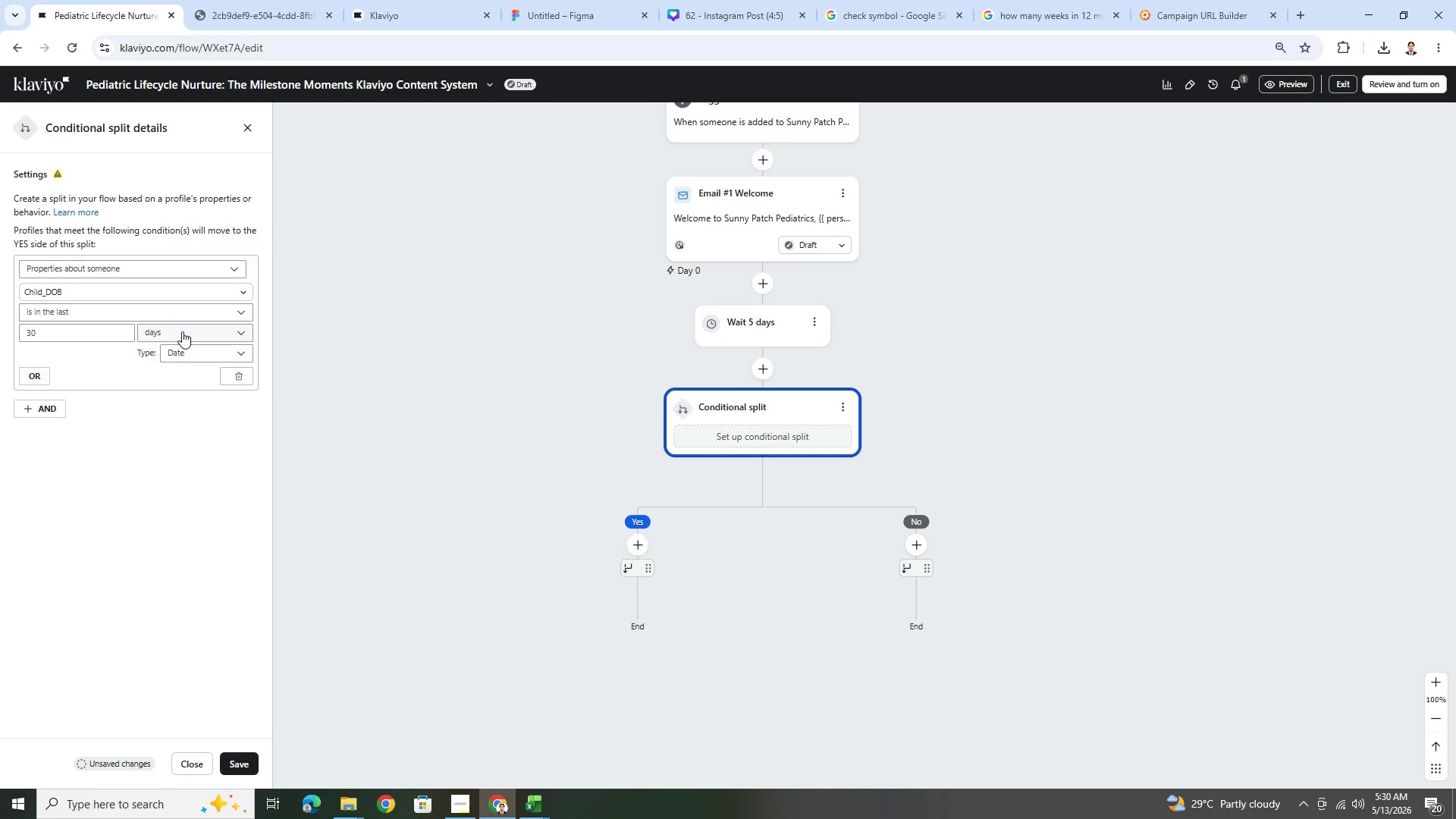 
double_click([103, 331])
 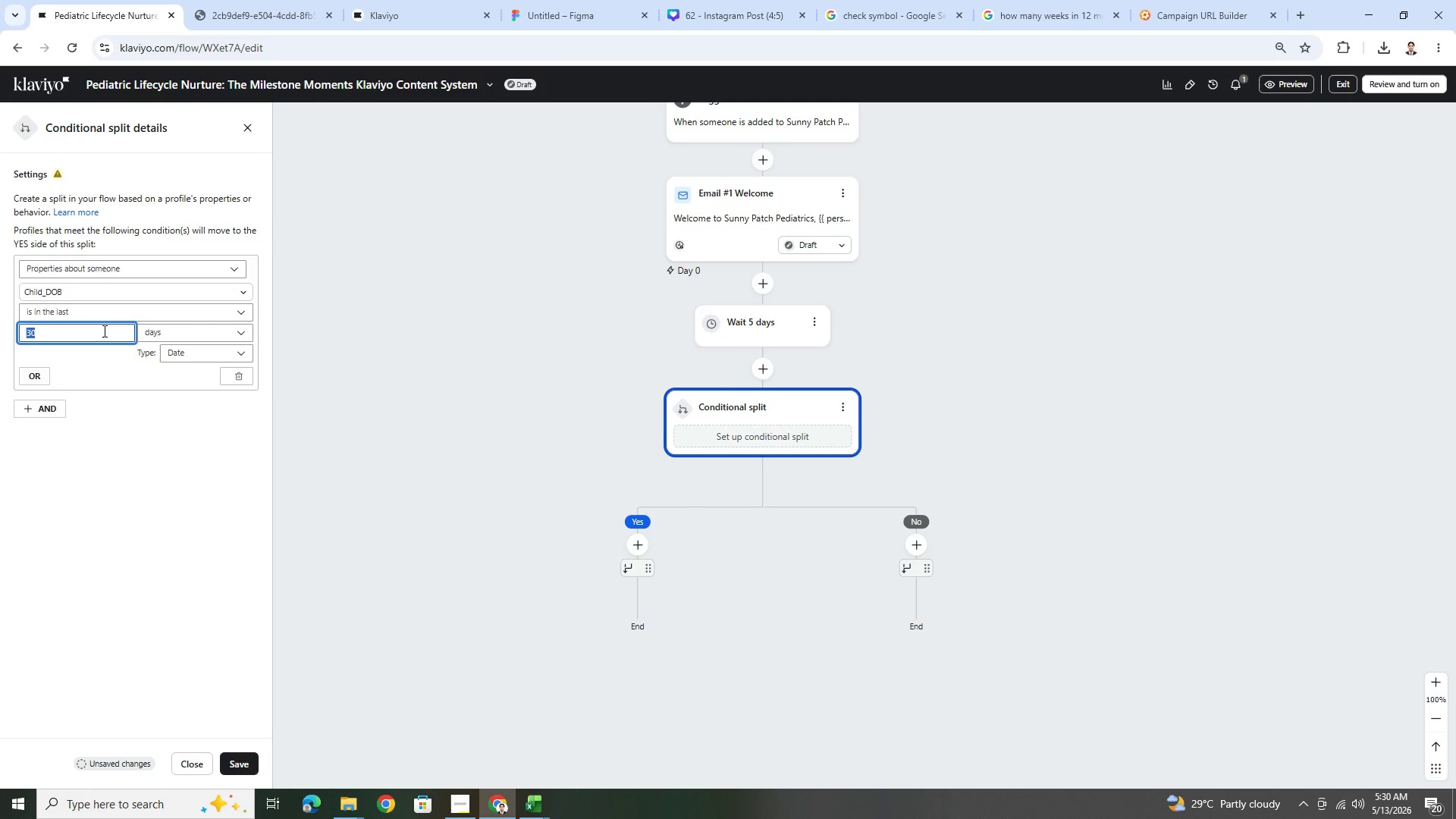 
triple_click([103, 331])
 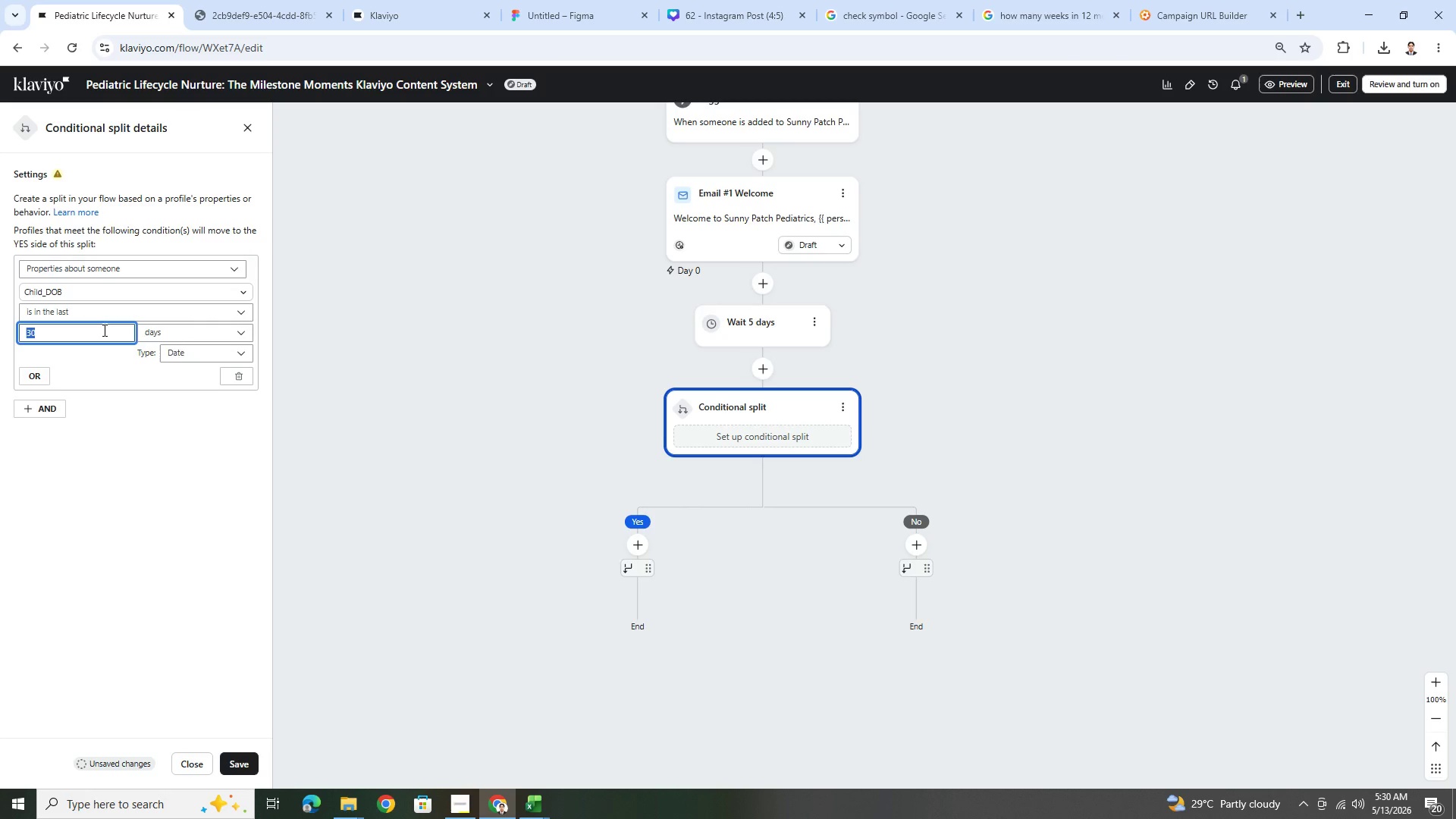 
key(Numpad5)
 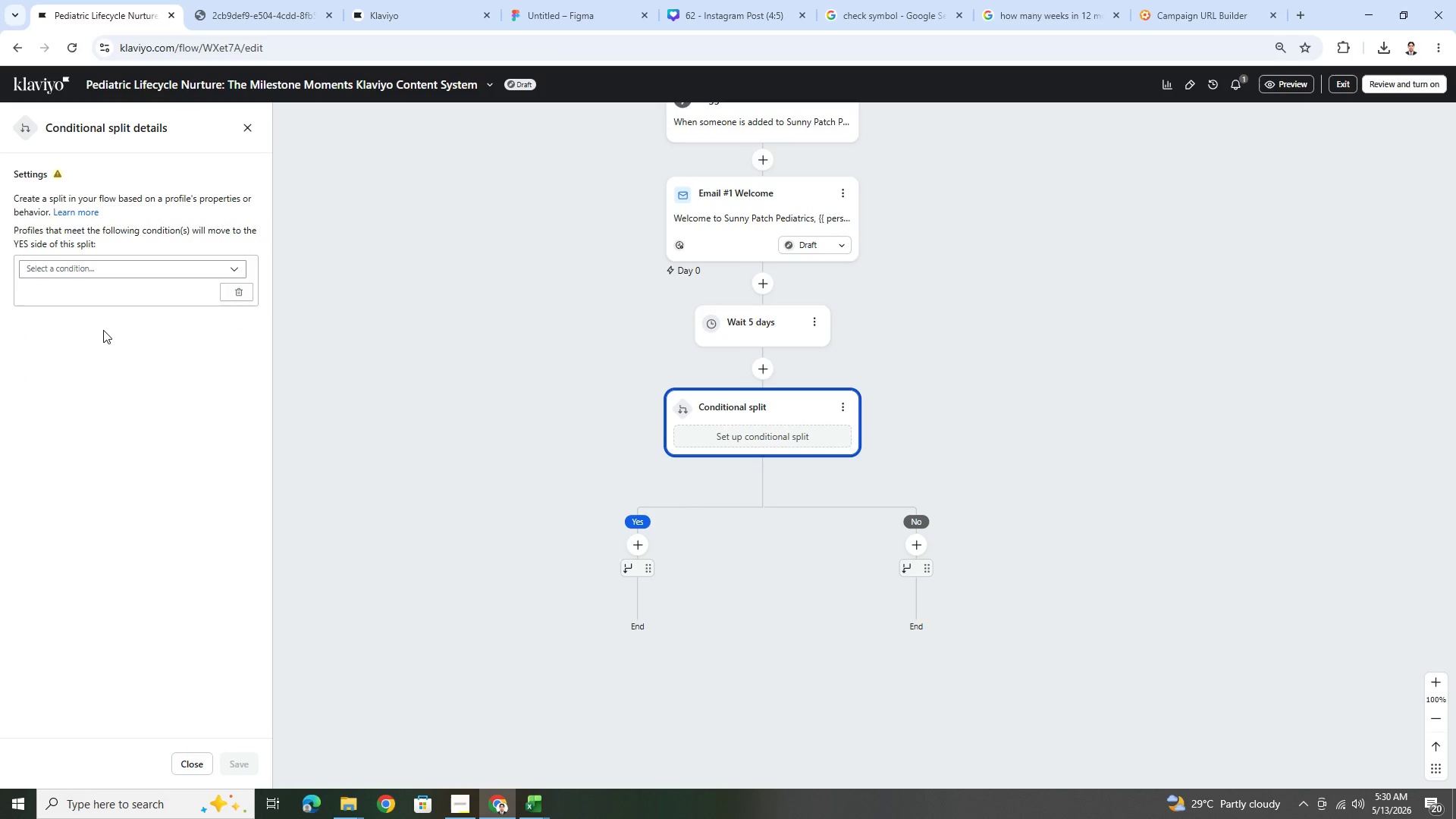 
key(Numpad2)
 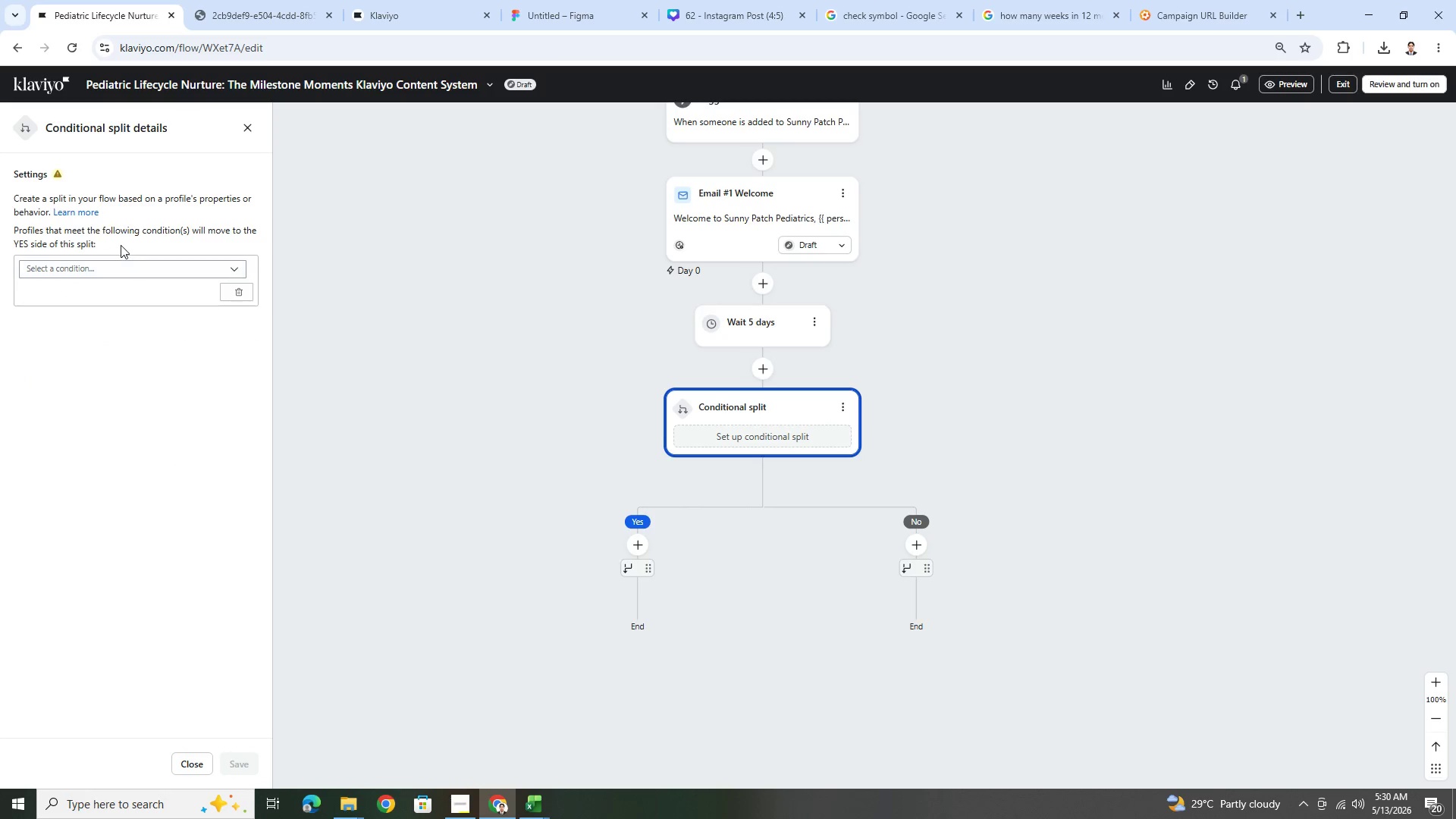 
left_click([122, 265])
 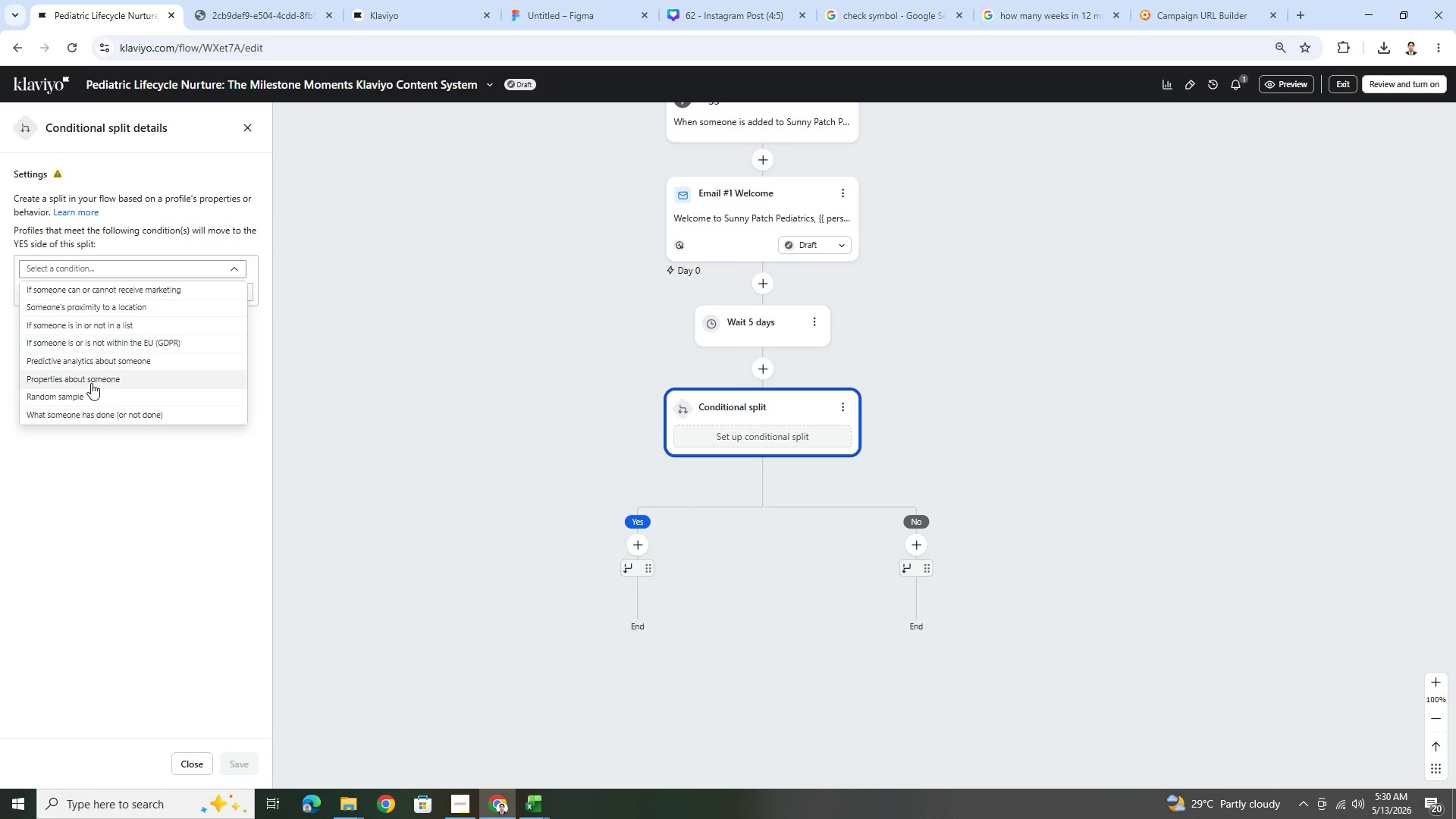 
left_click([90, 384])
 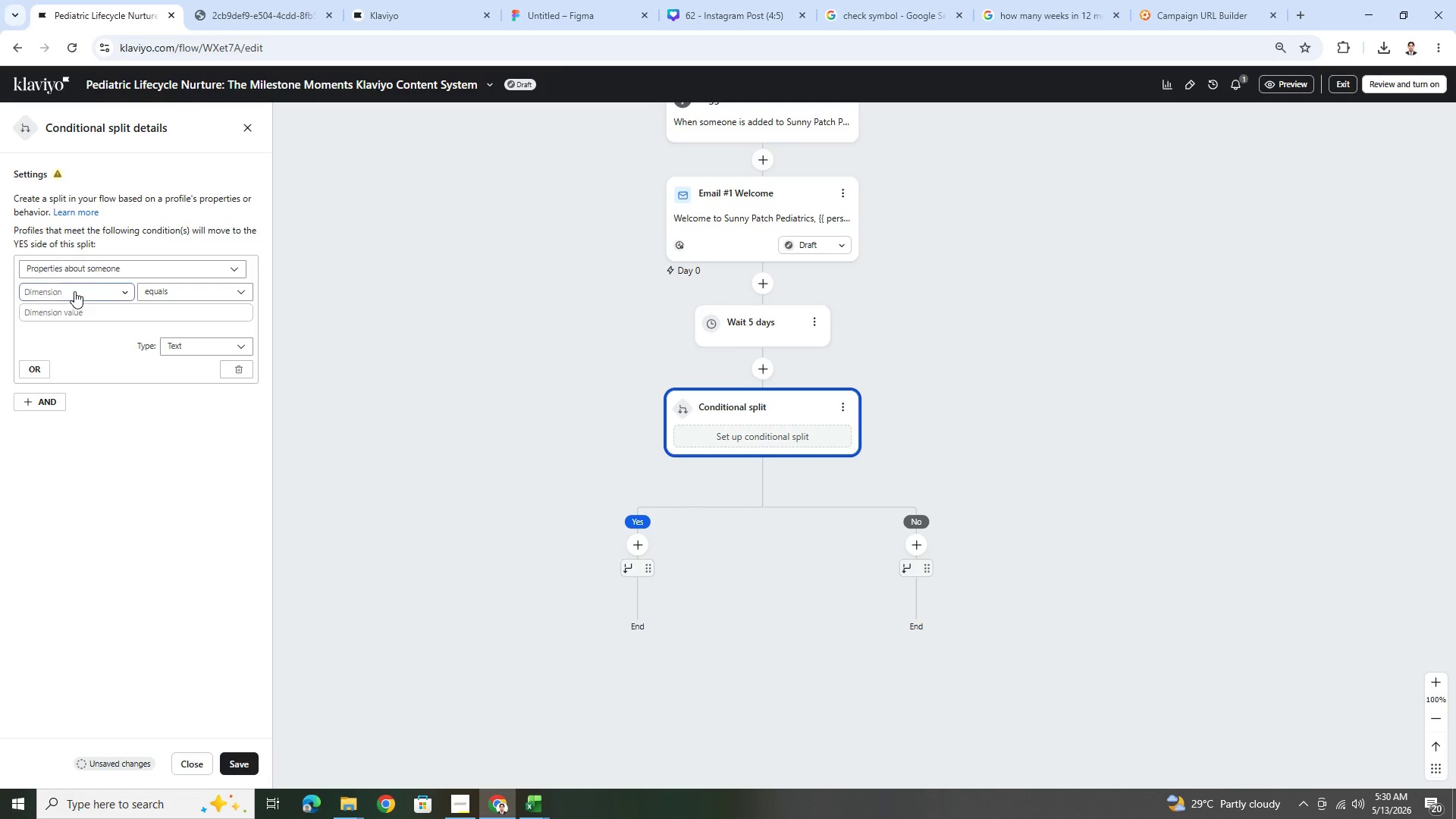 
left_click([74, 291])
 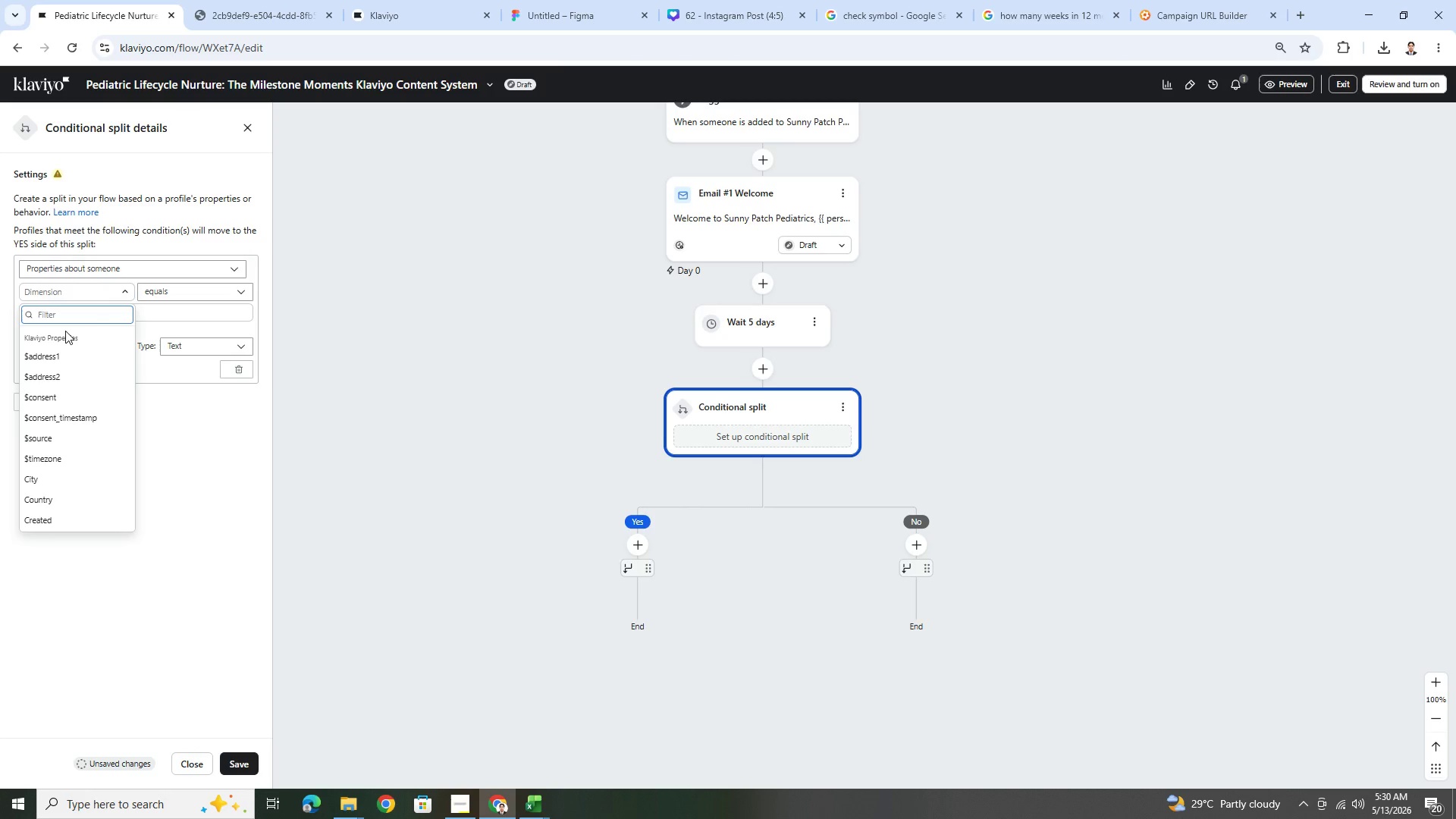 
type(dob)
 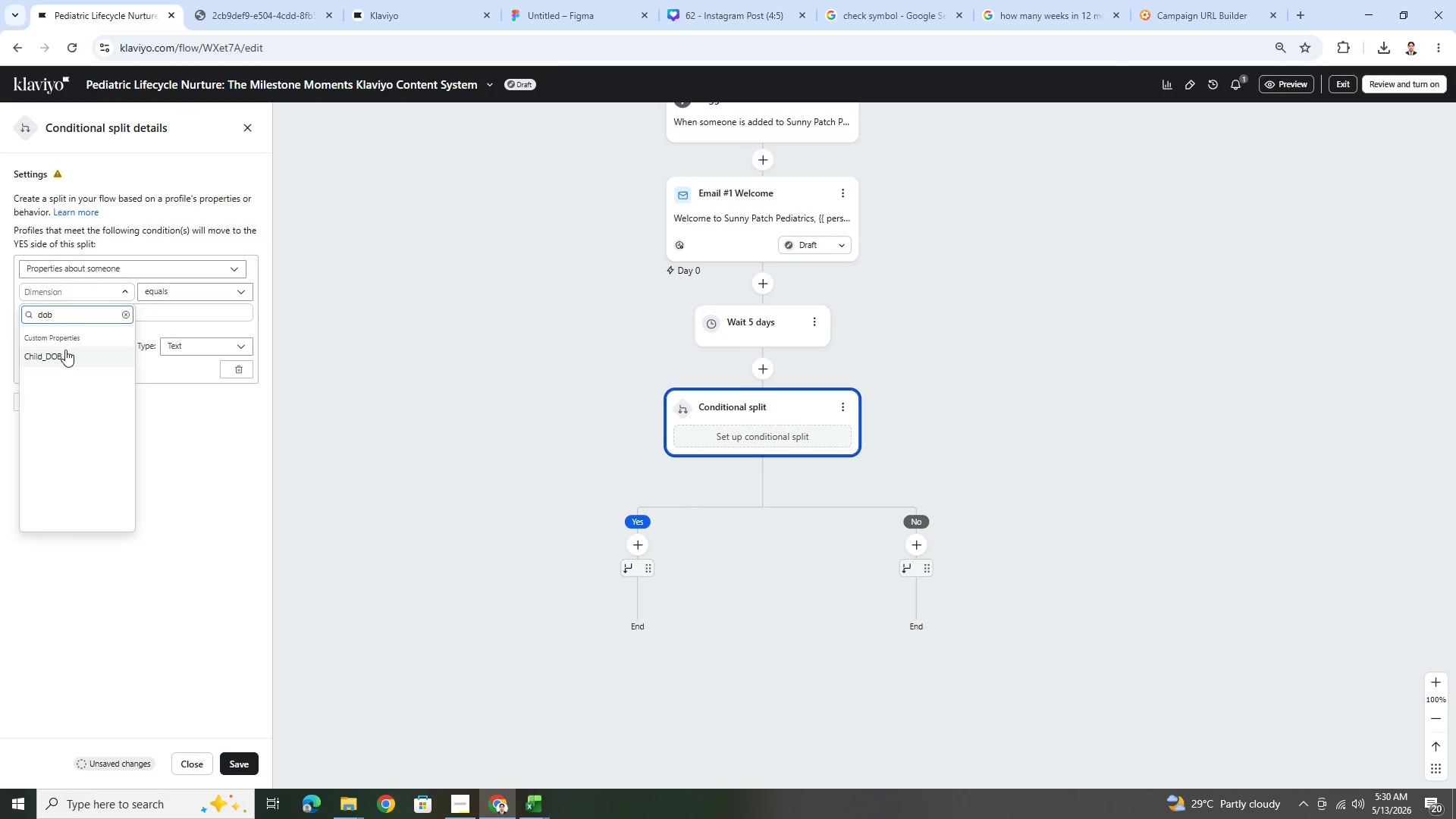 
left_click([65, 355])
 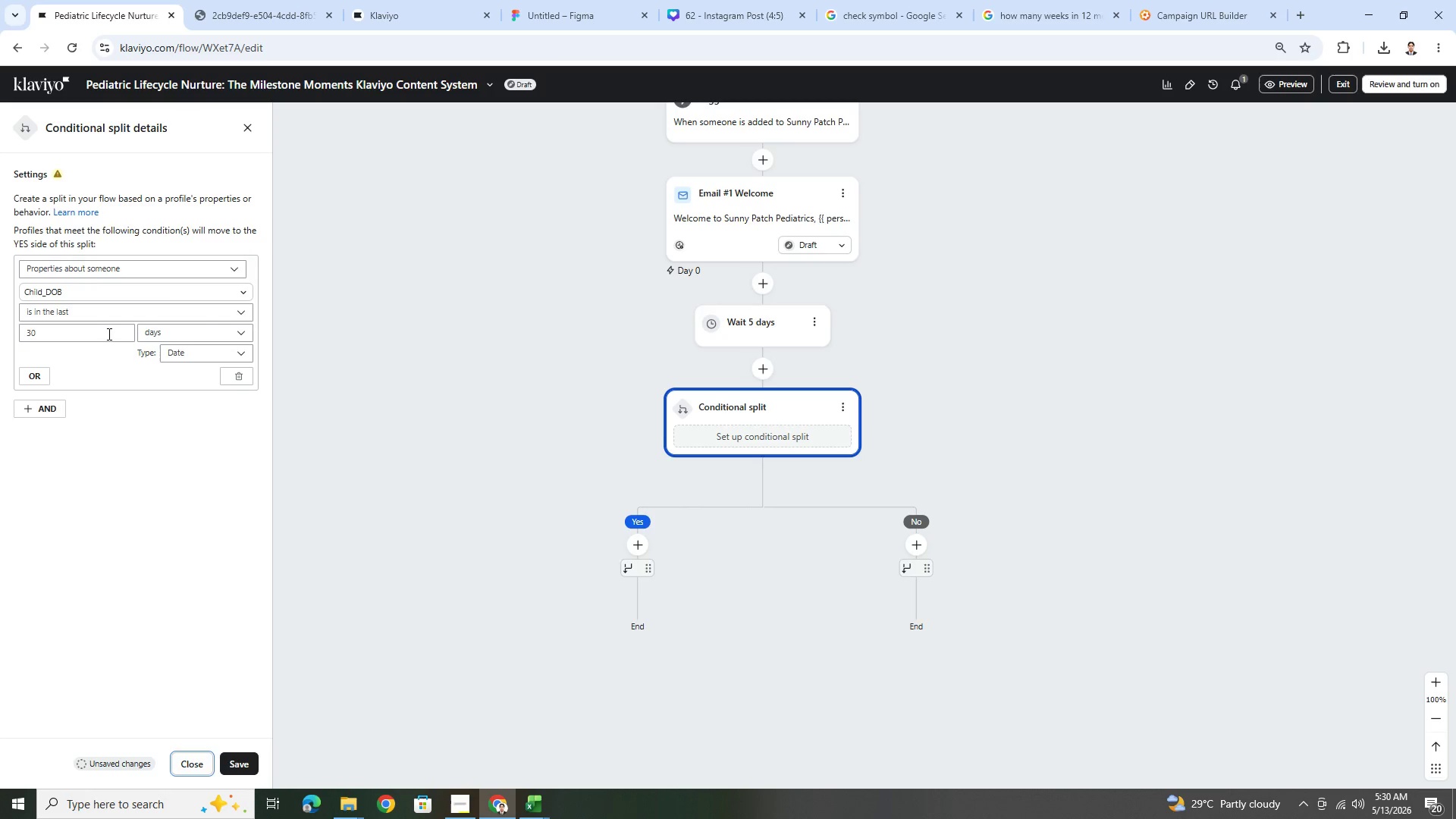 
double_click([97, 334])
 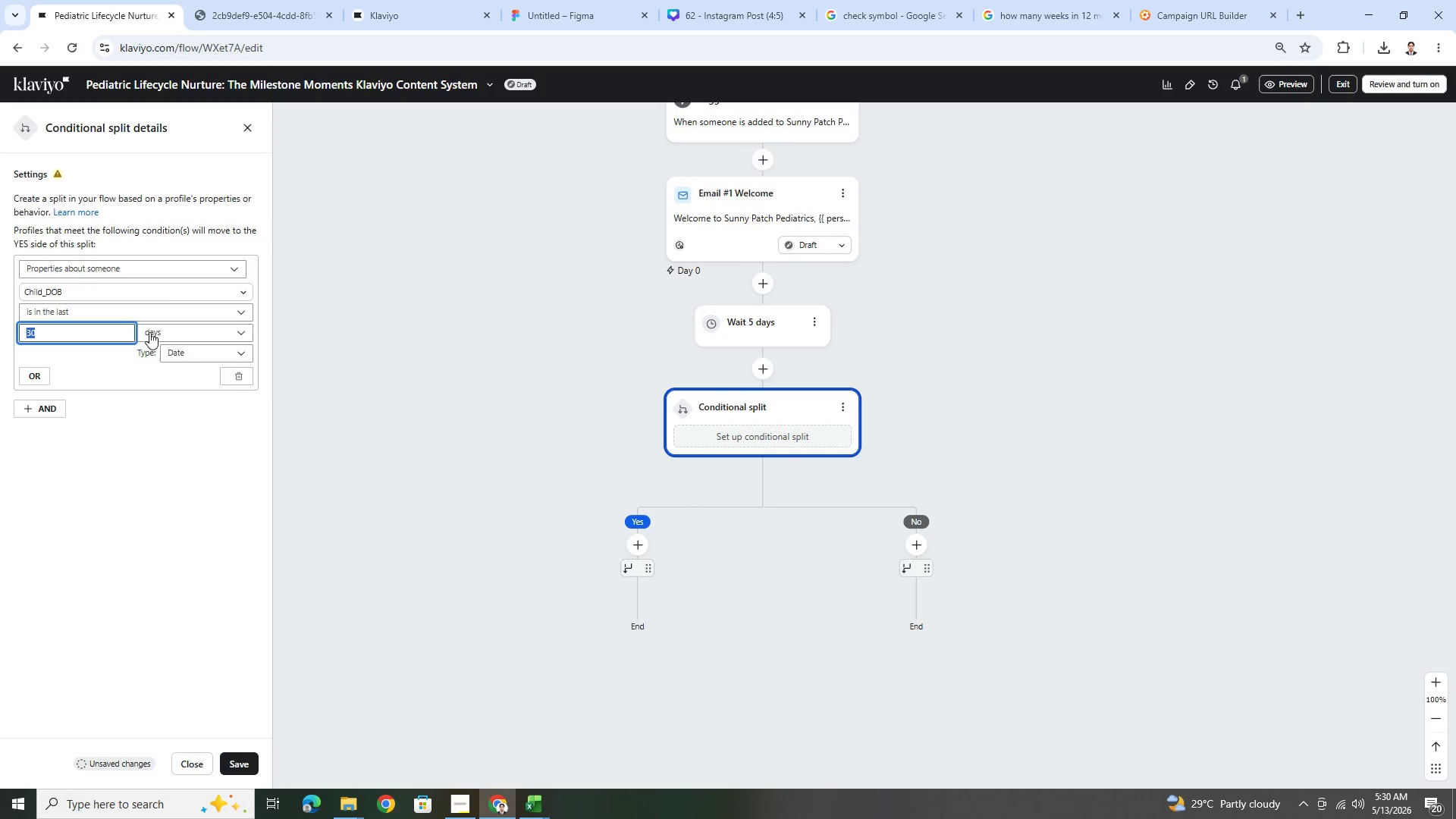 
triple_click([190, 331])
 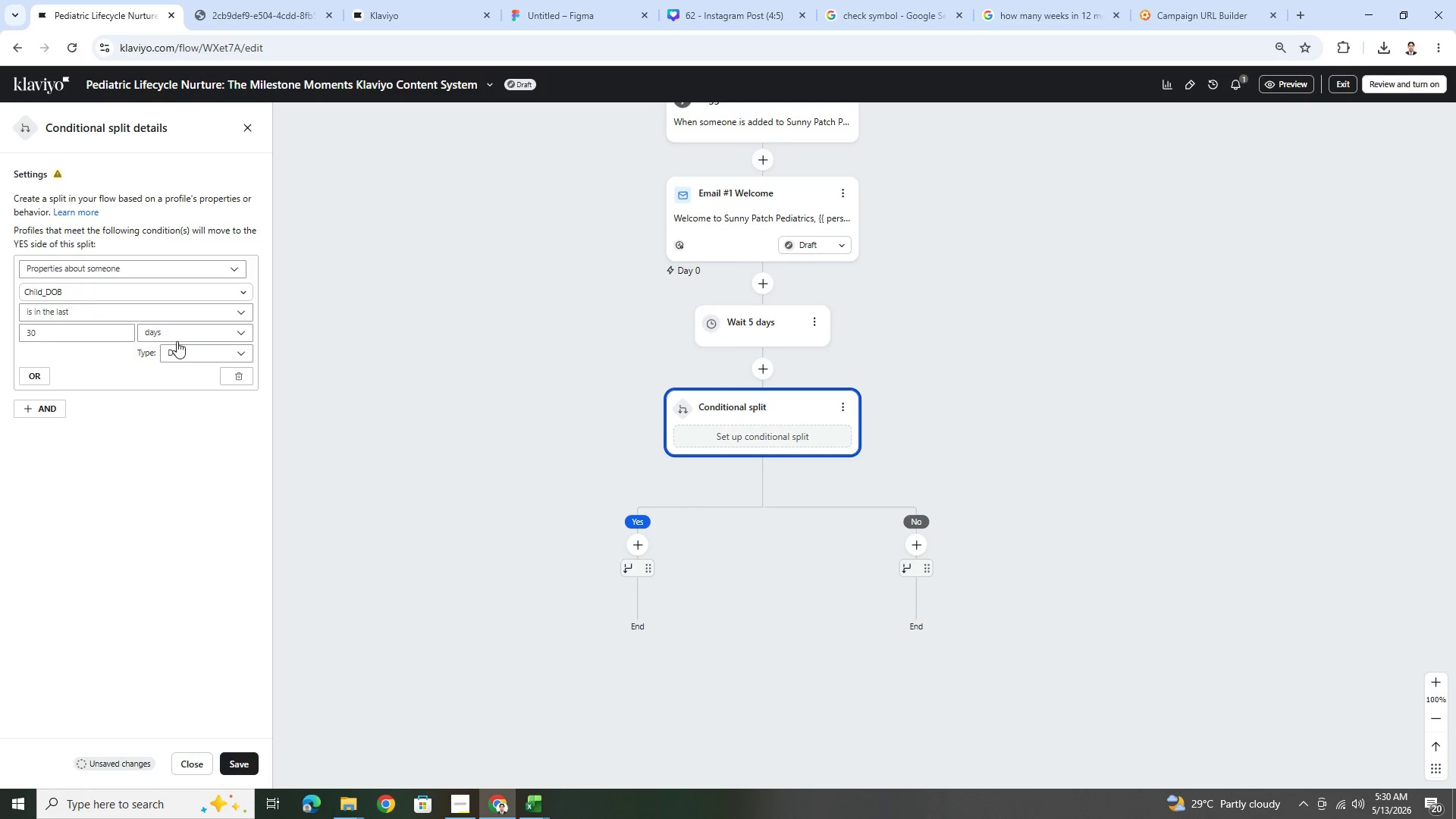 
left_click([174, 333])
 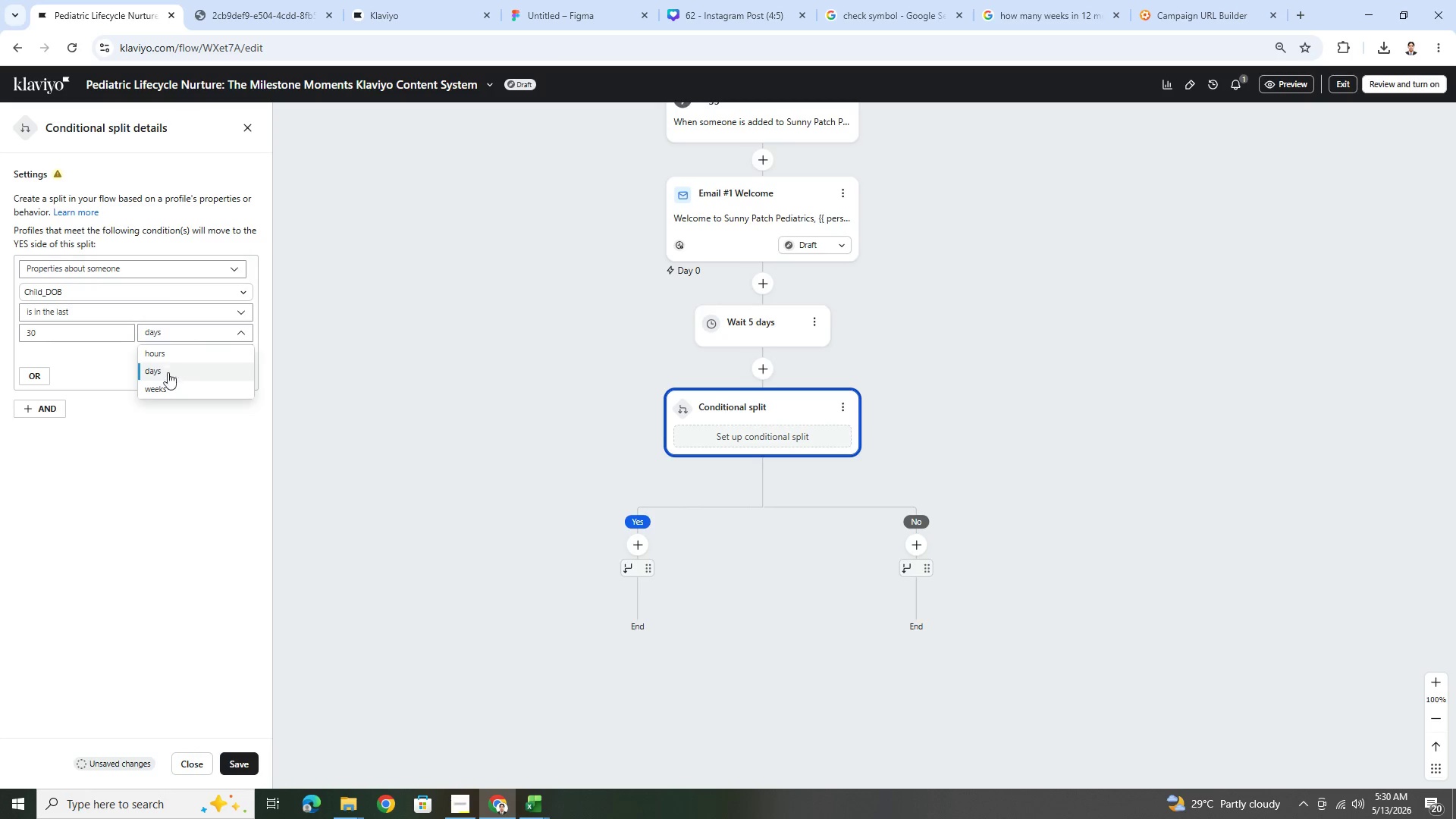 
left_click([168, 380])
 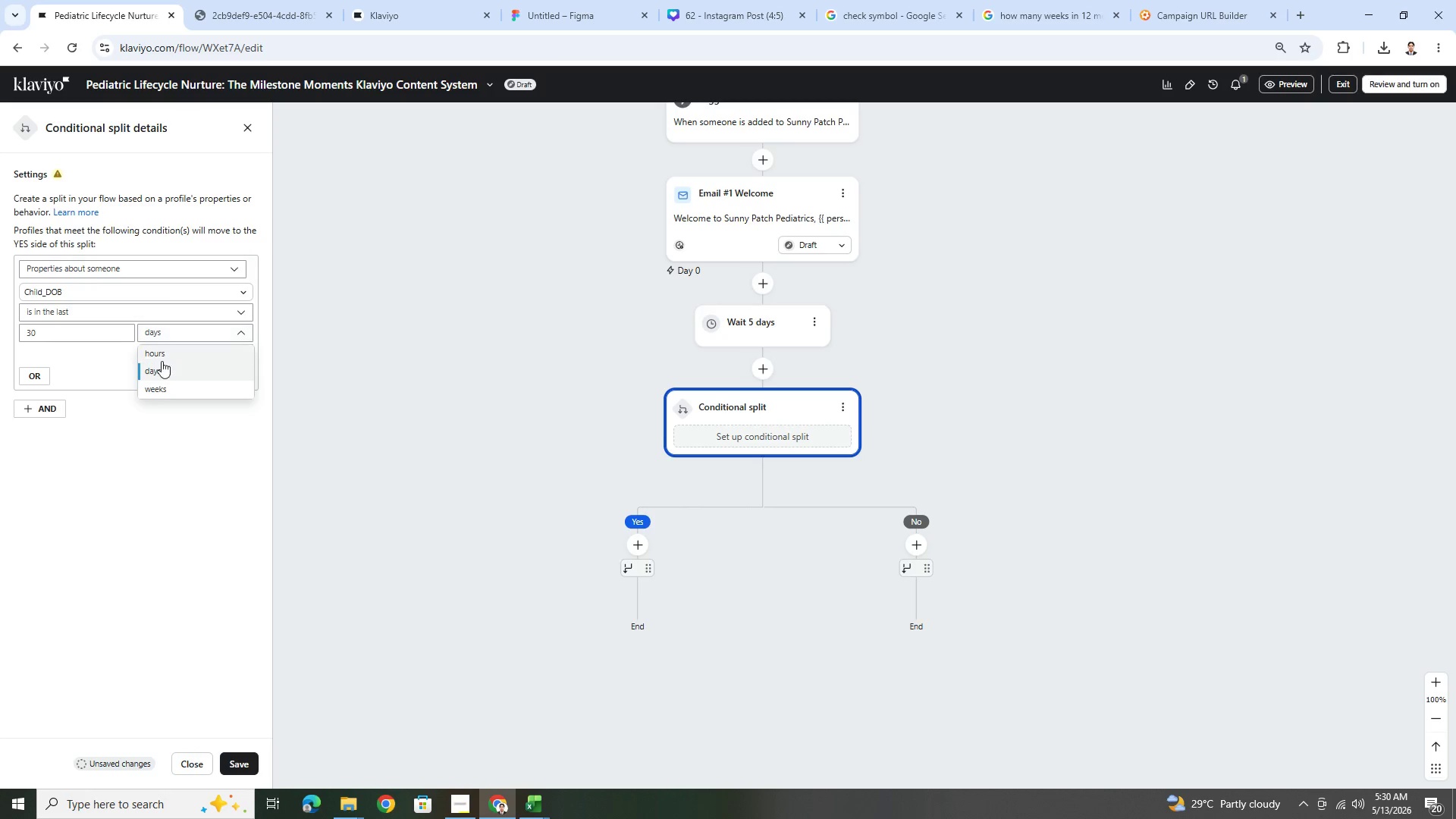 
left_click([160, 388])
 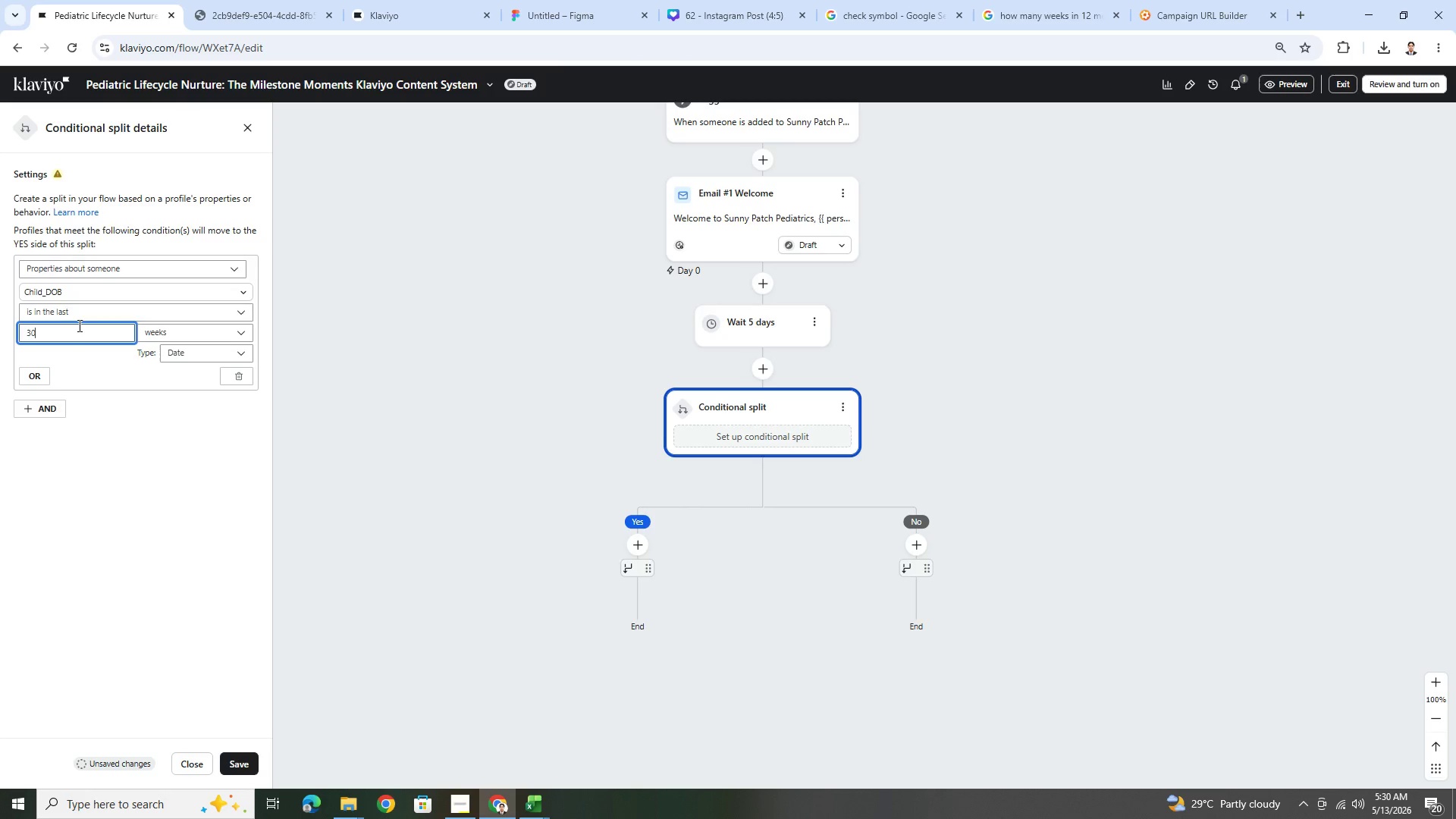 
double_click([80, 331])
 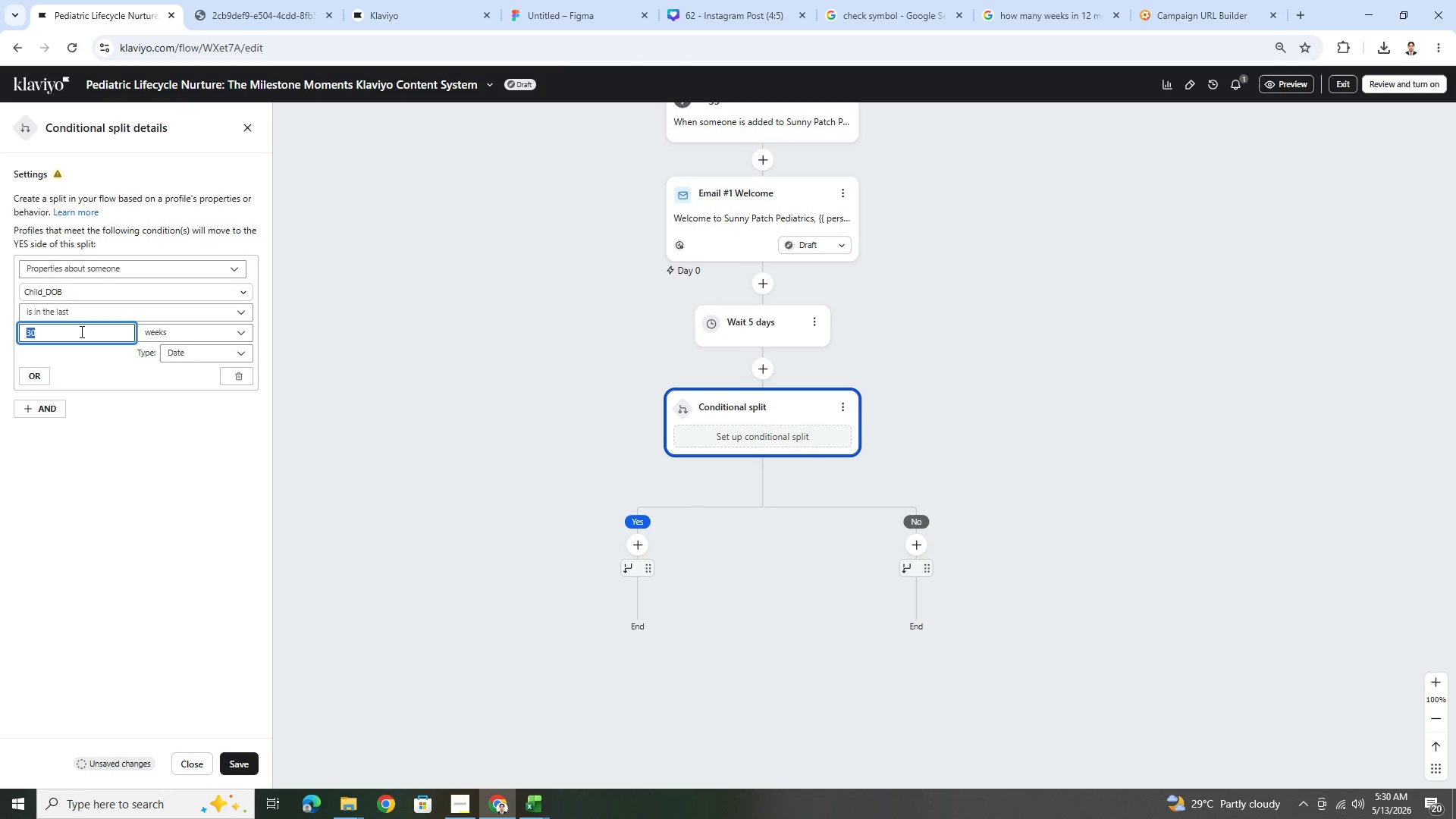 
triple_click([80, 331])
 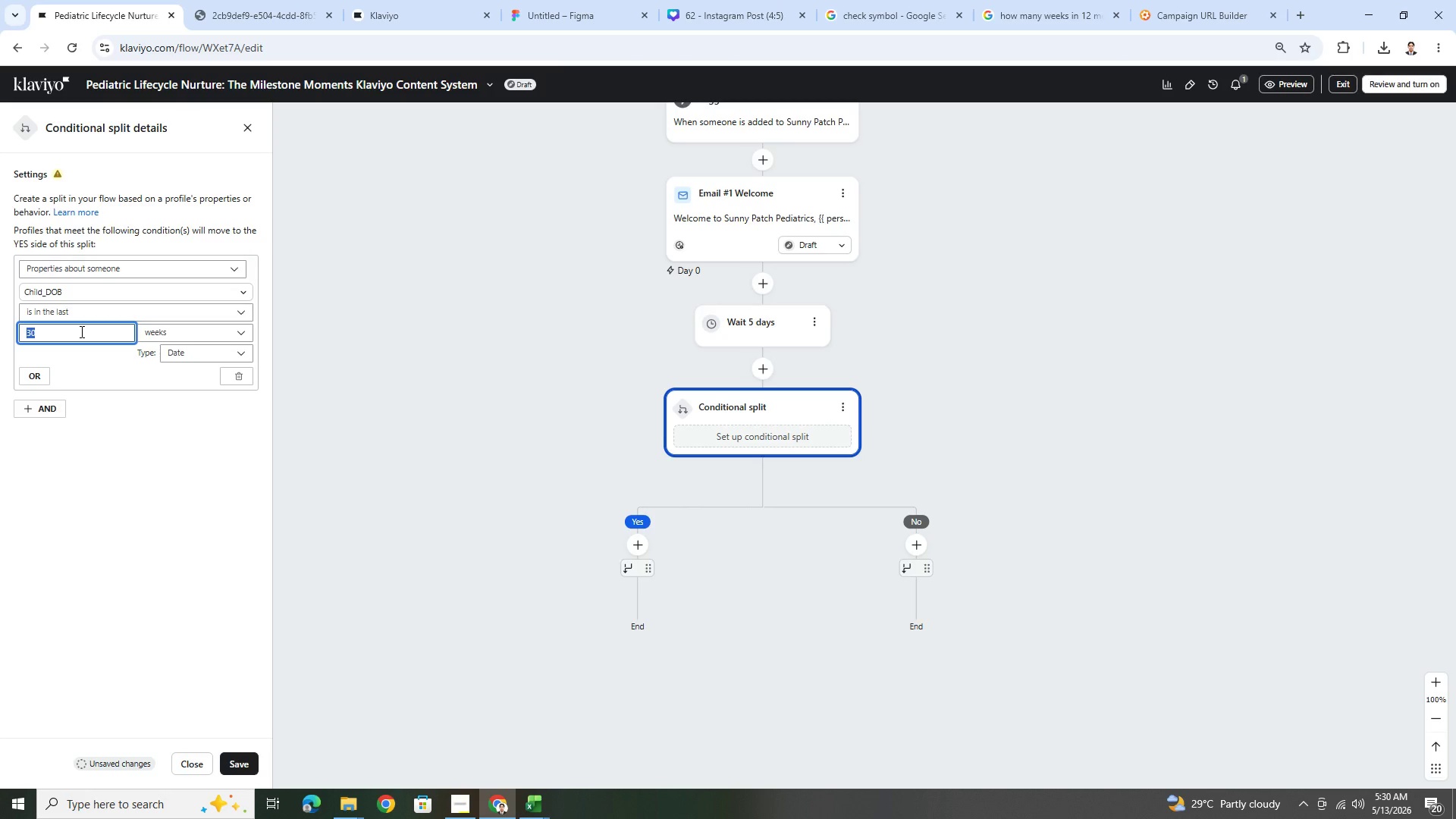 
key(Numpad4)
 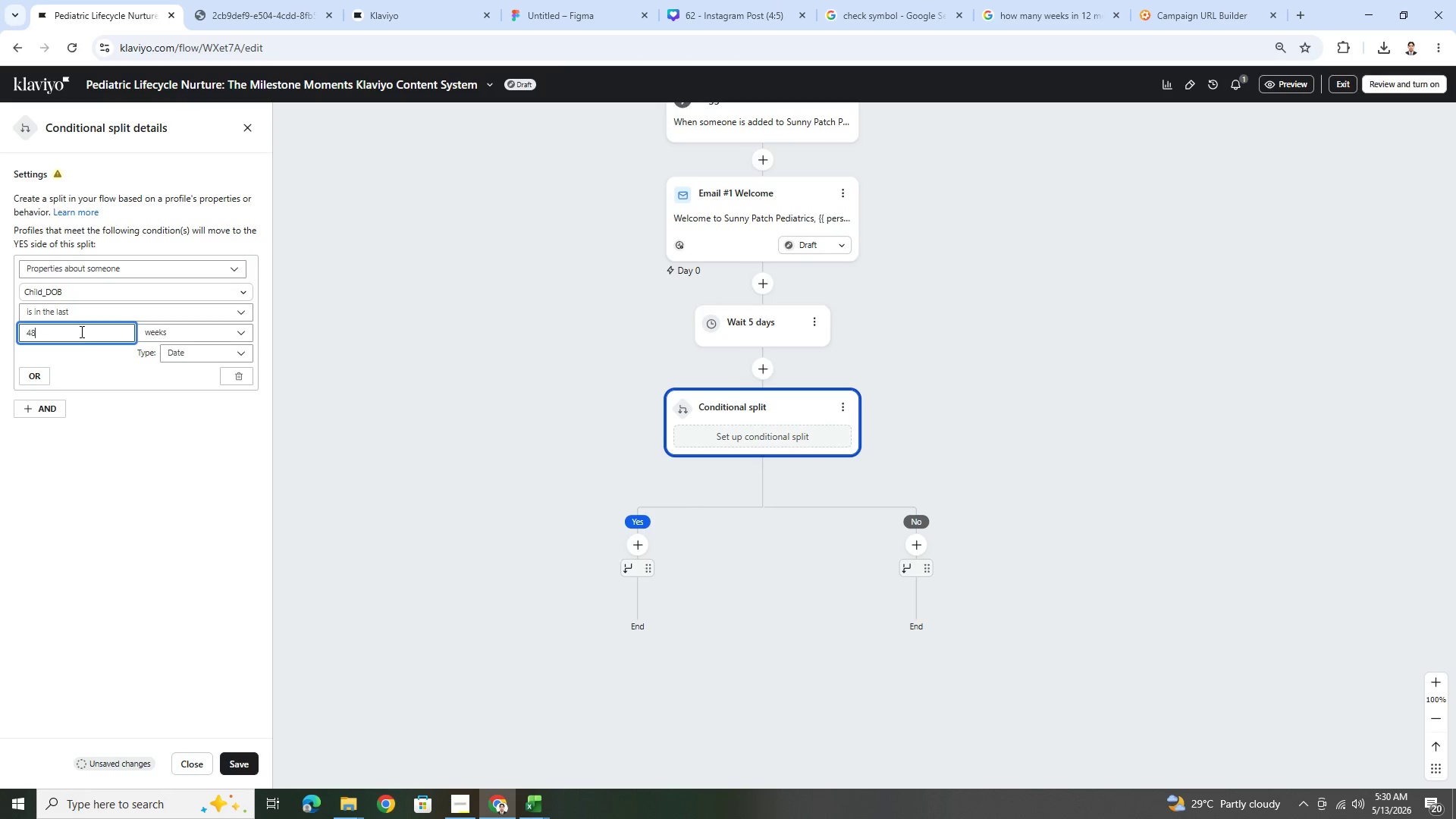 
key(Numpad8)
 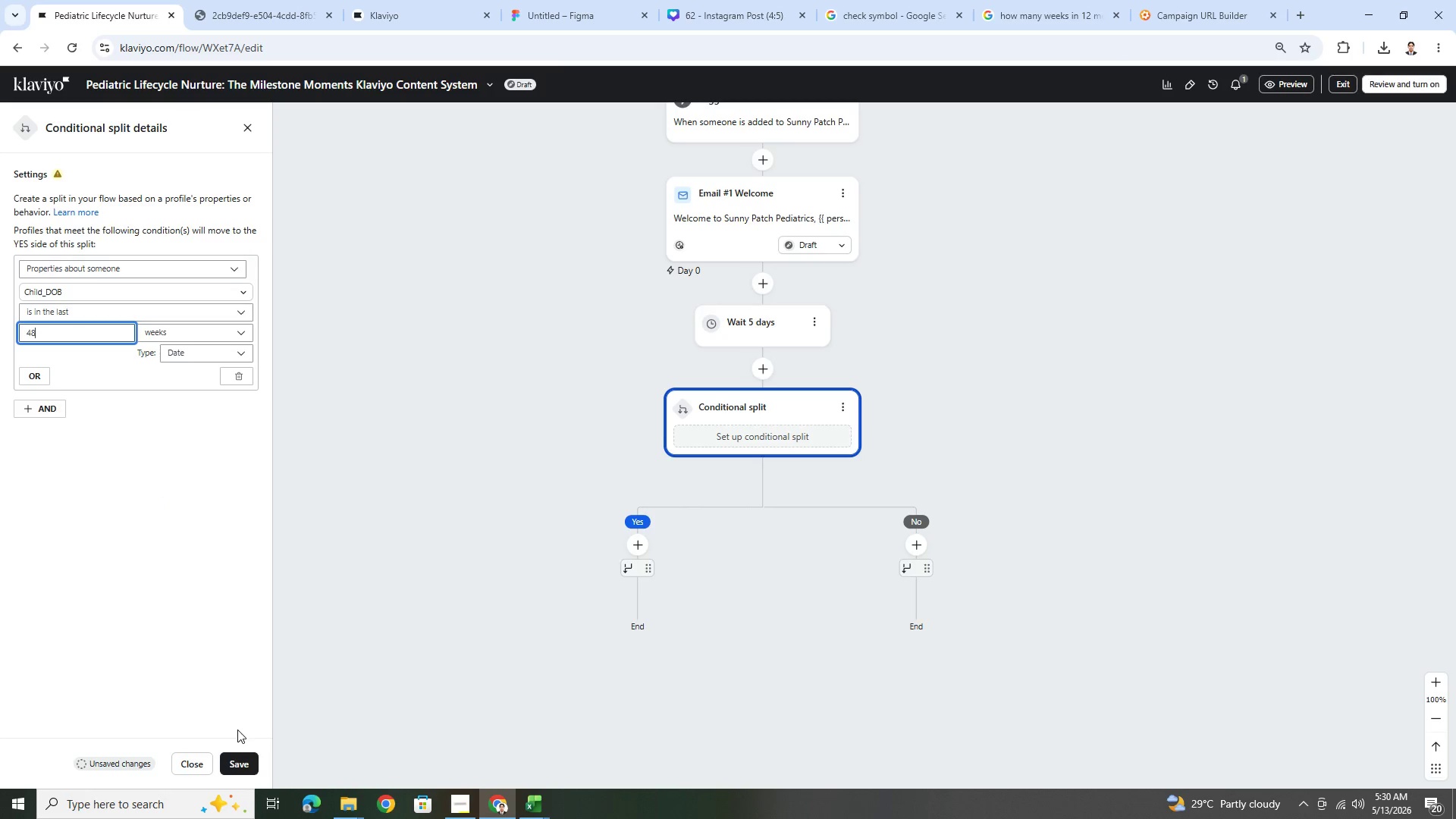 
left_click([238, 760])
 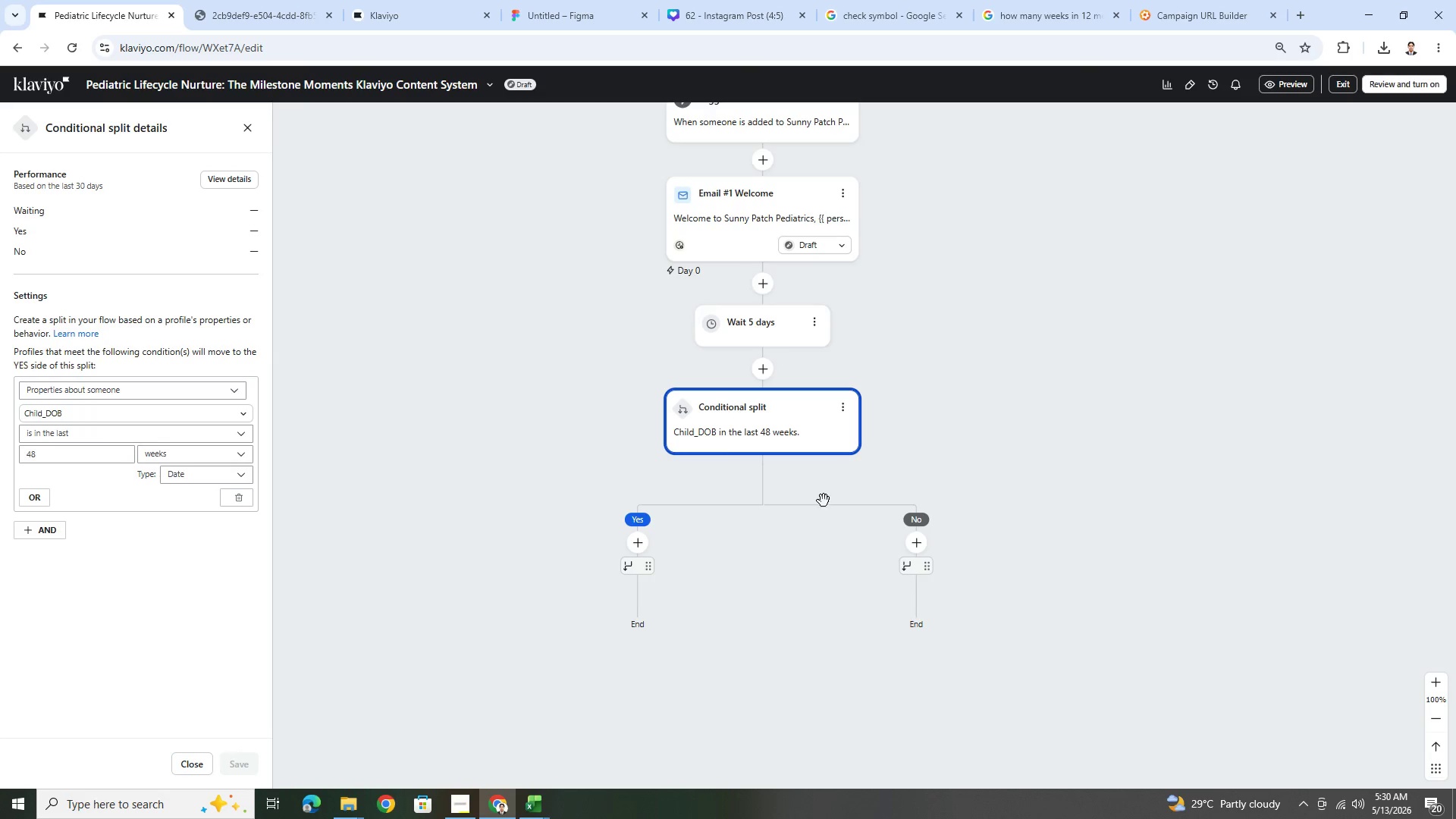 
left_click_drag(start_coordinate=[1078, 459], to_coordinate=[858, 388])
 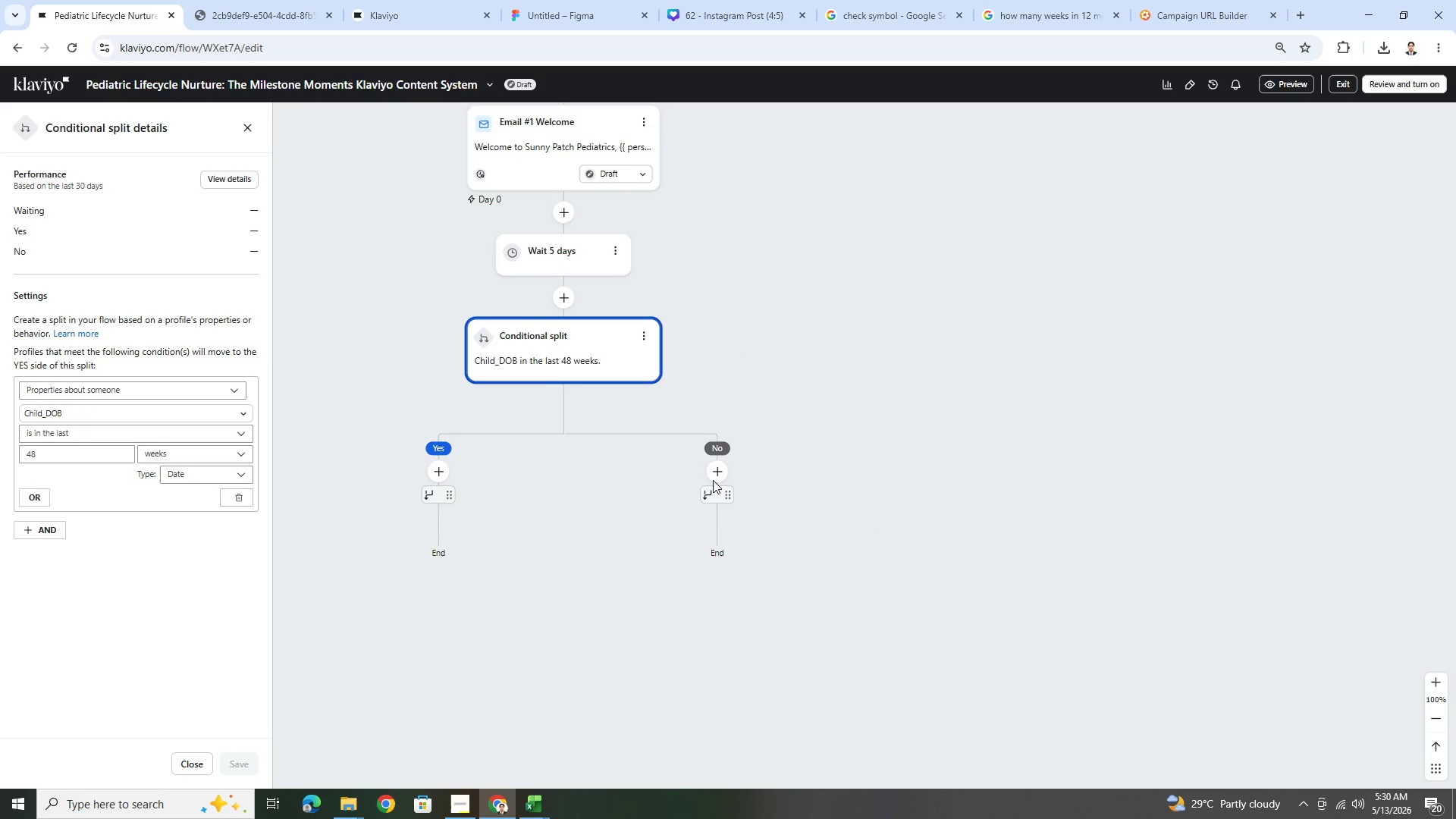 
left_click([713, 476])
 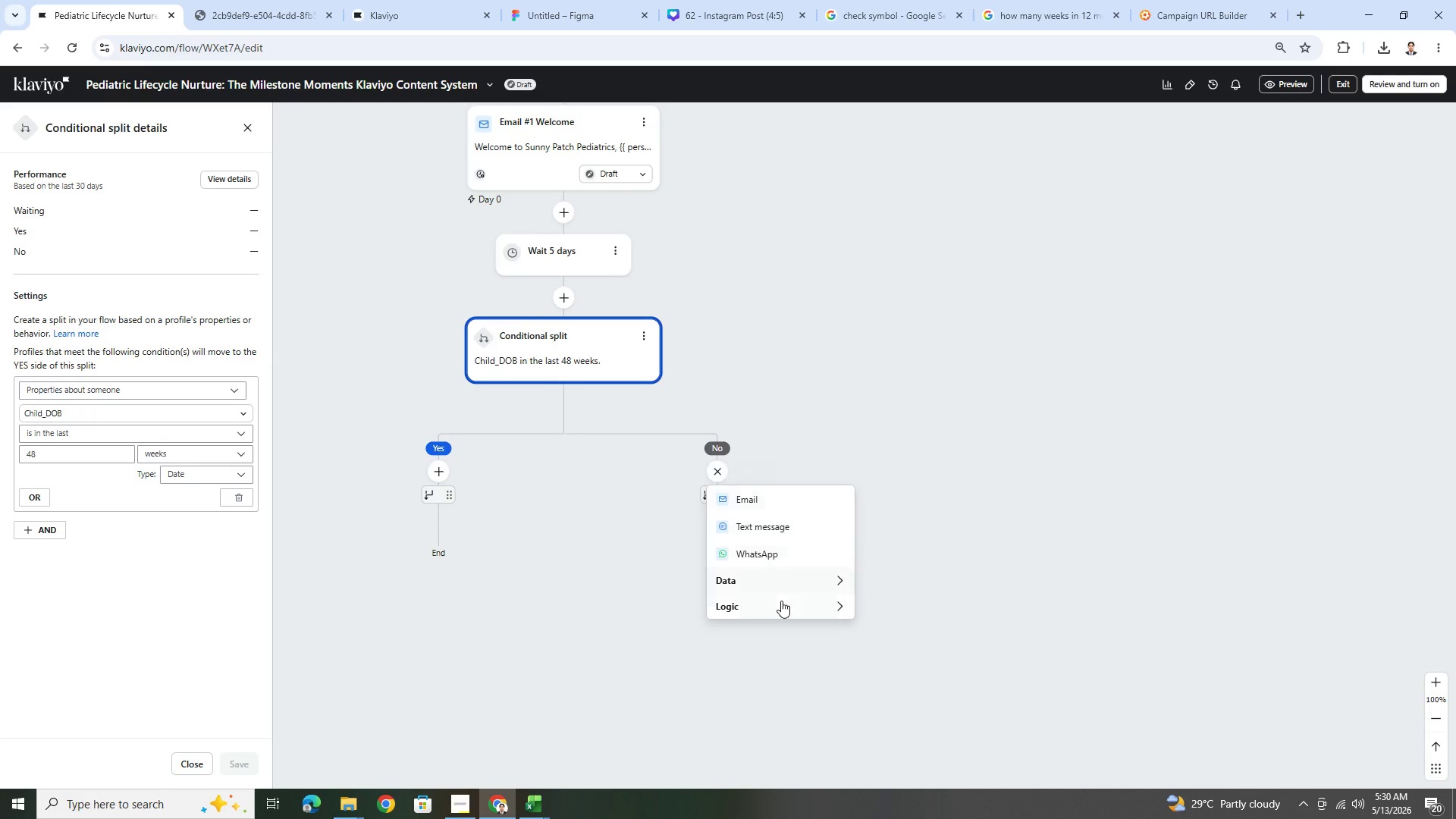 
left_click([783, 613])
 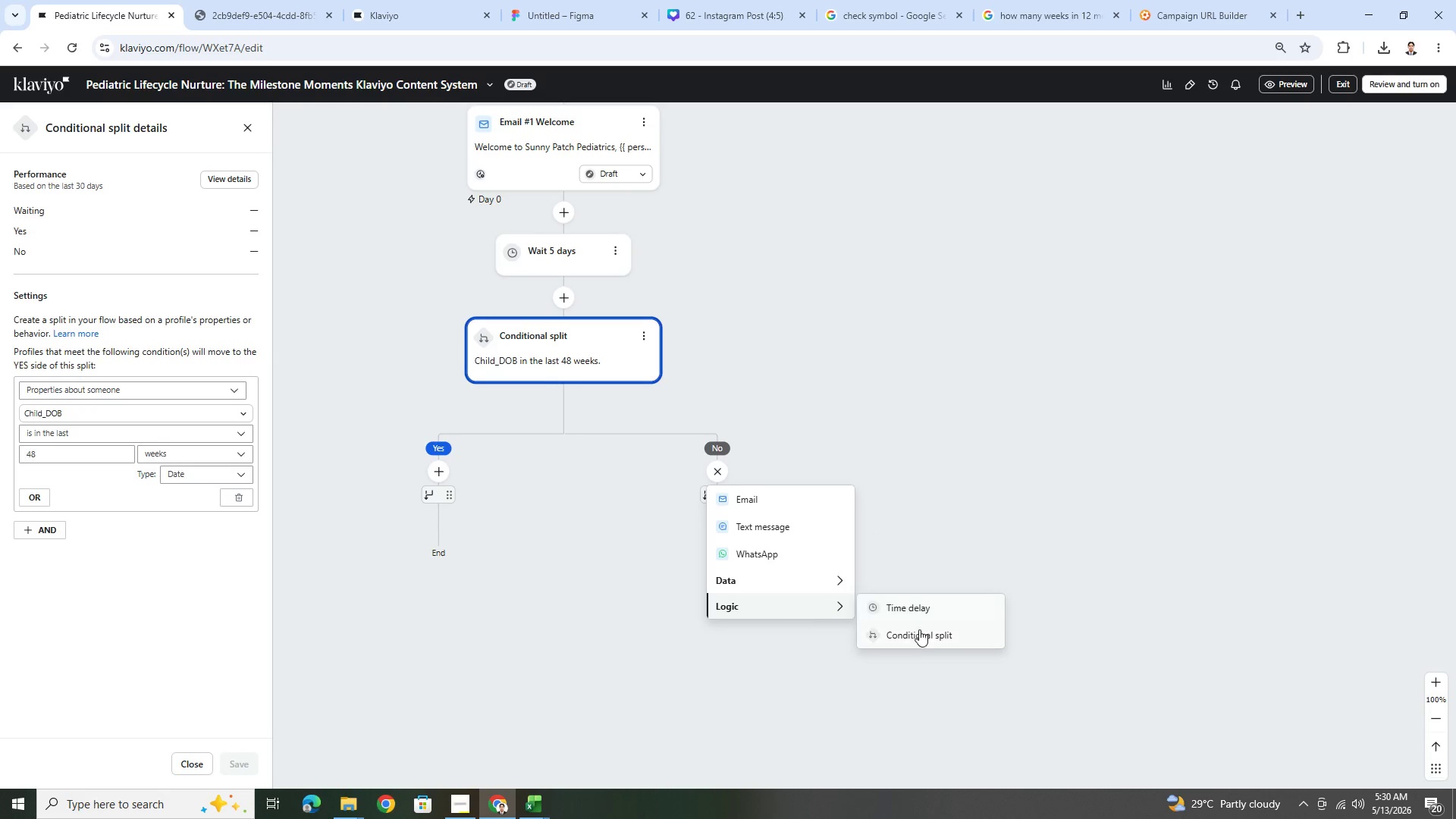 
left_click([920, 632])
 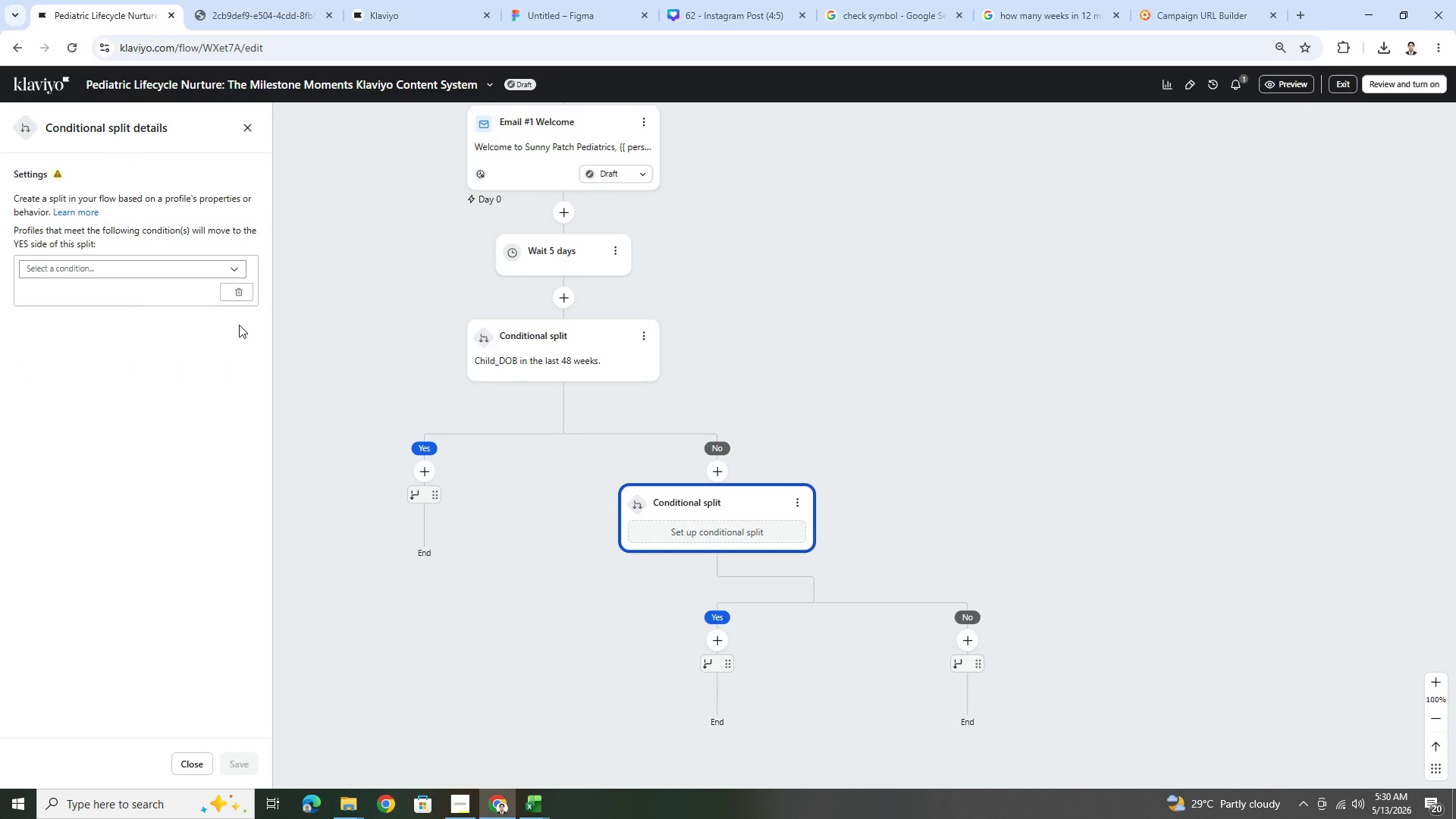 
double_click([142, 271])
 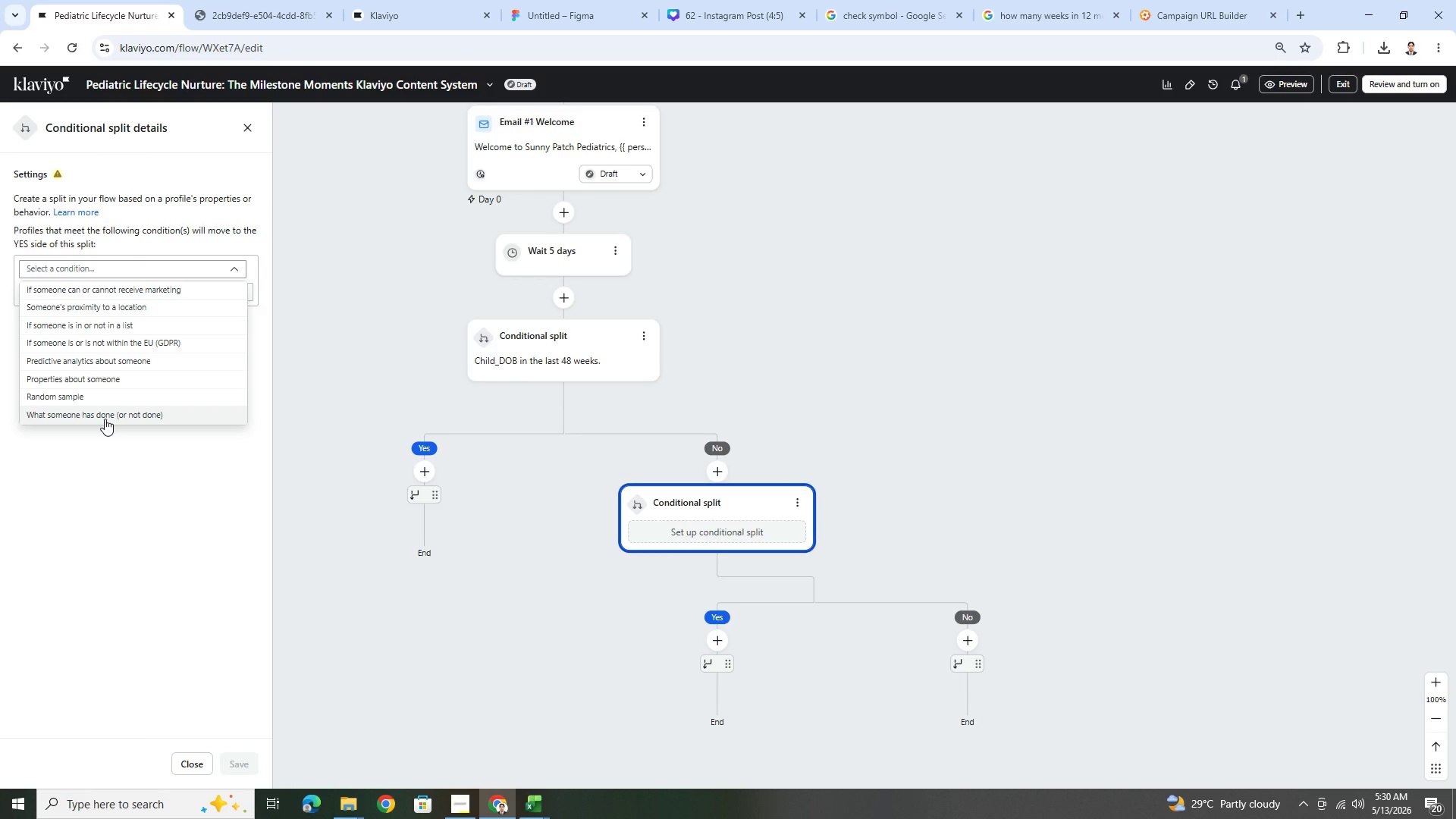 
left_click([105, 419])
 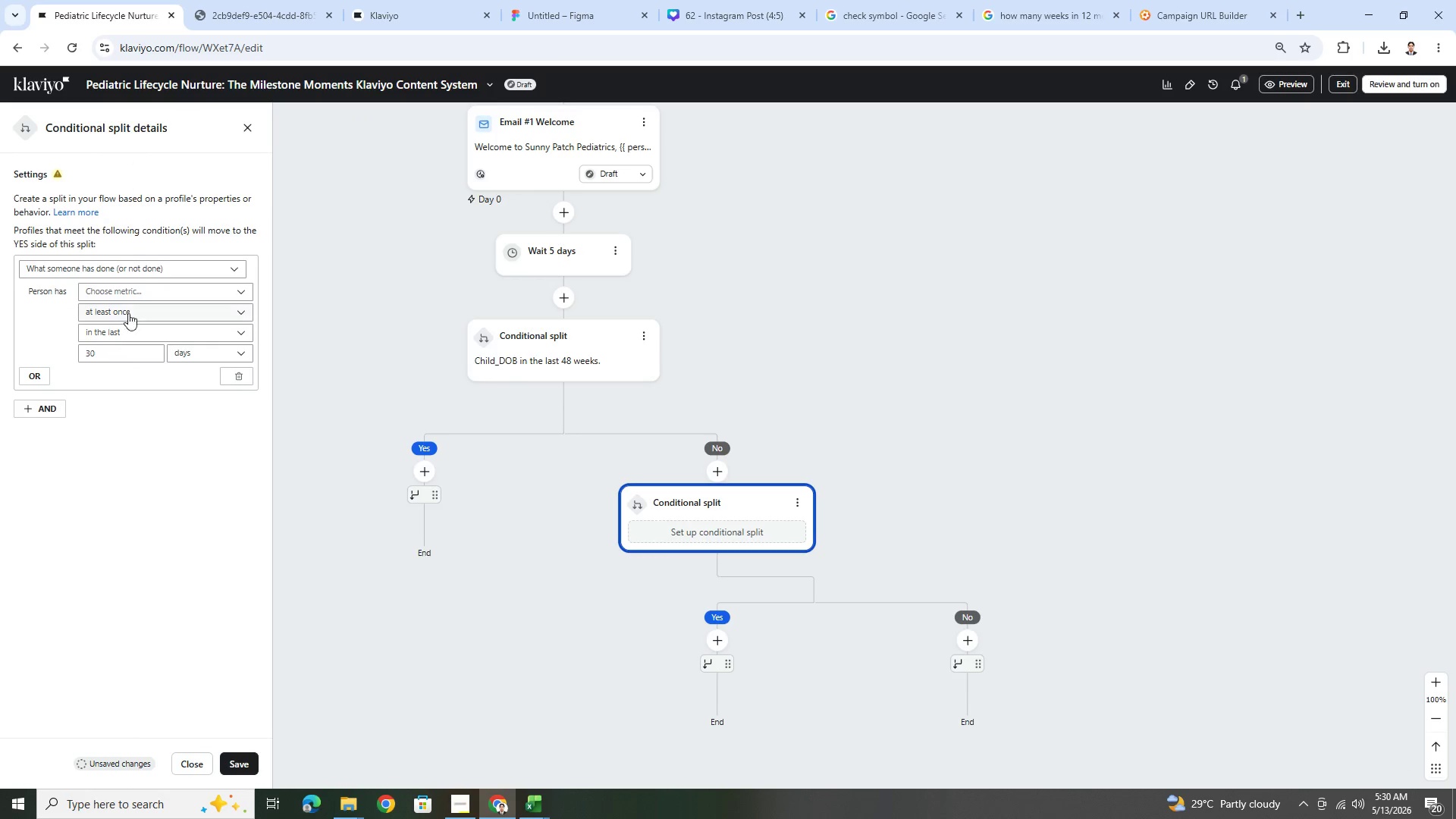 
left_click([131, 293])
 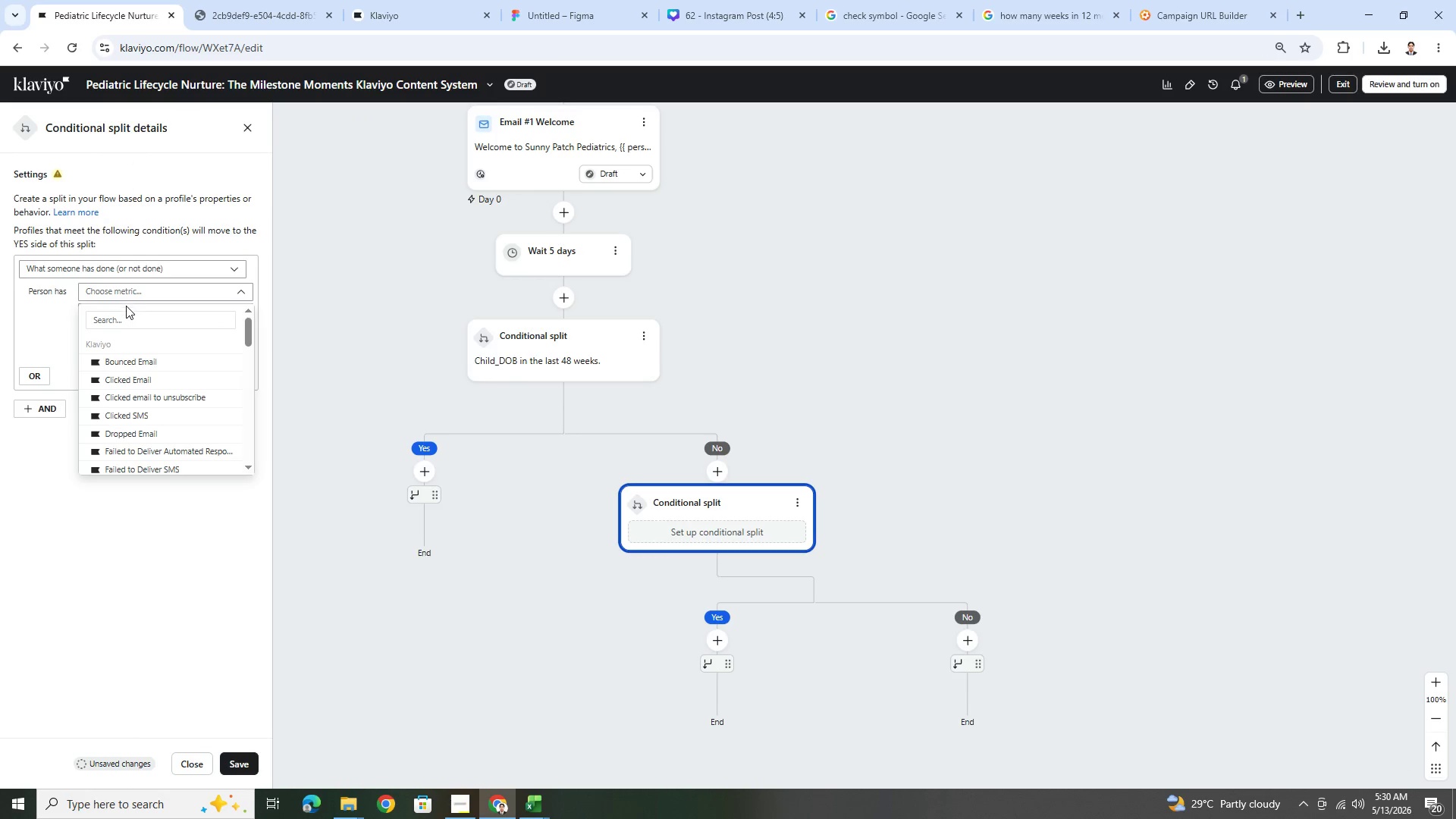 
left_click([109, 268])
 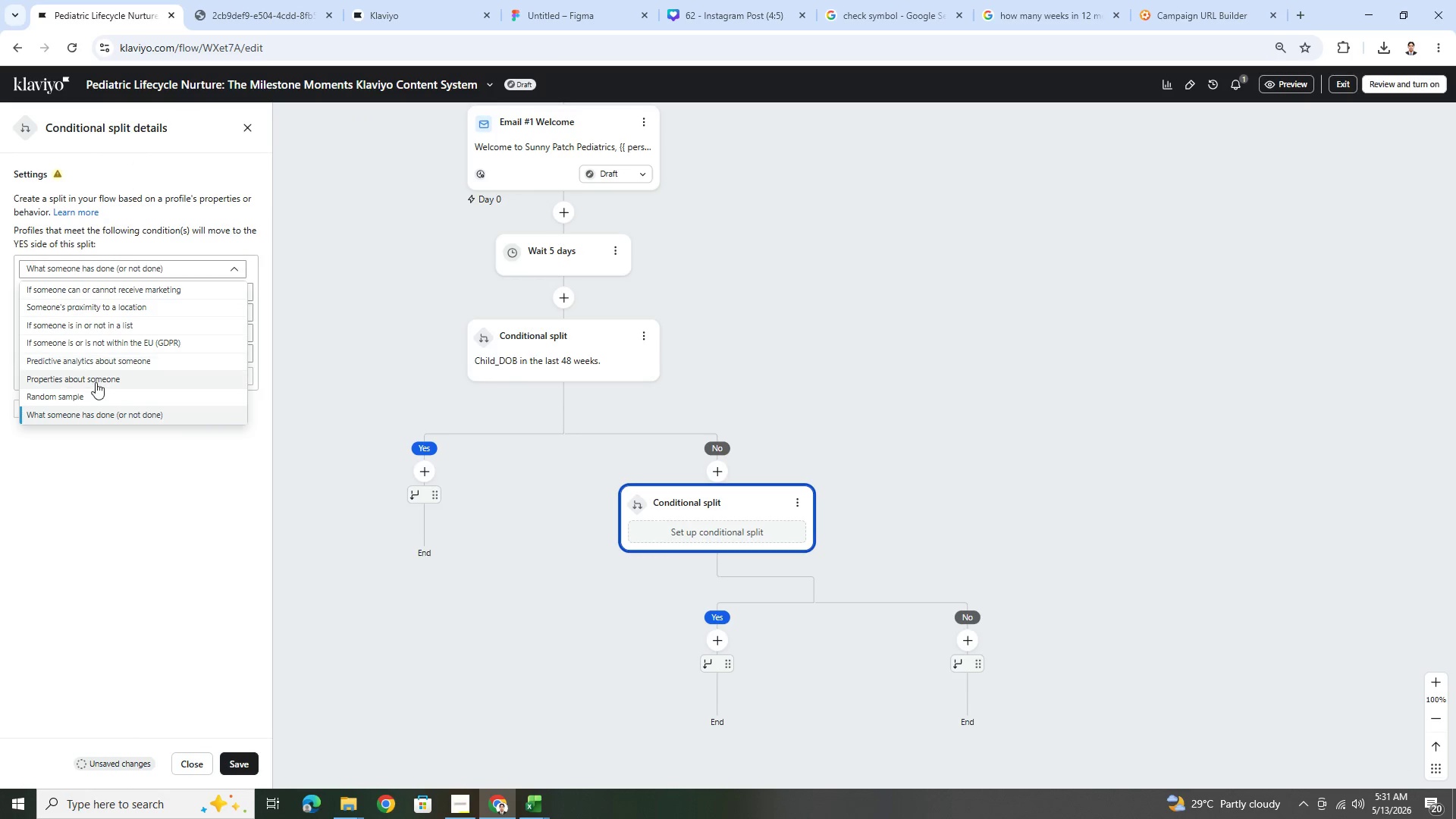 
double_click([96, 383])
 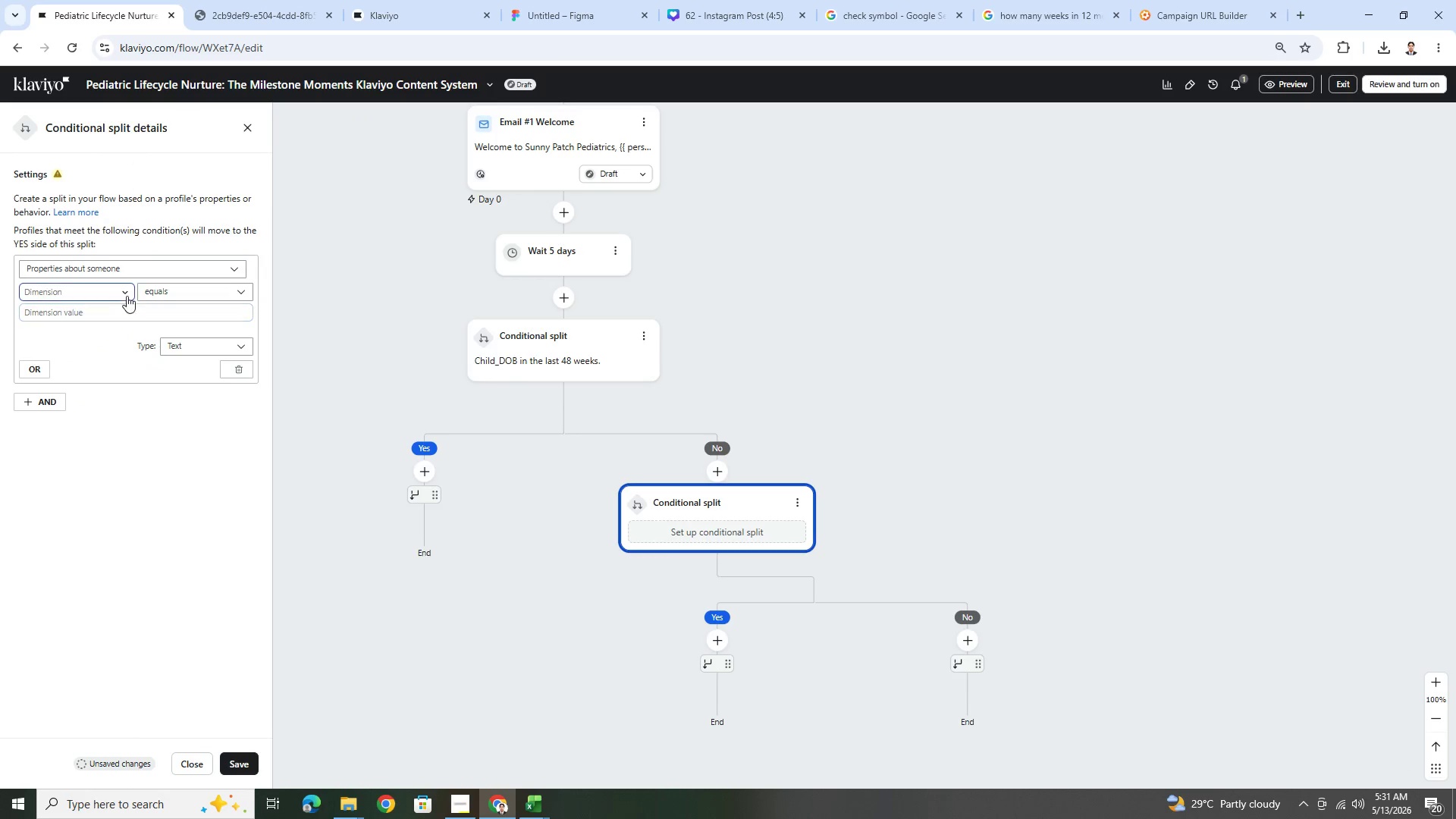 
left_click([121, 288])
 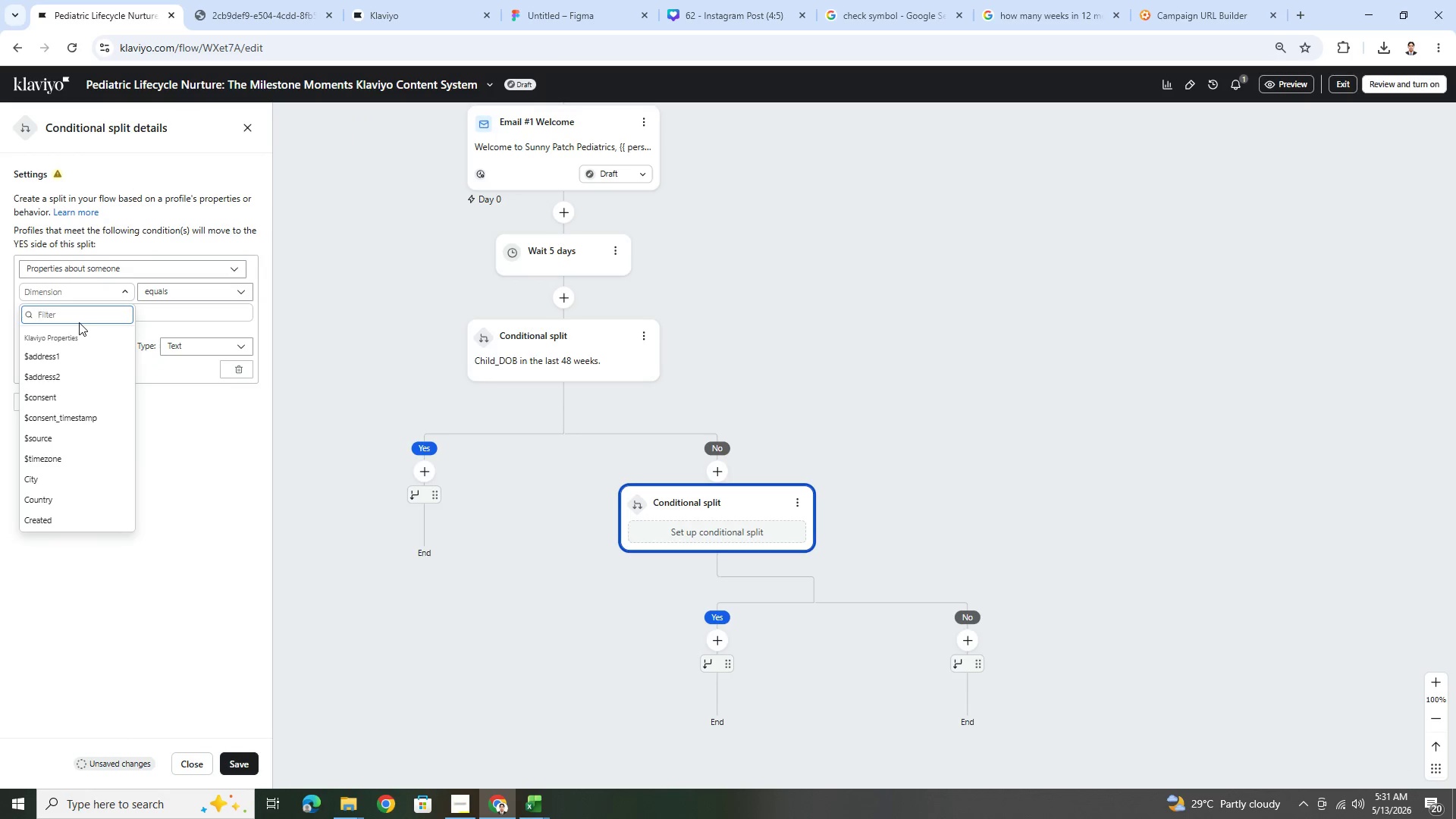 
type(child)
 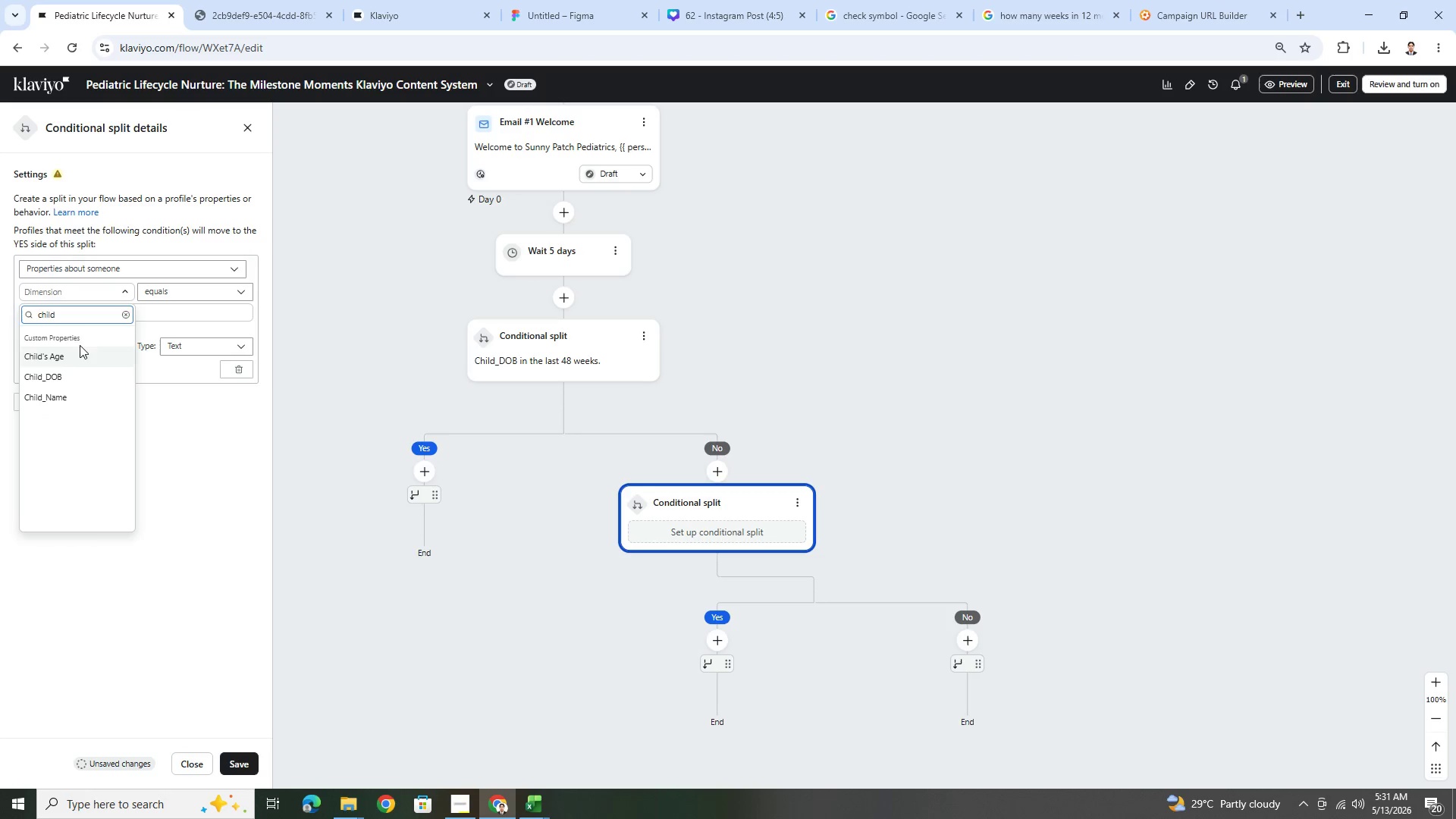 
left_click([69, 379])
 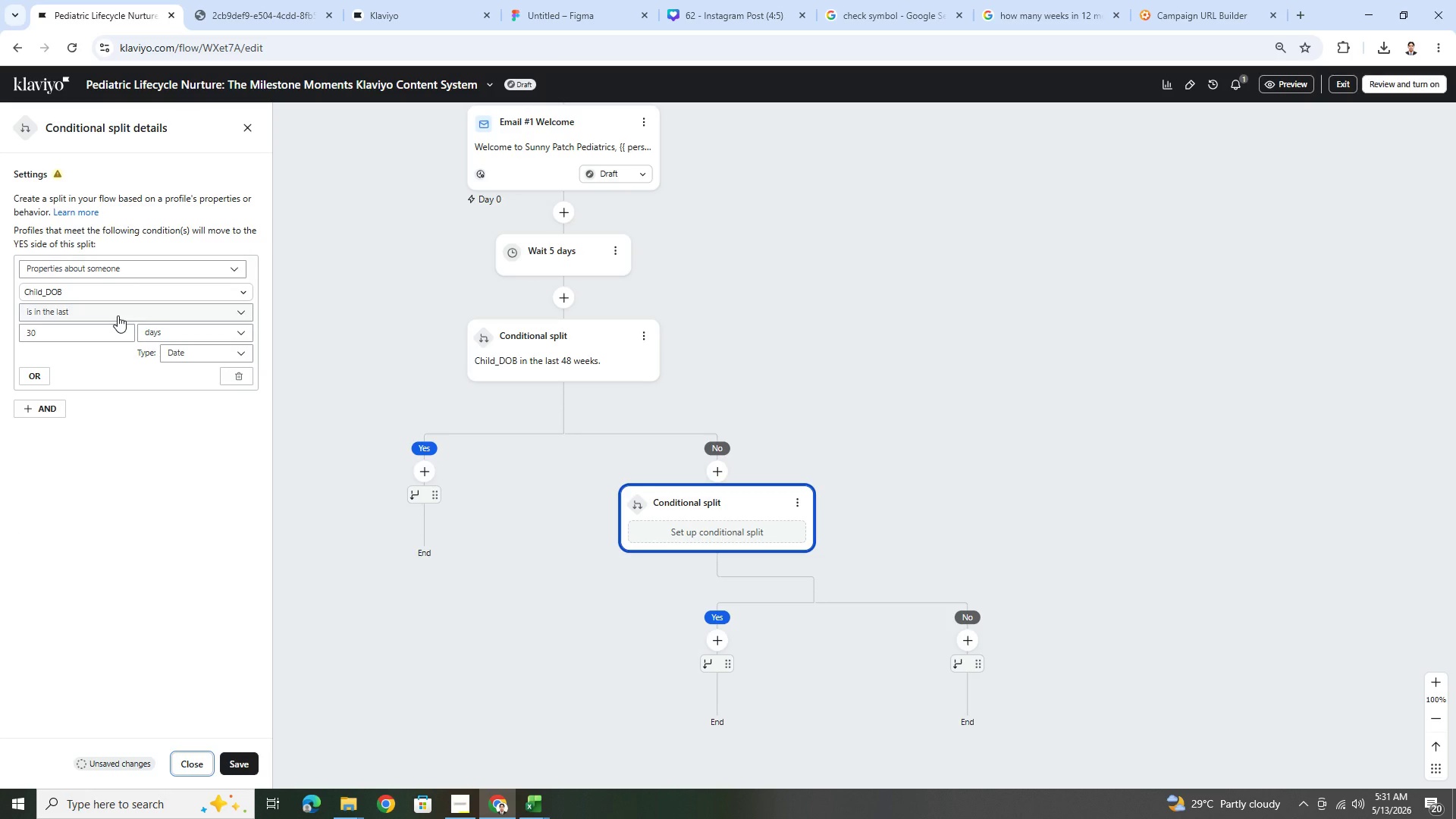 
mouse_move([143, 329])
 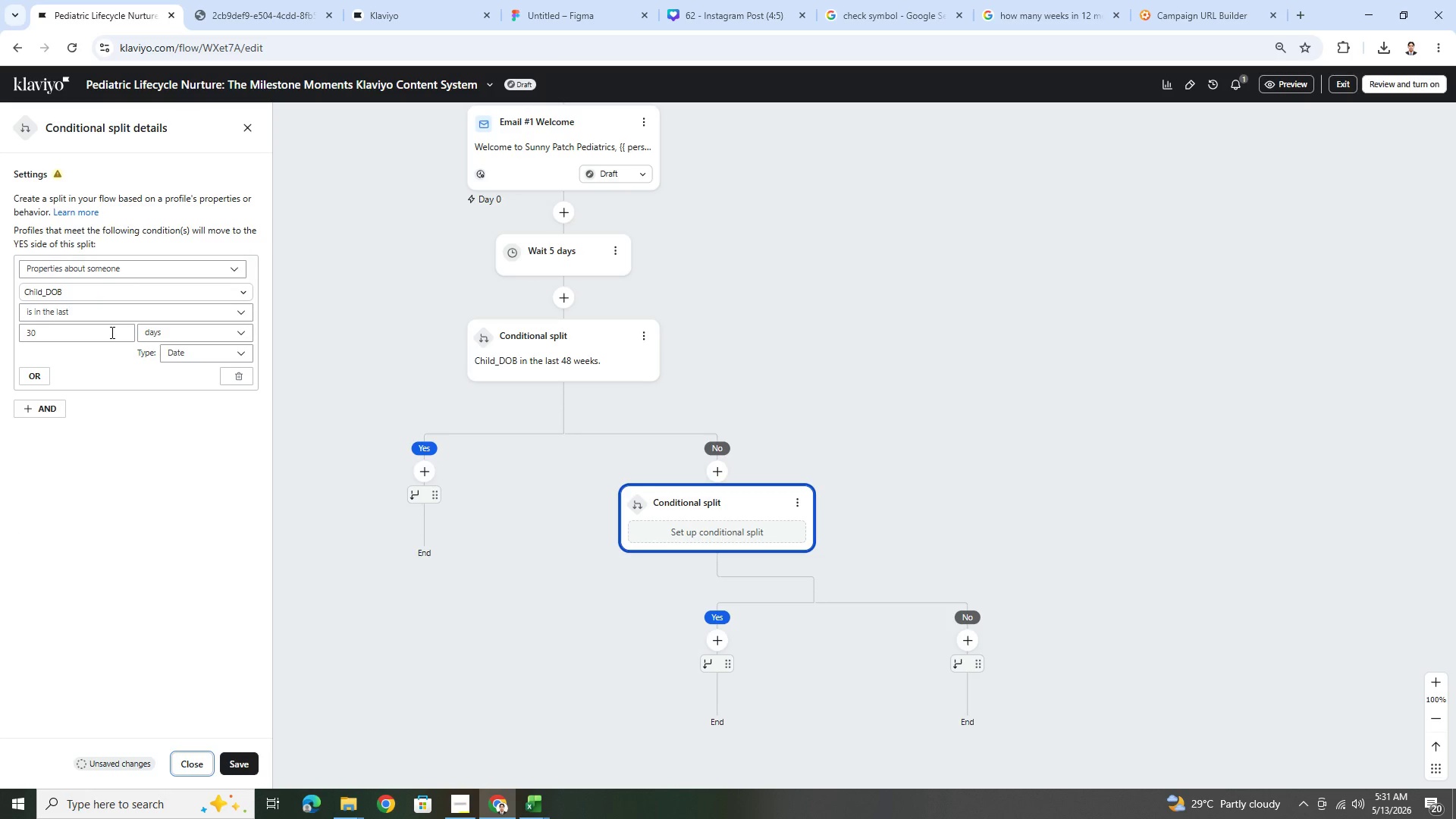 
left_click([118, 312])
 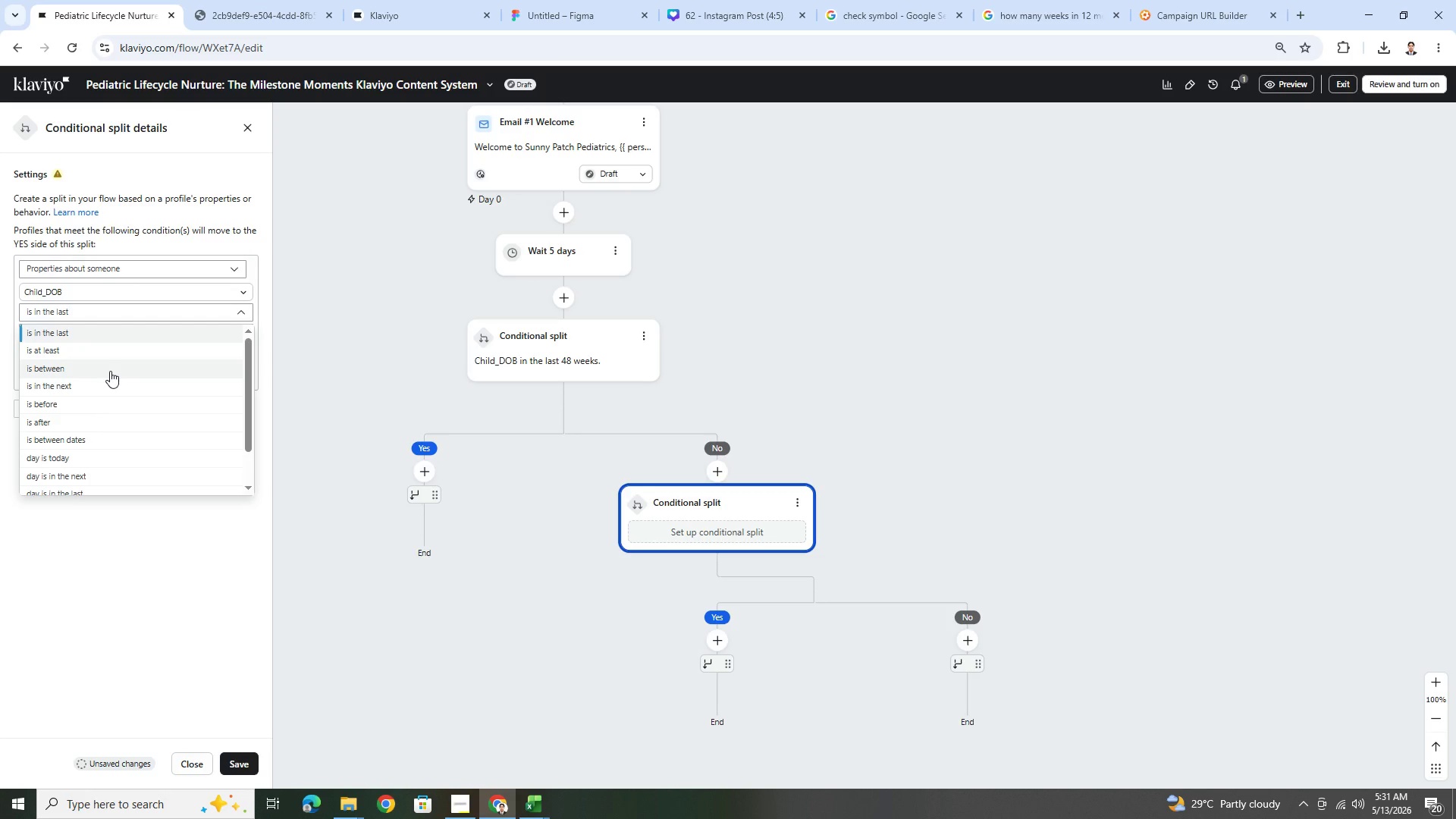 
left_click([110, 371])
 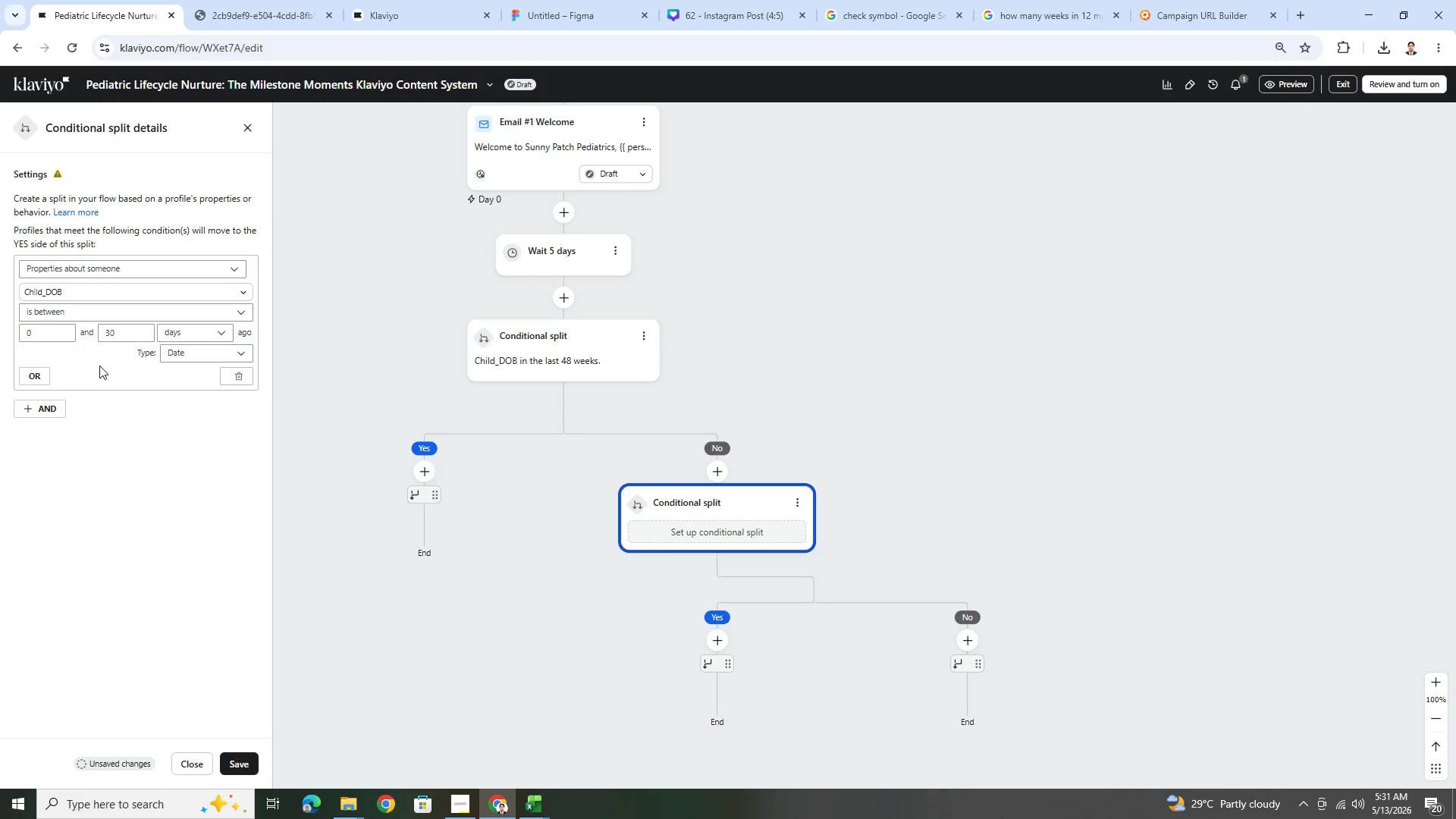 
left_click([51, 334])
 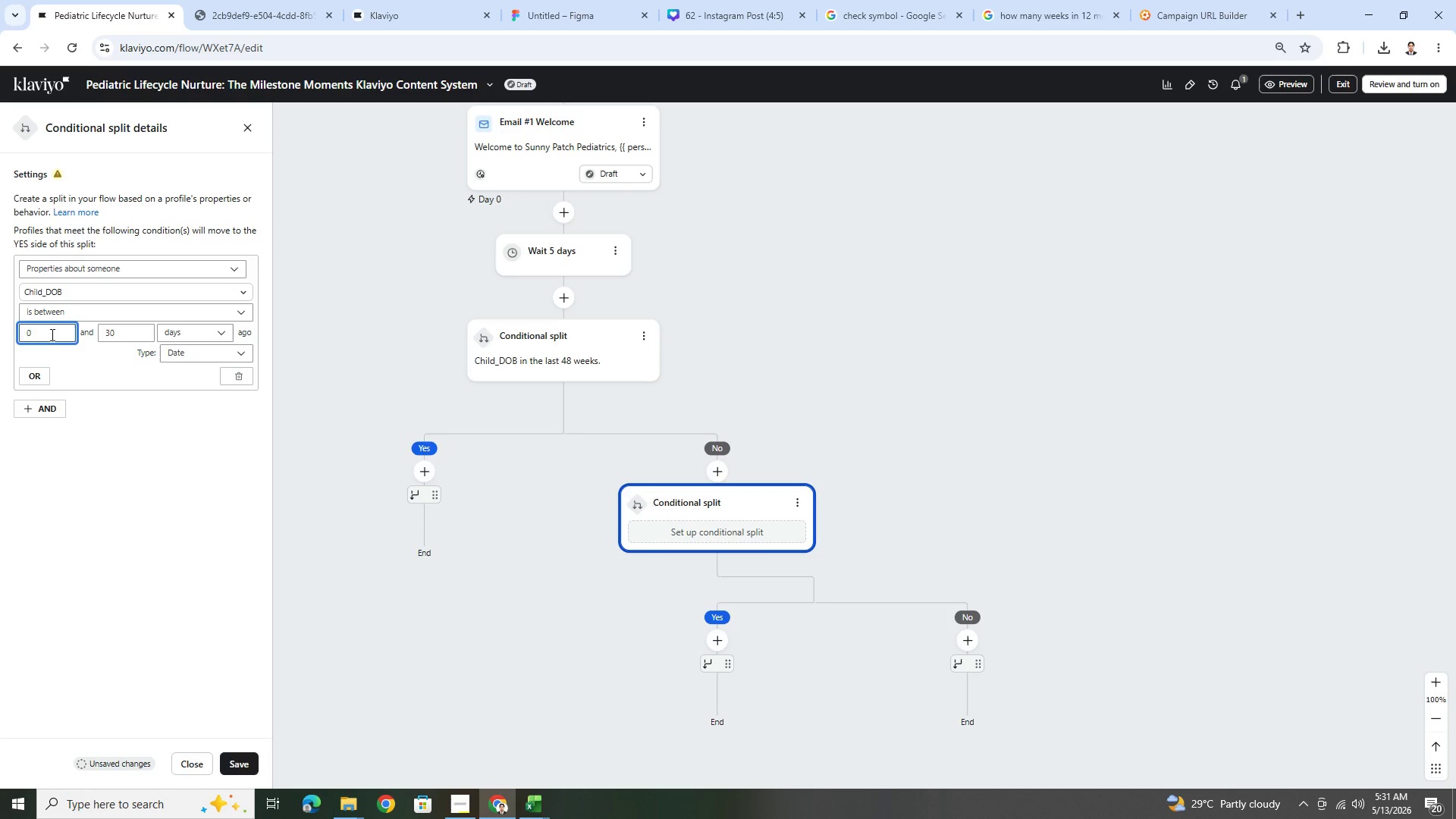 
double_click([51, 334])
 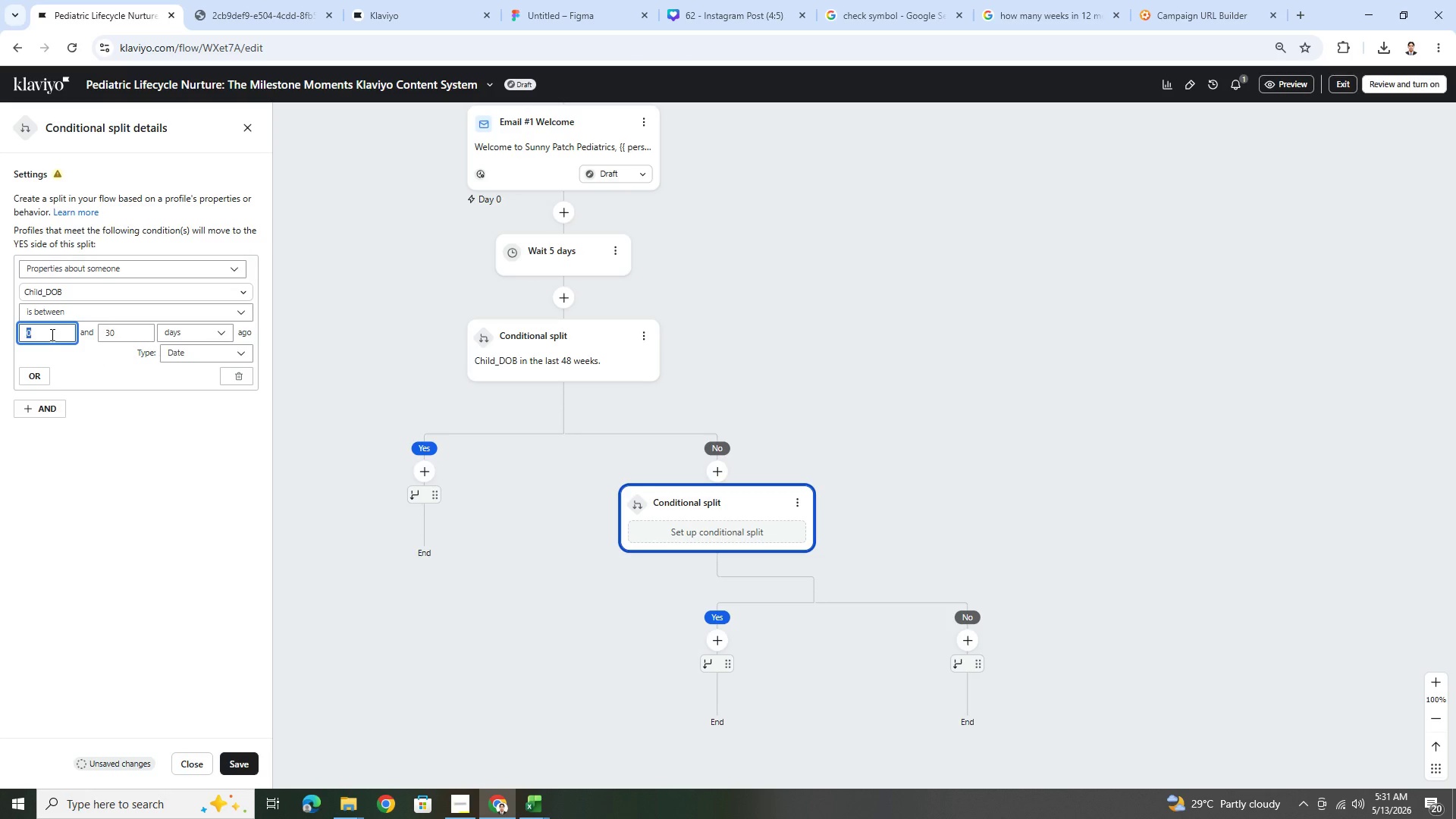 
key(Numpad5)
 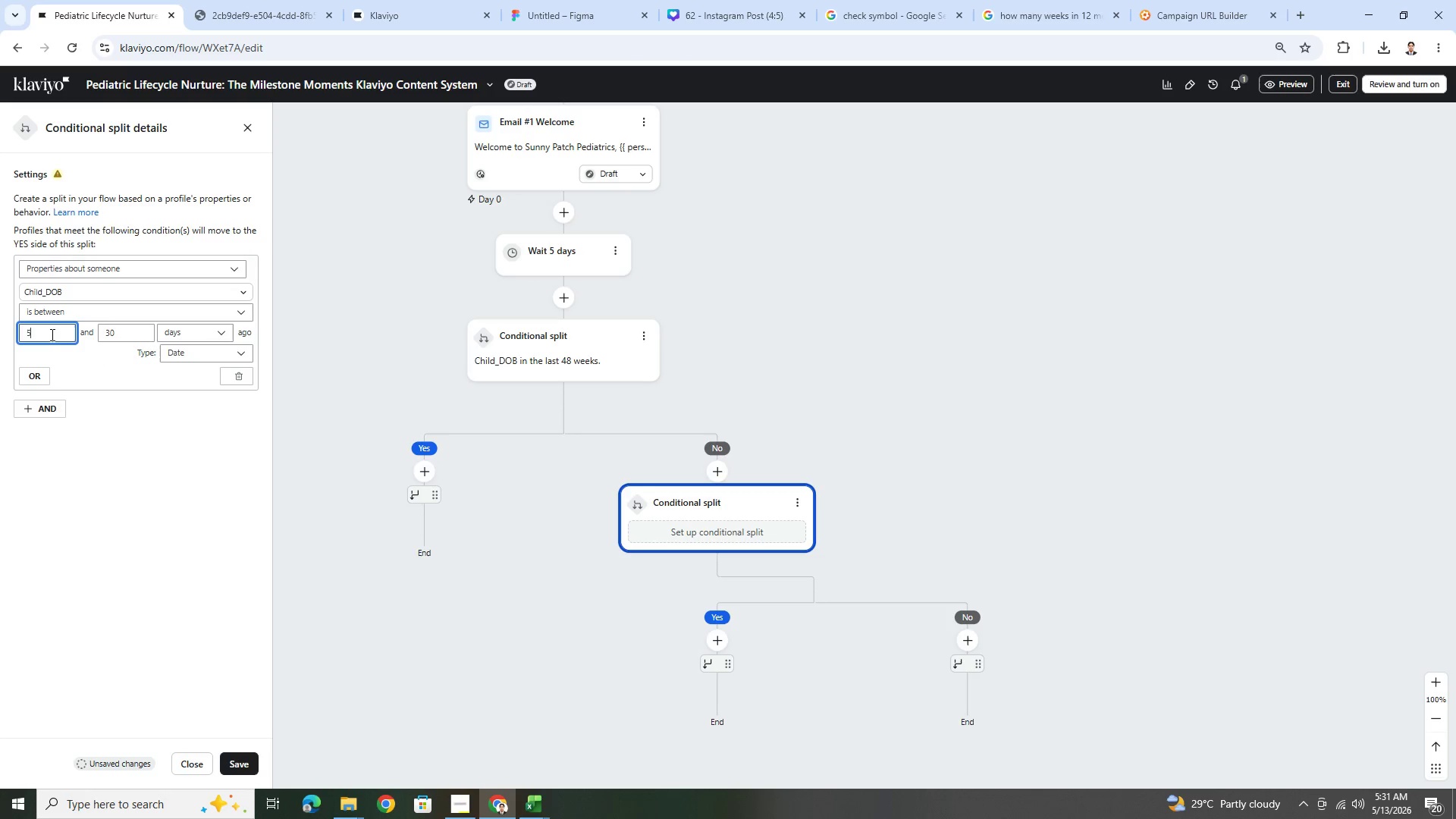 
key(Numpad2)
 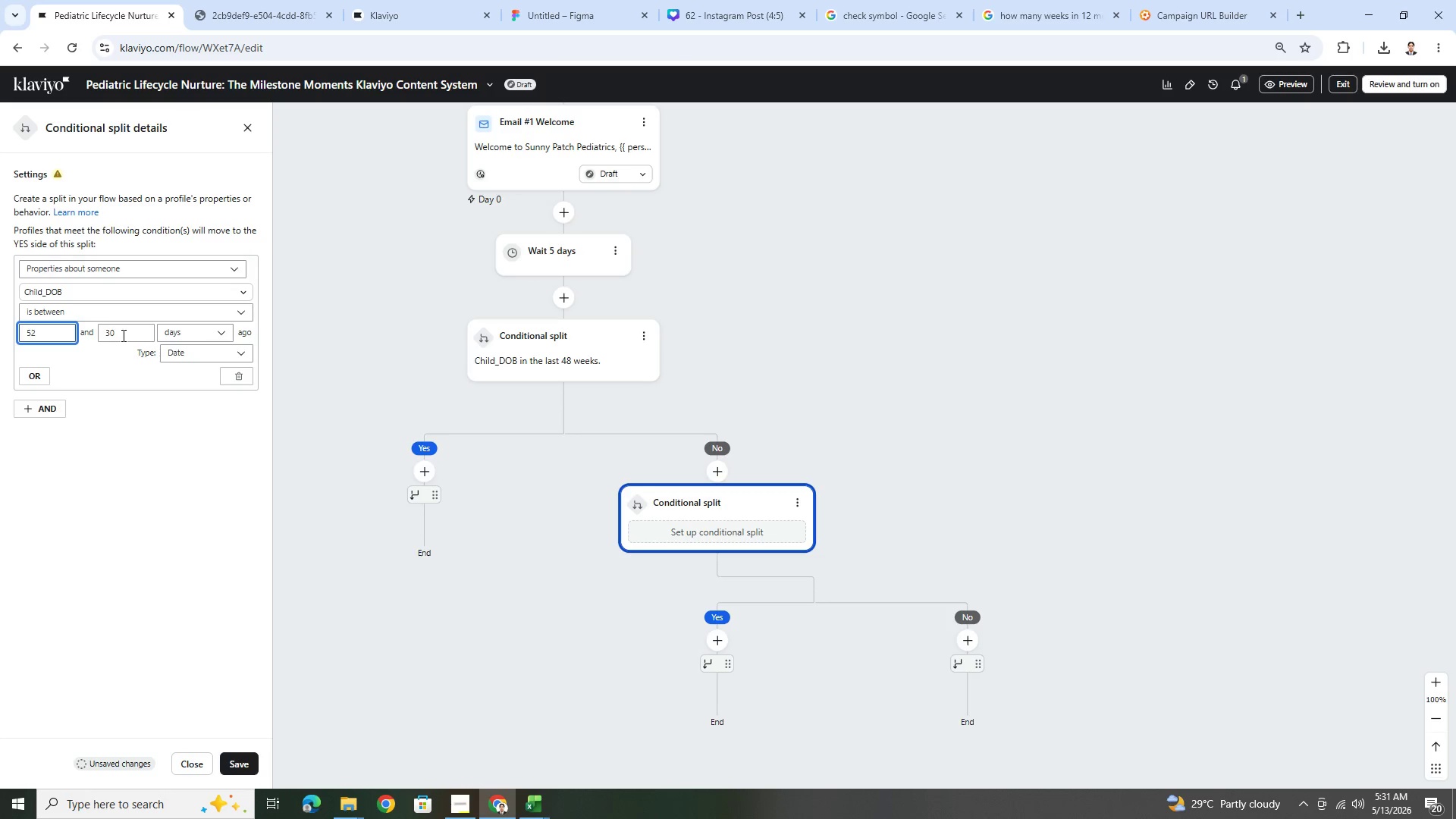 
double_click([123, 335])
 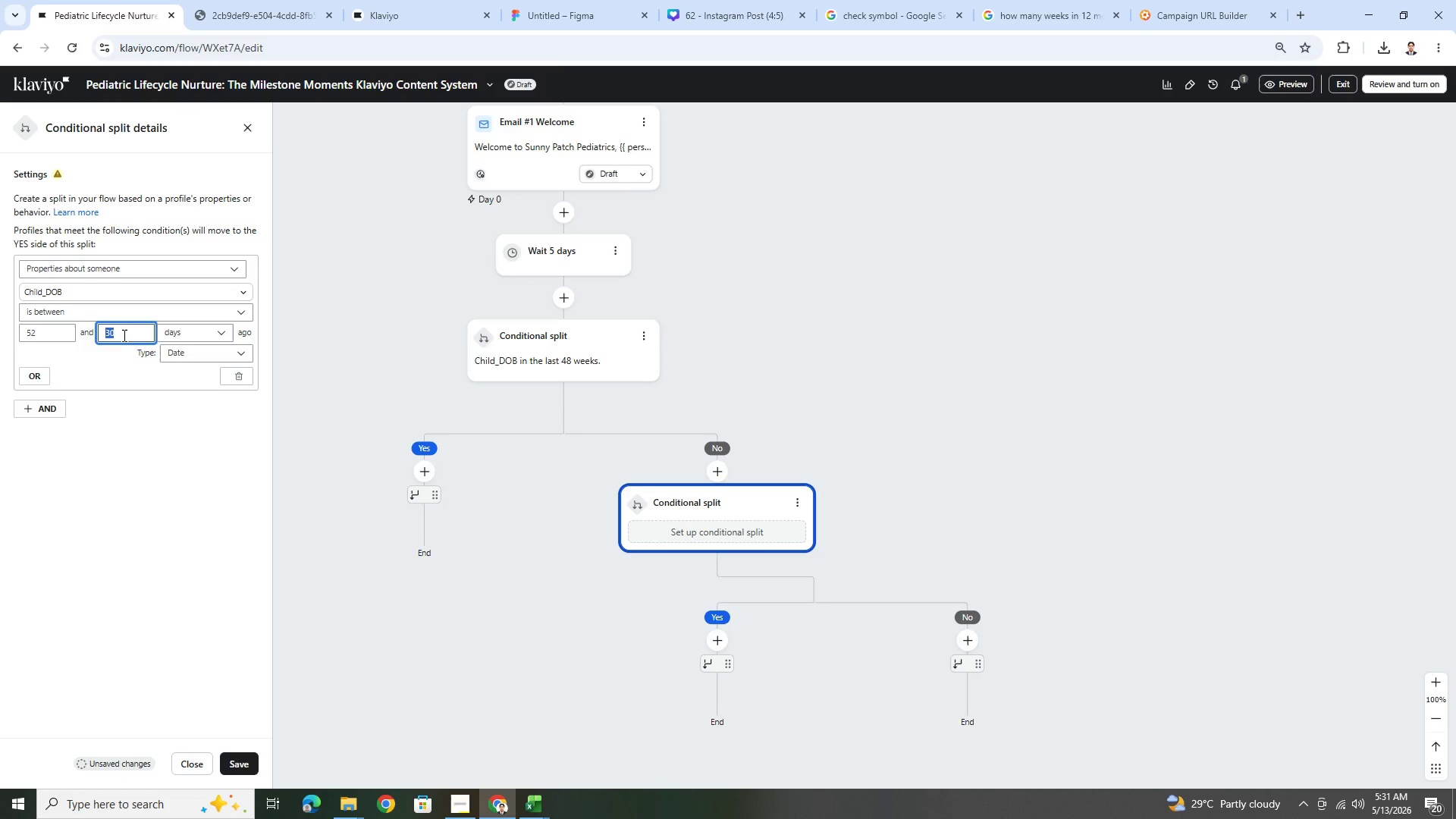 
triple_click([123, 335])
 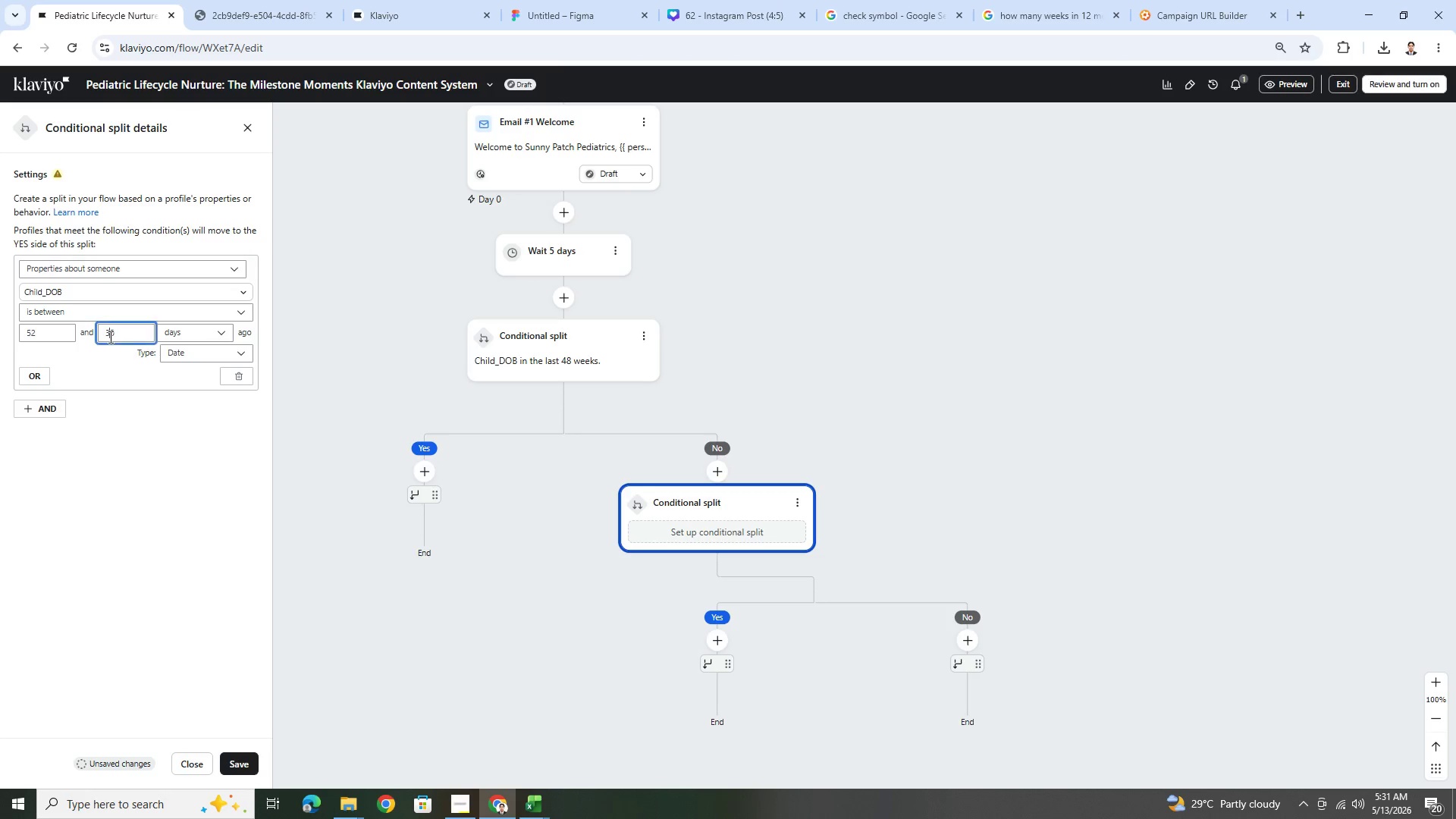 
left_click([109, 337])
 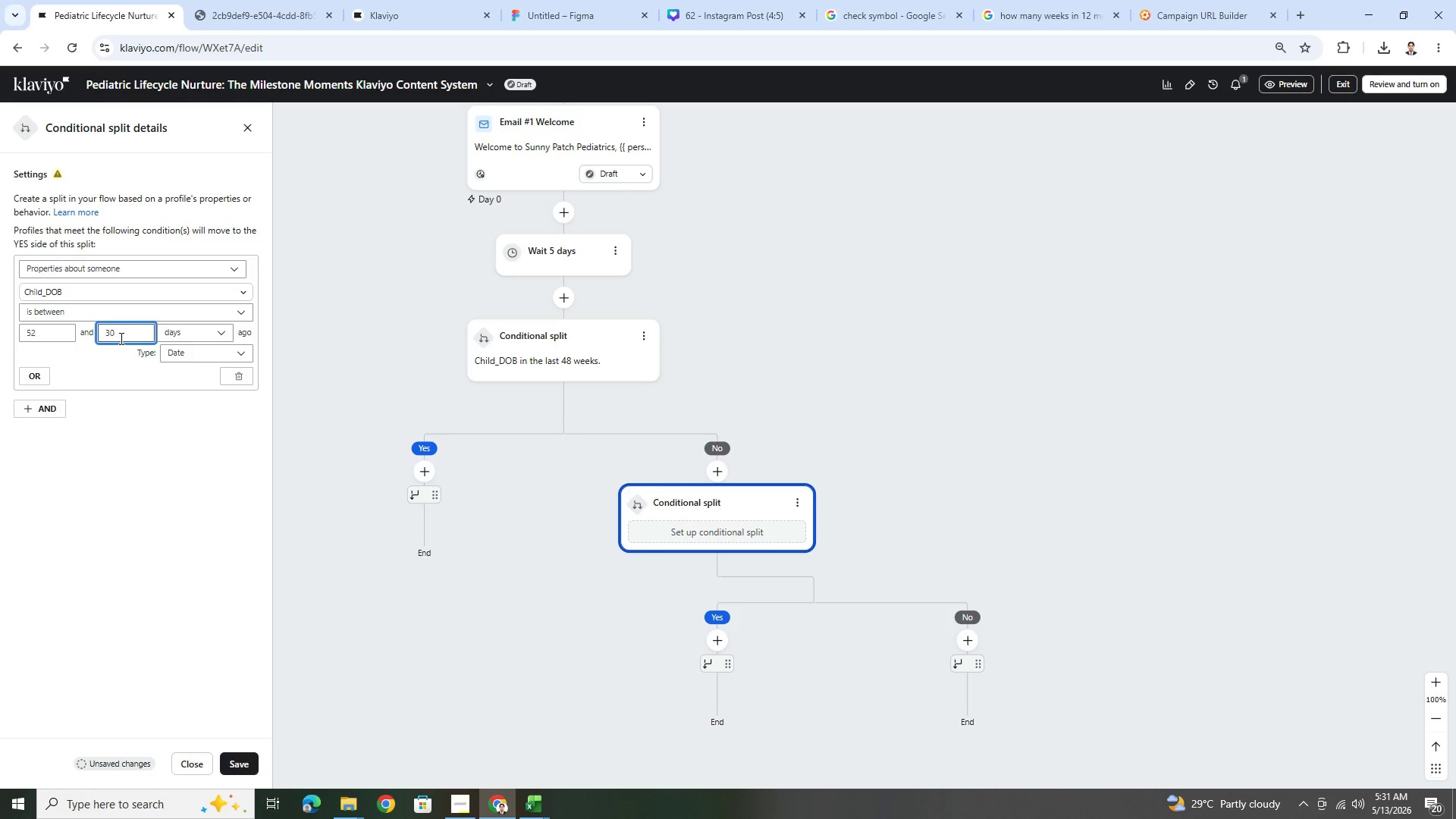 
left_click([120, 338])
 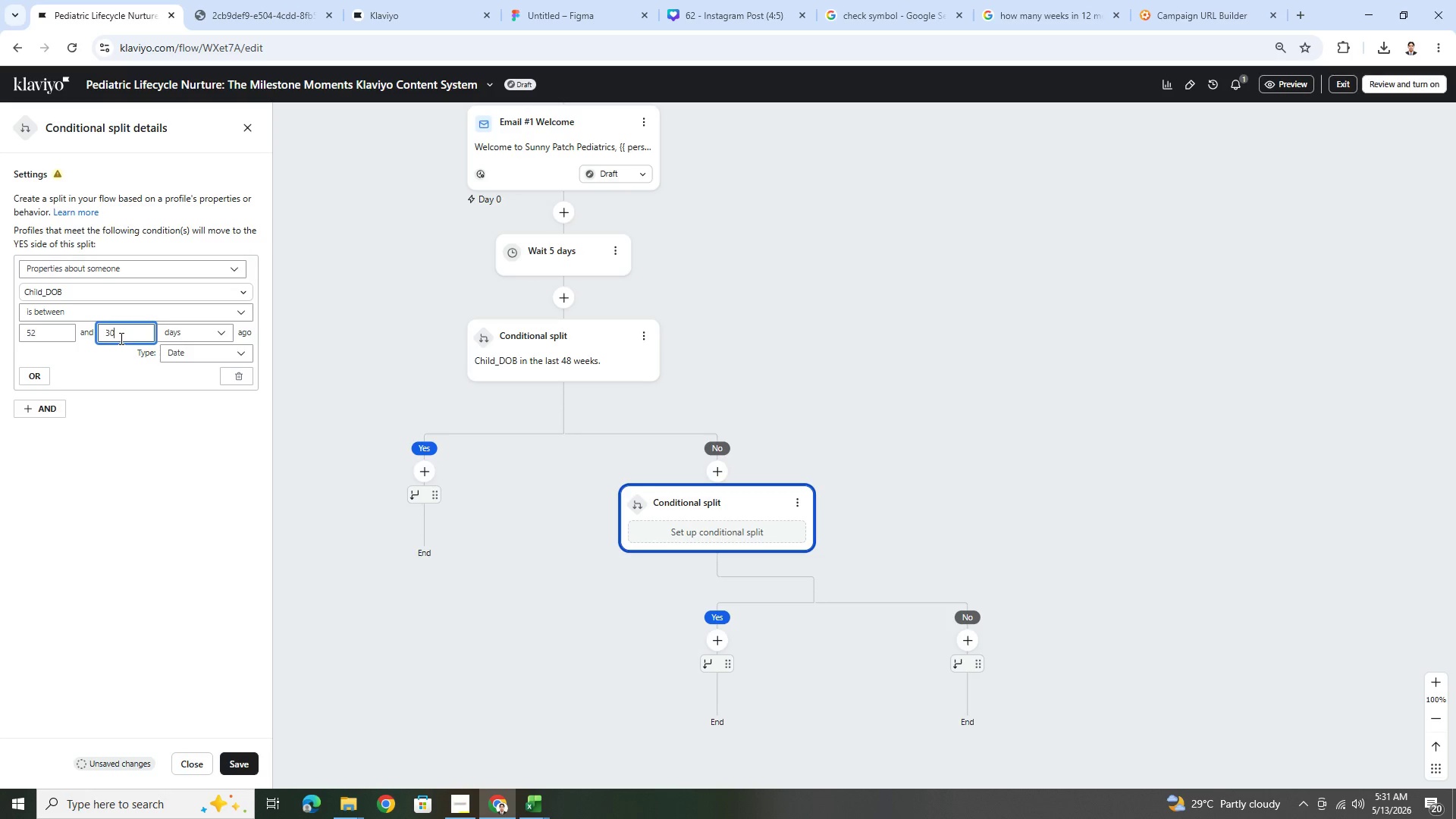 
key(Backspace)
 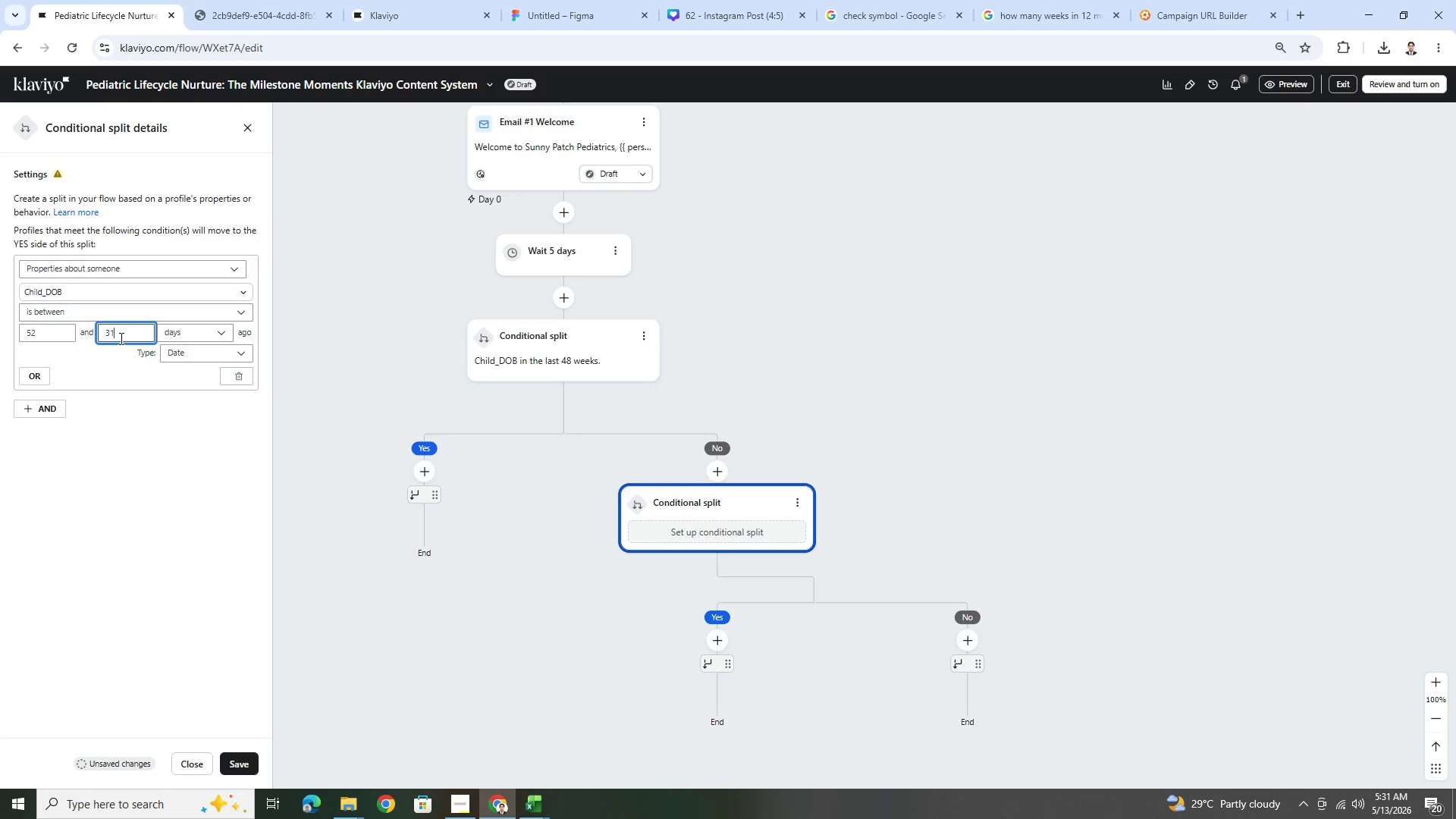 
key(Numpad1)
 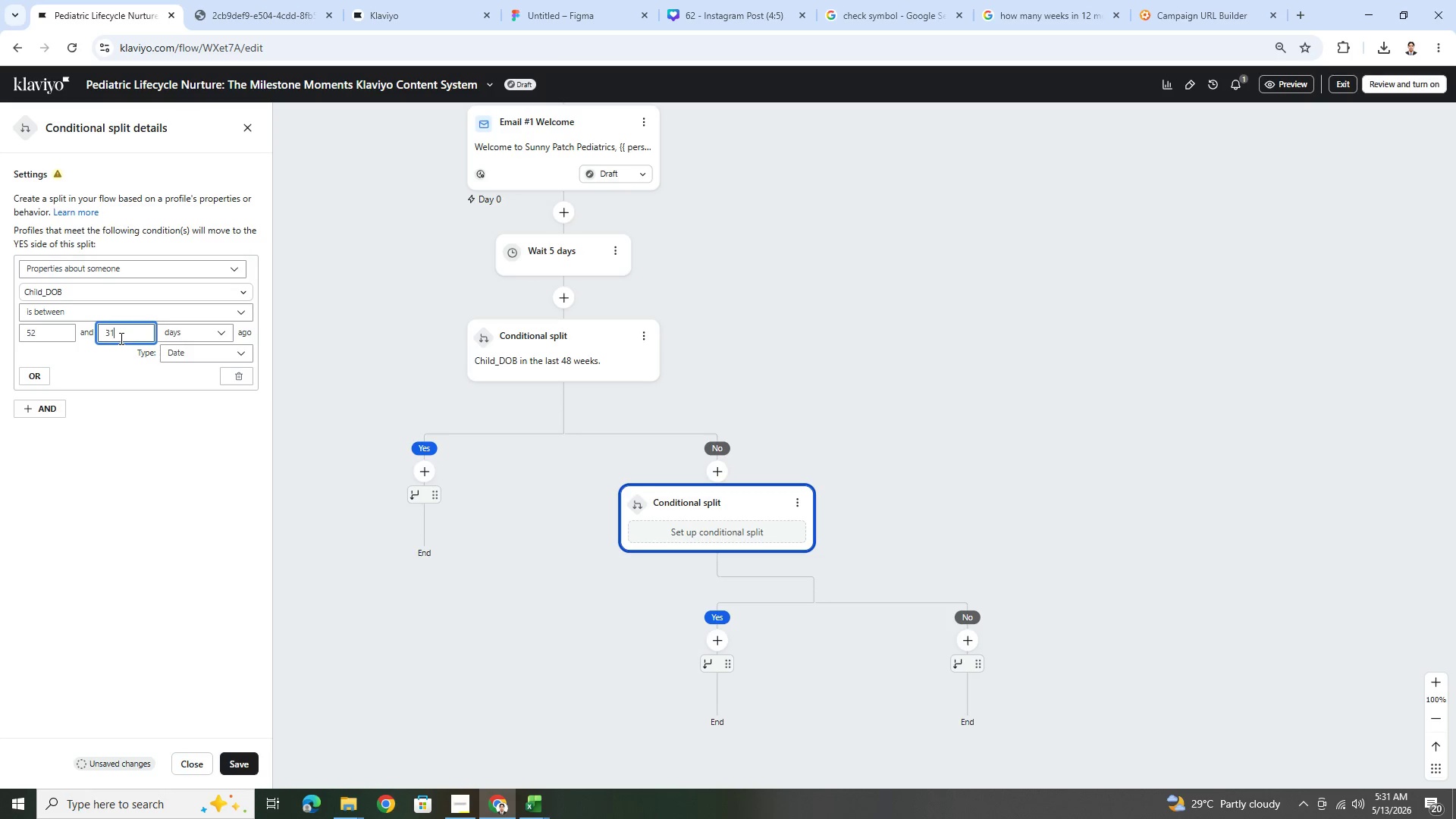 
key(Numpad5)
 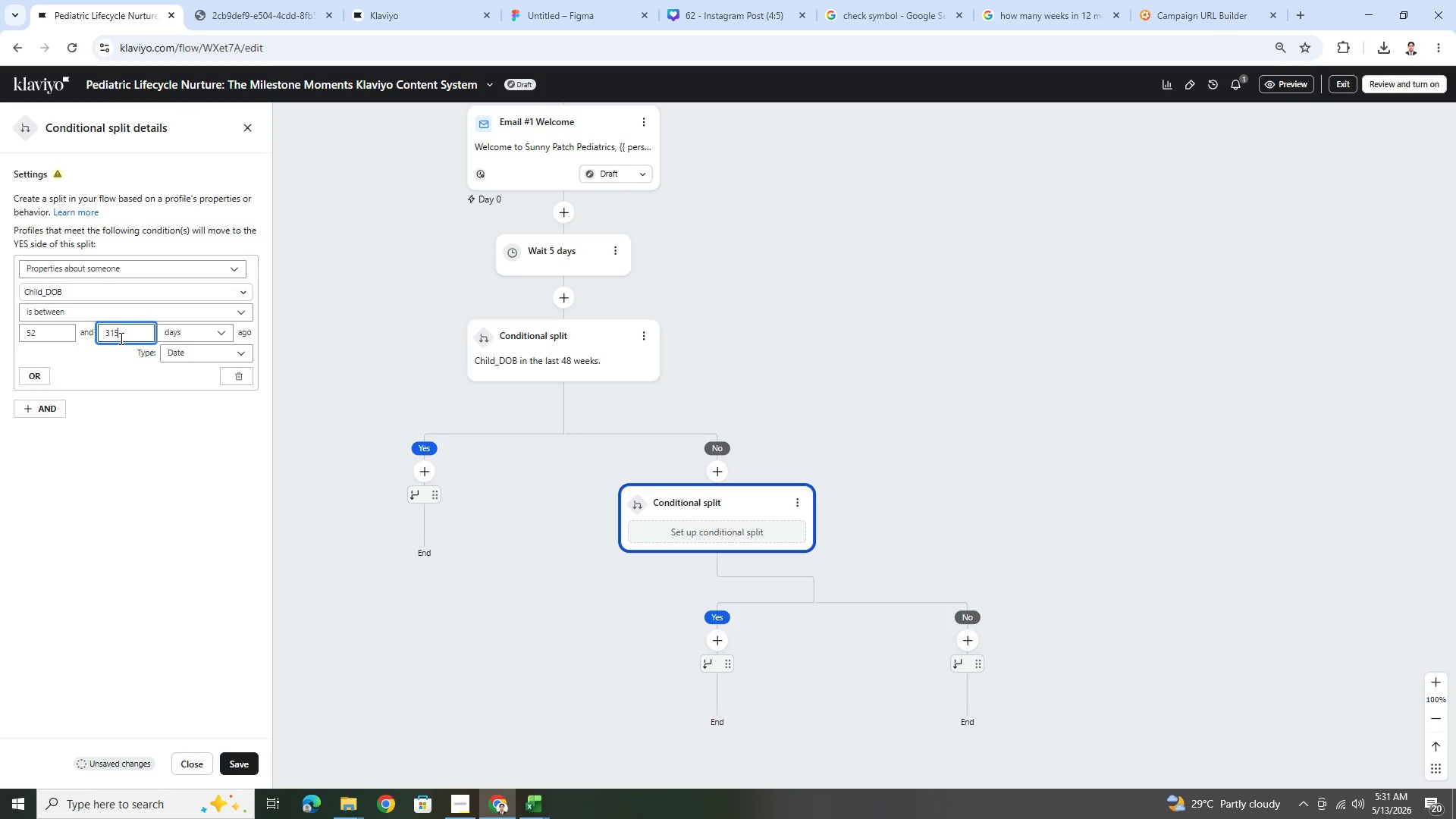 
key(Backspace)
 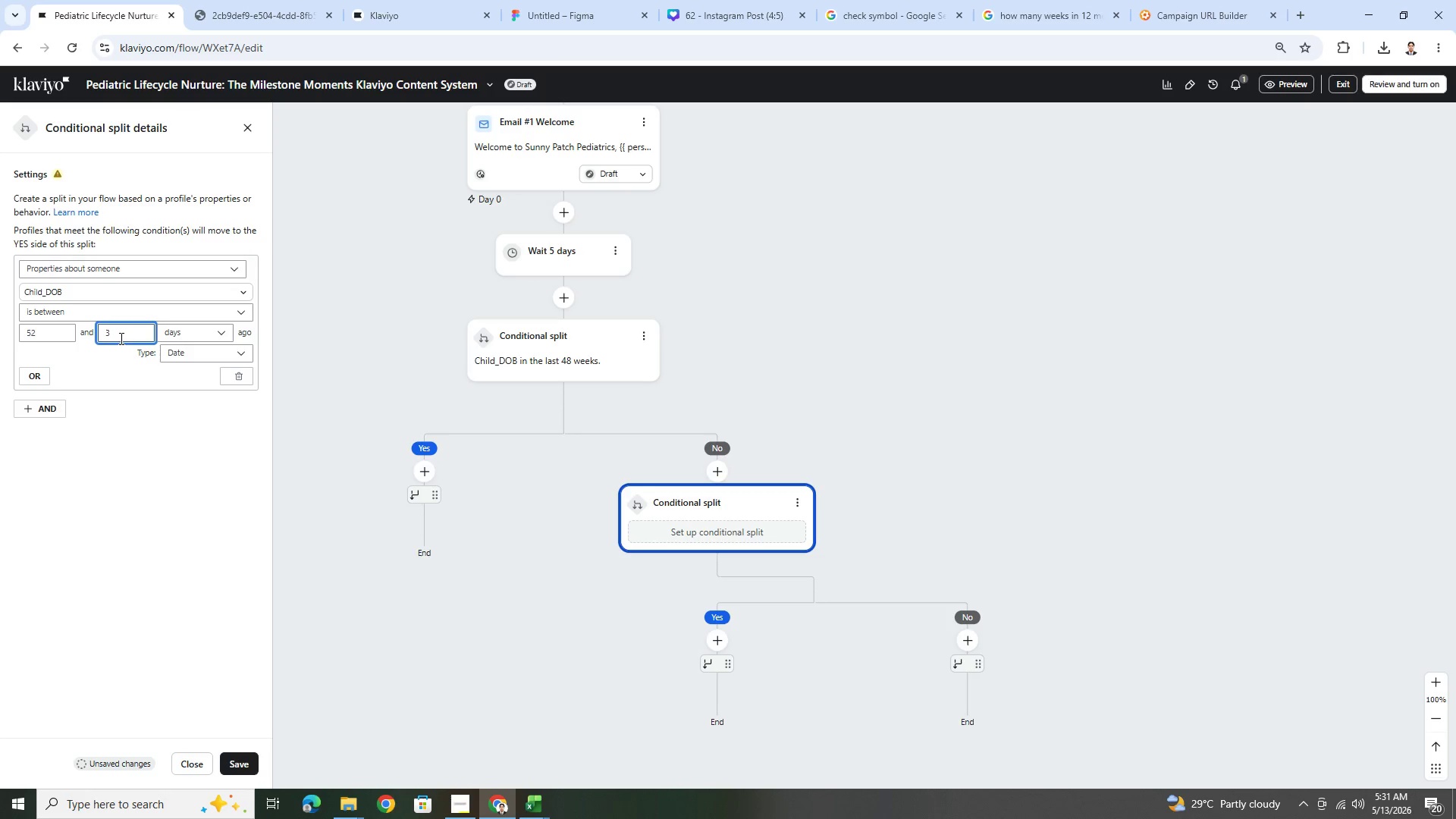 
key(Backspace)
 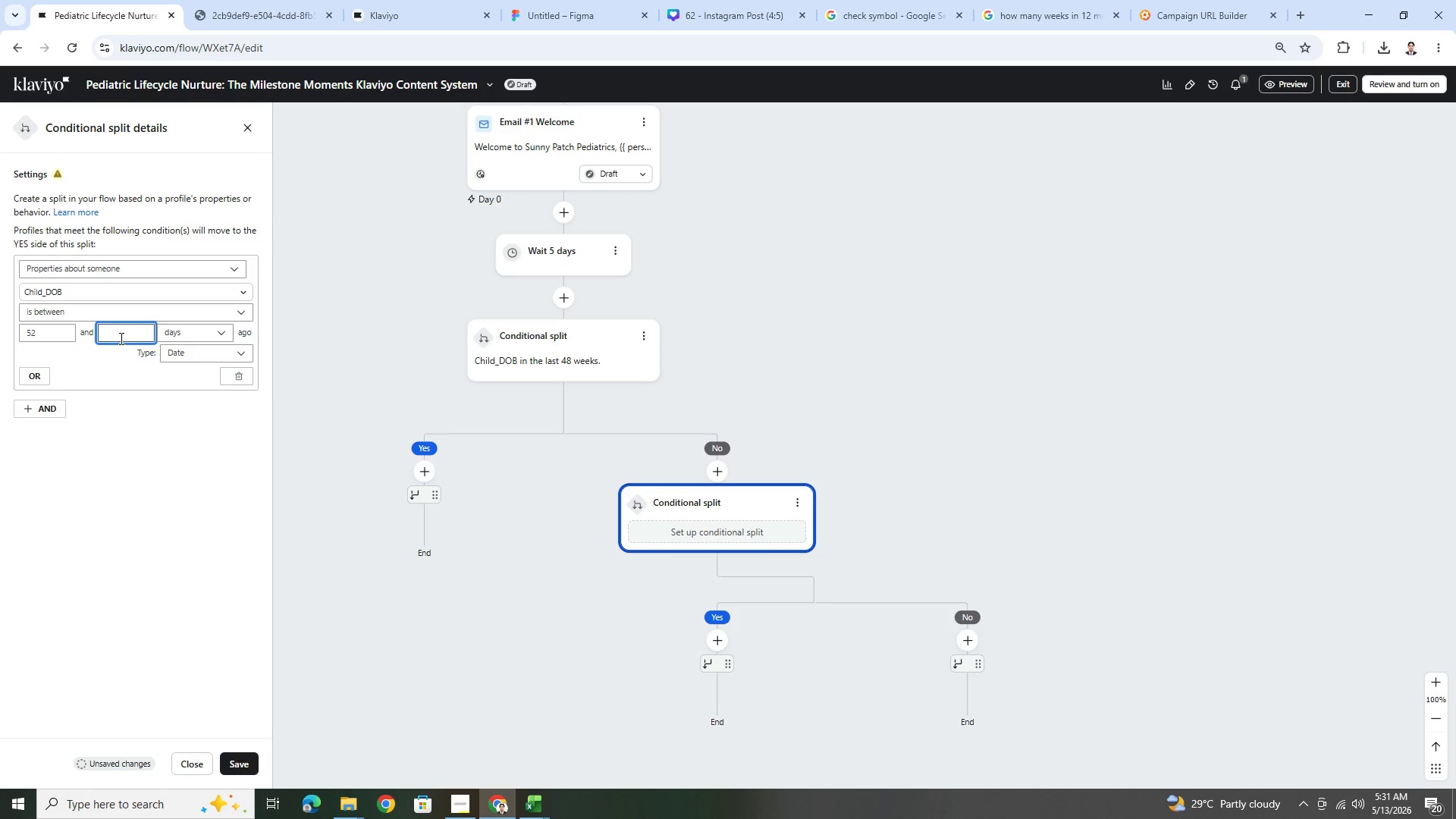 
key(Backspace)
 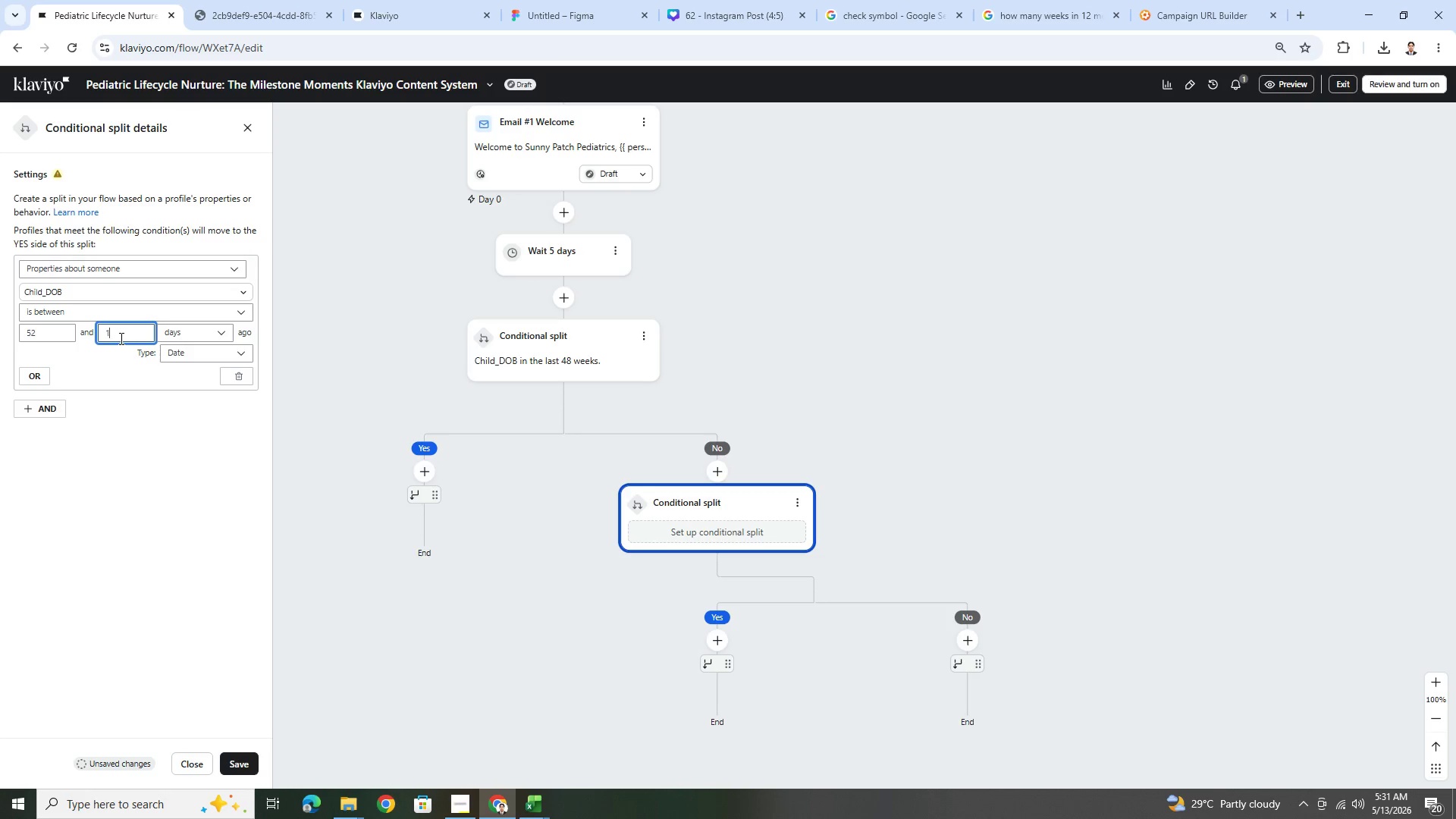 
key(Numpad1)
 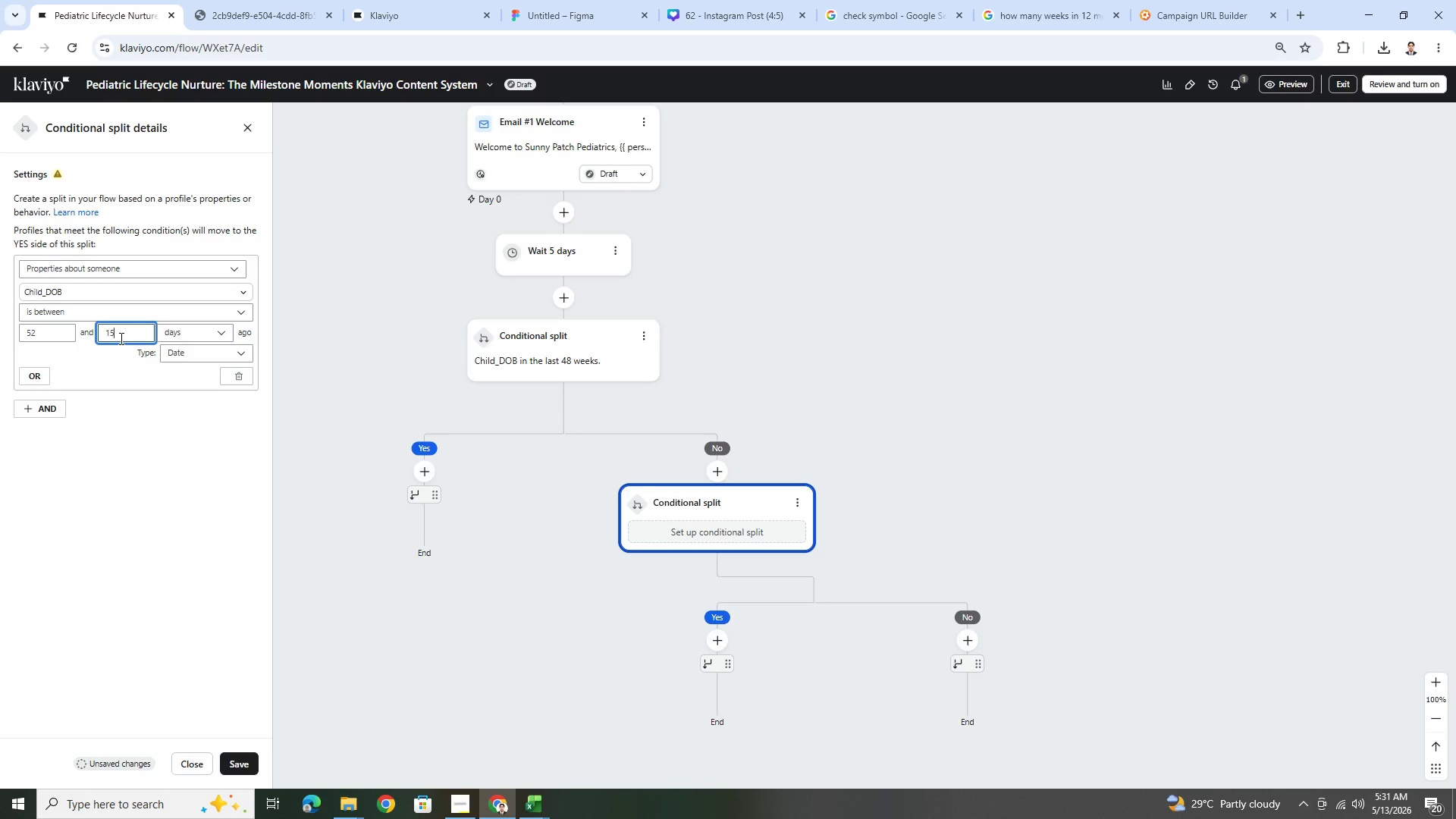 
key(Numpad5)
 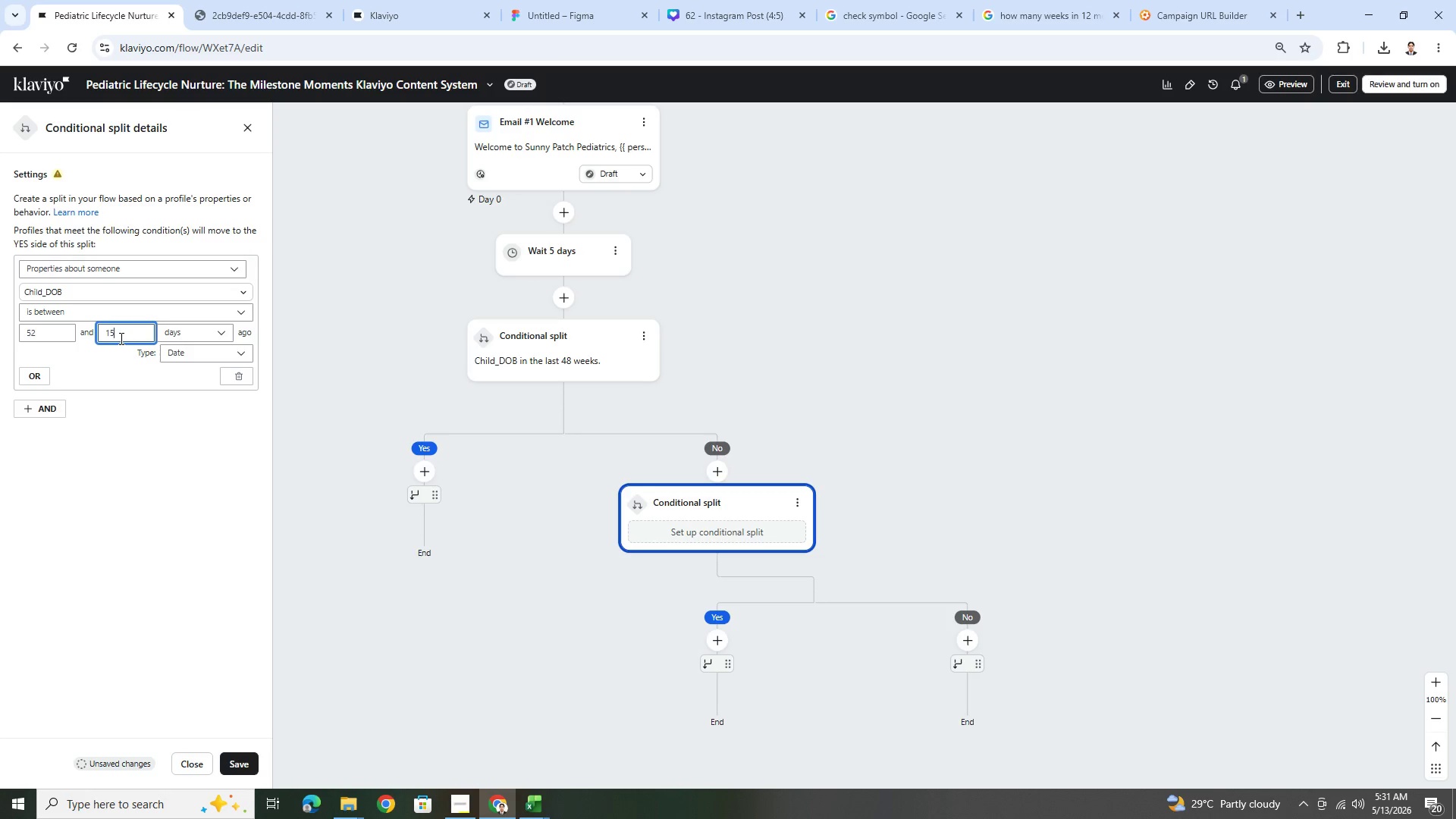 
key(Numpad6)
 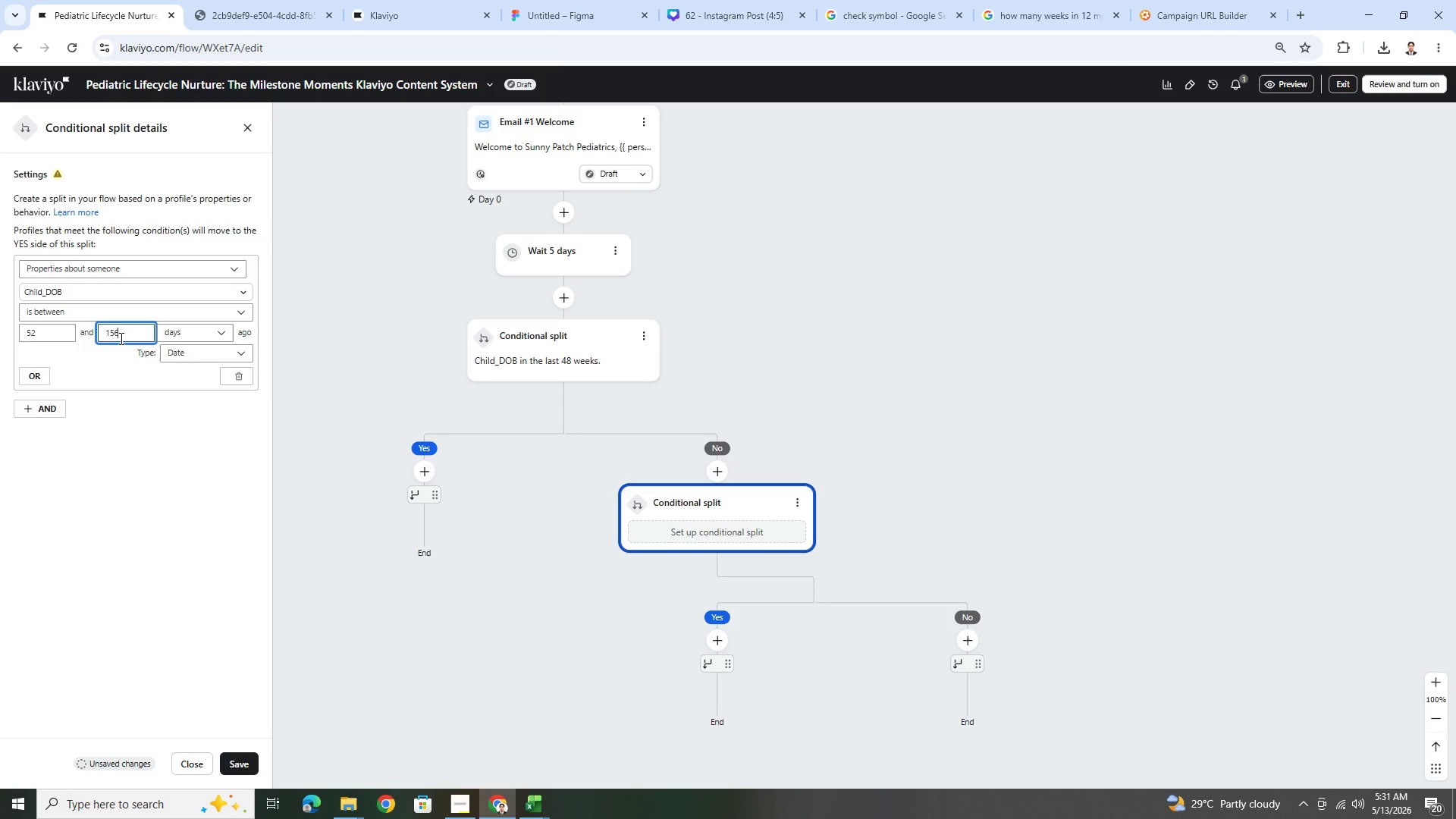 
wait(6.98)
 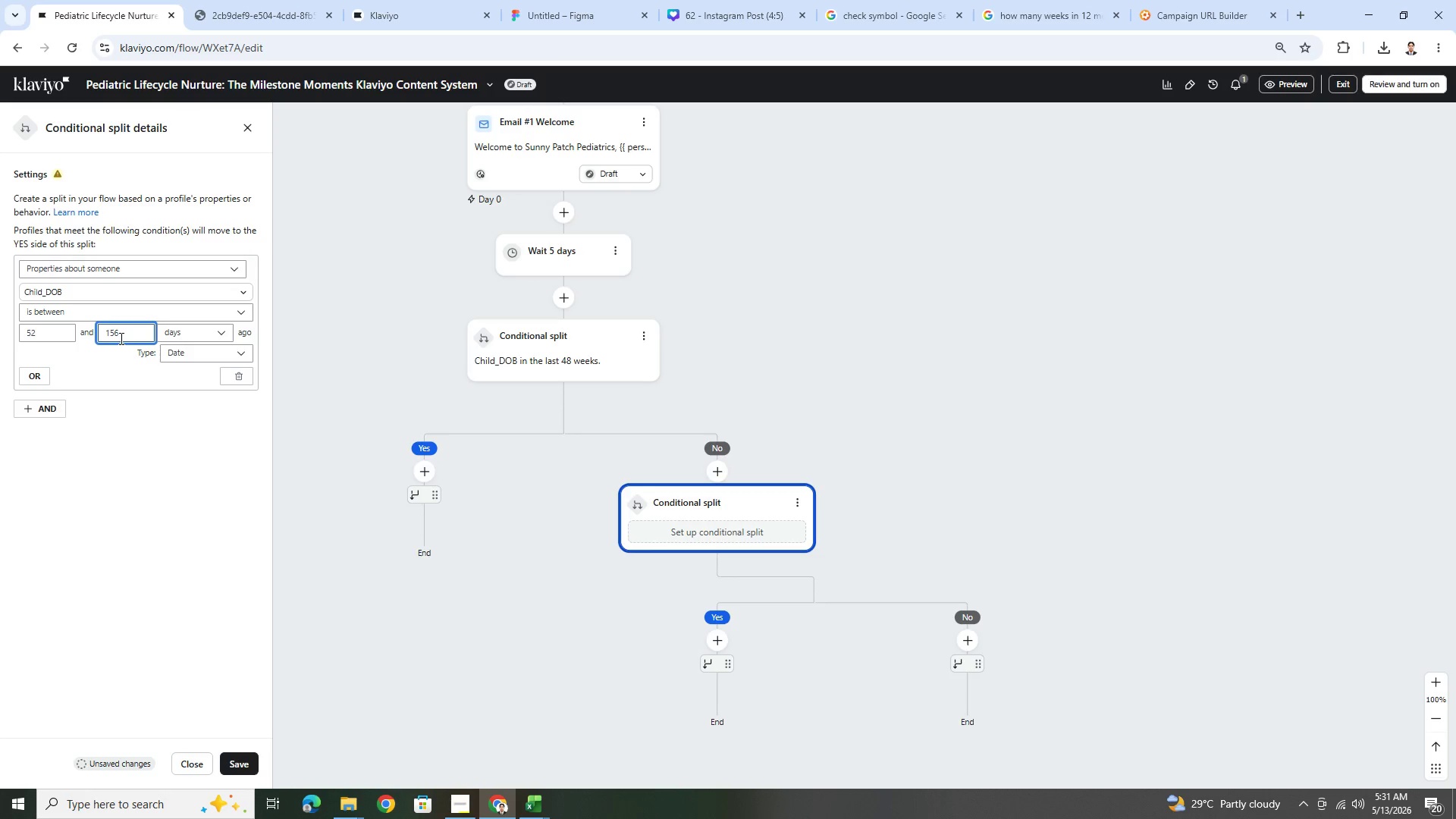 
left_click([178, 329])
 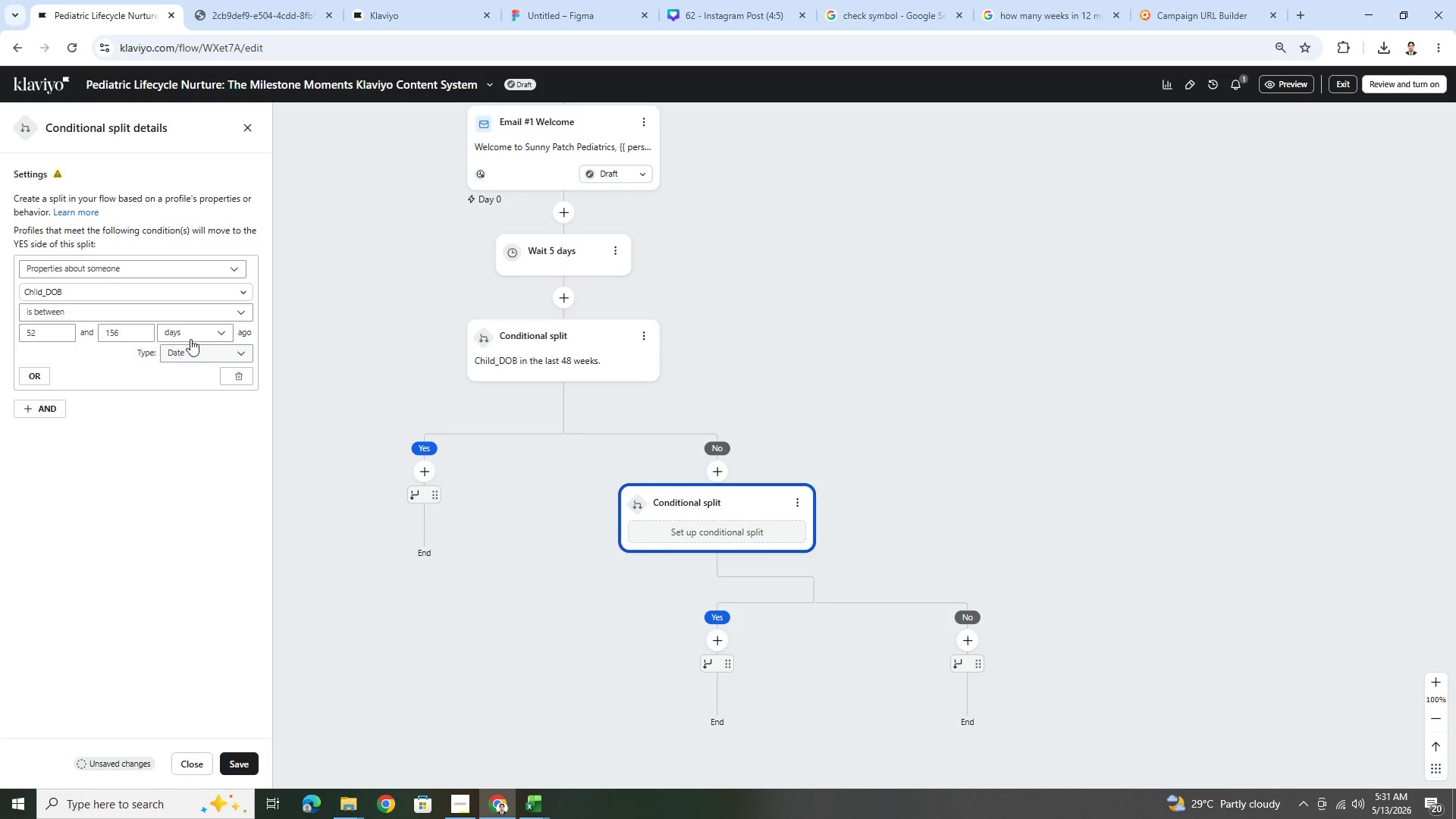 
left_click([192, 334])
 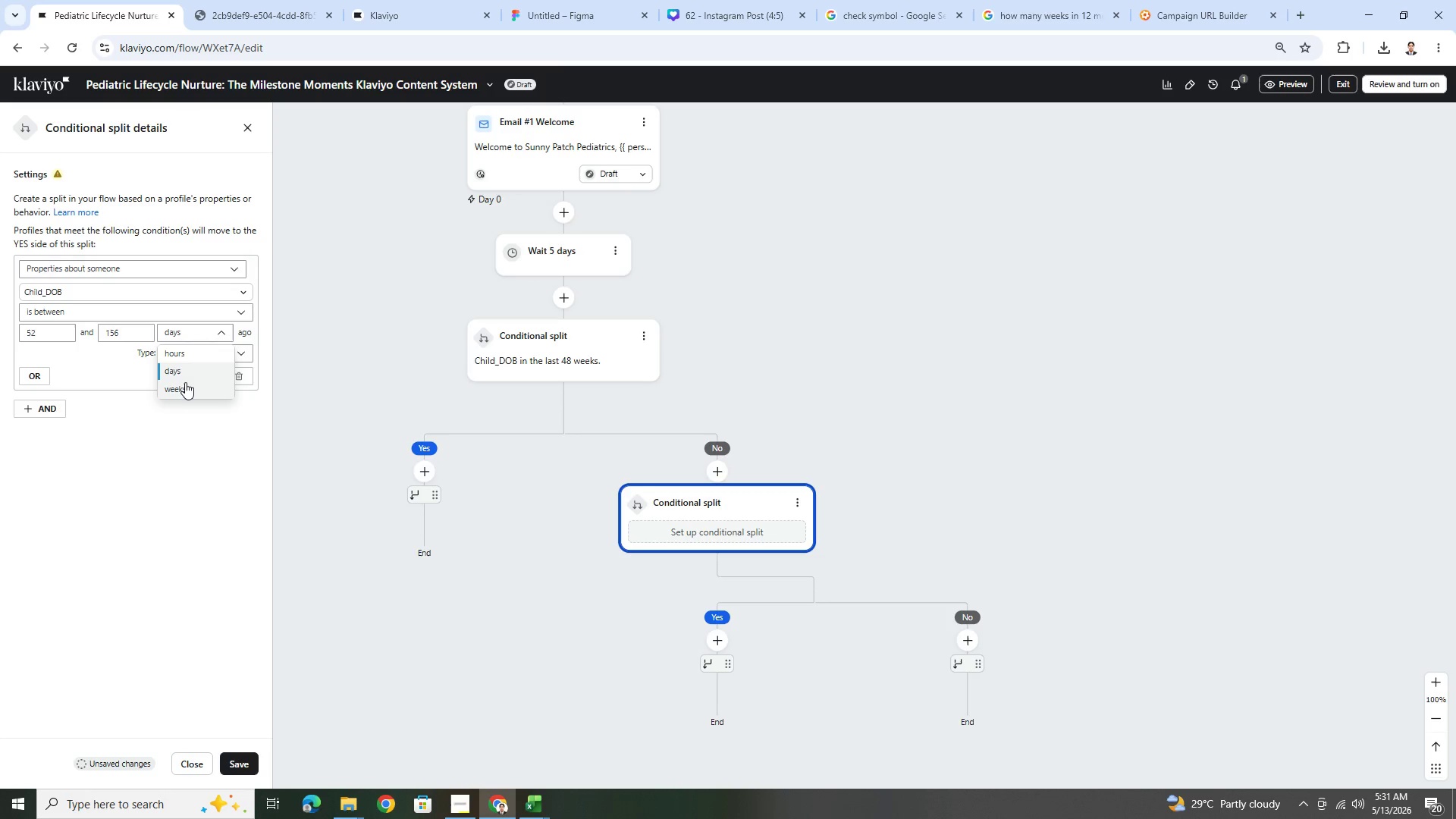 
left_click([187, 385])
 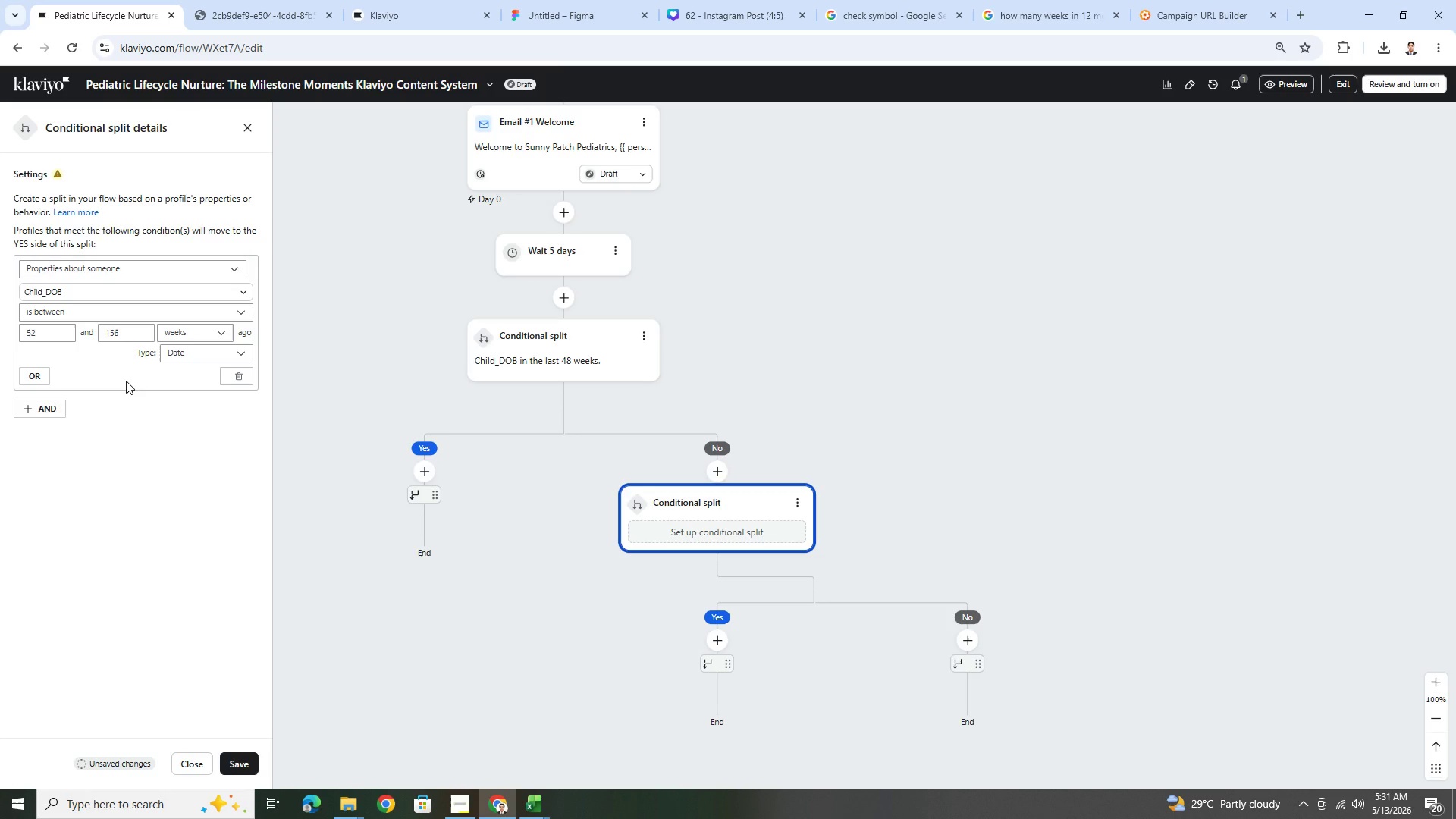 
left_click([126, 381])
 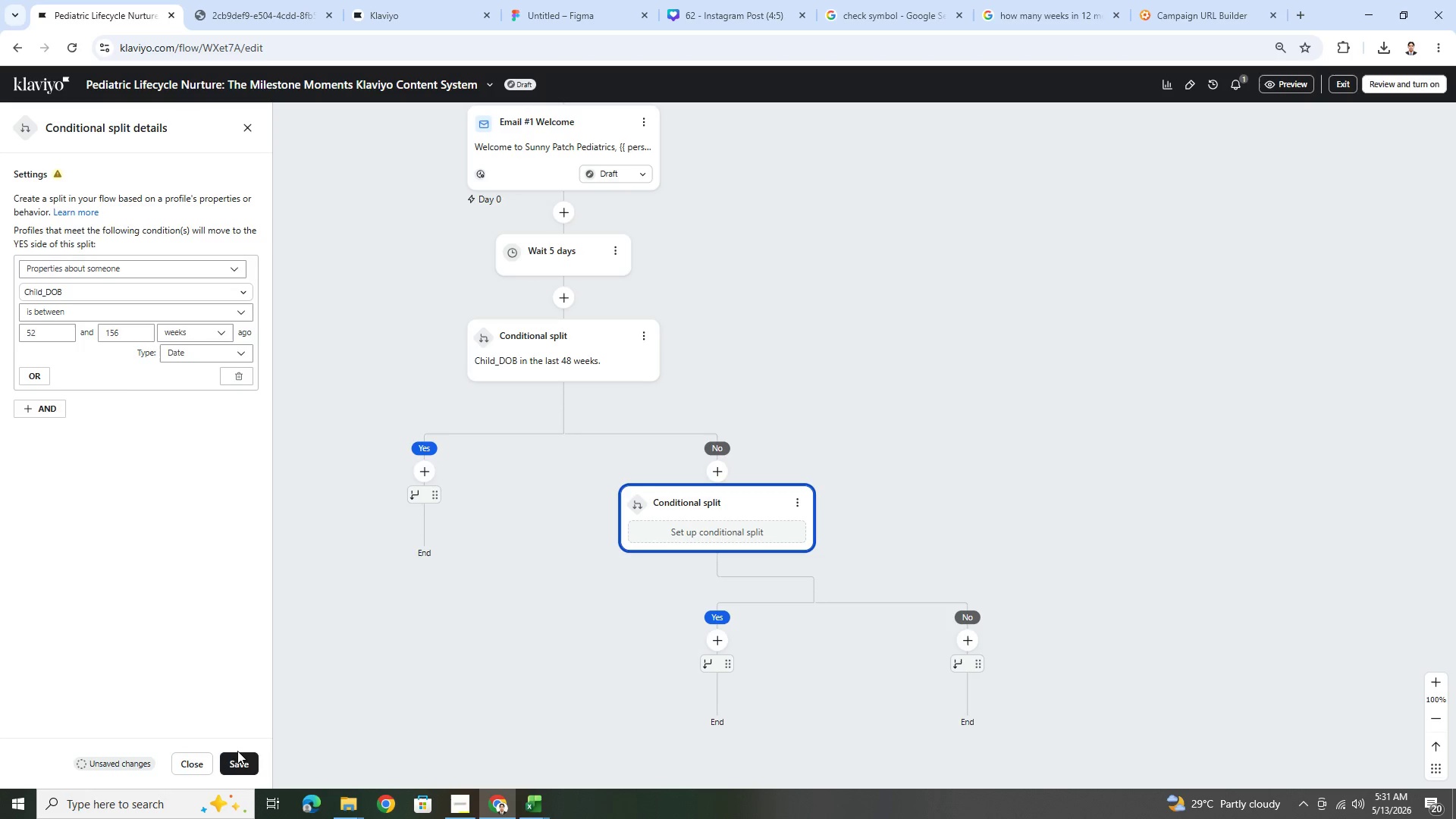 
left_click([239, 759])
 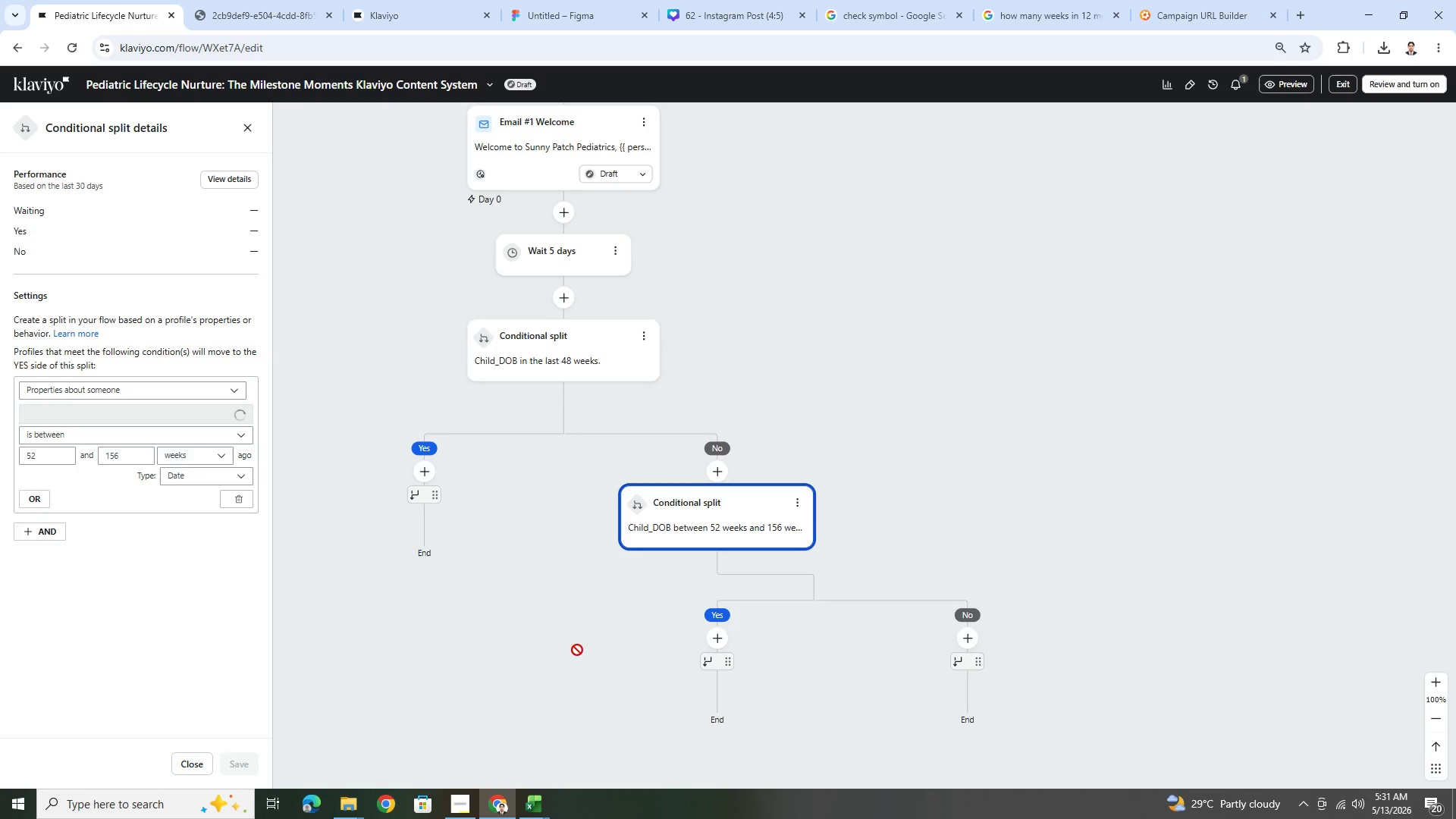 
left_click_drag(start_coordinate=[1025, 525], to_coordinate=[899, 364])
 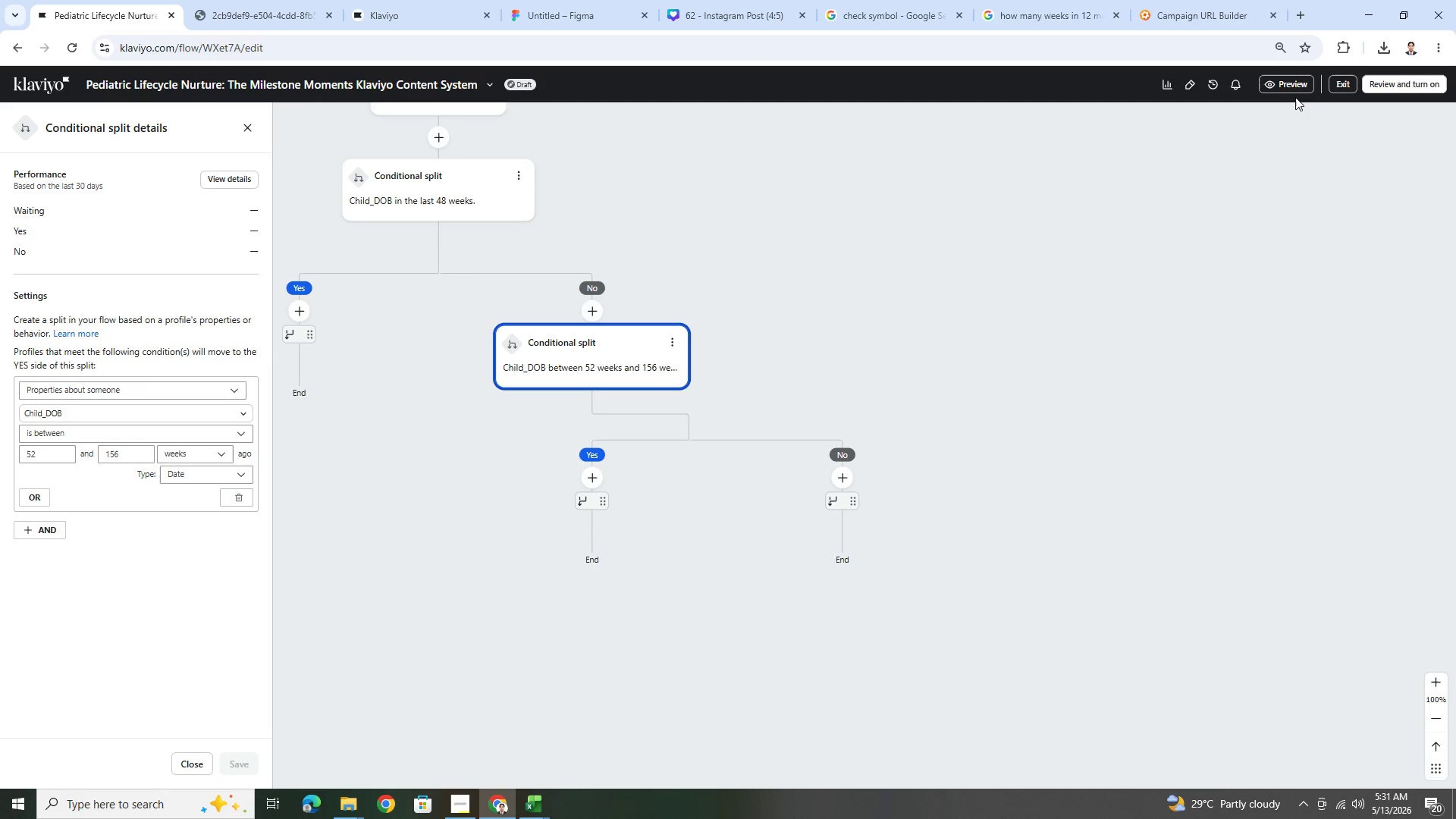 
left_click([1290, 90])
 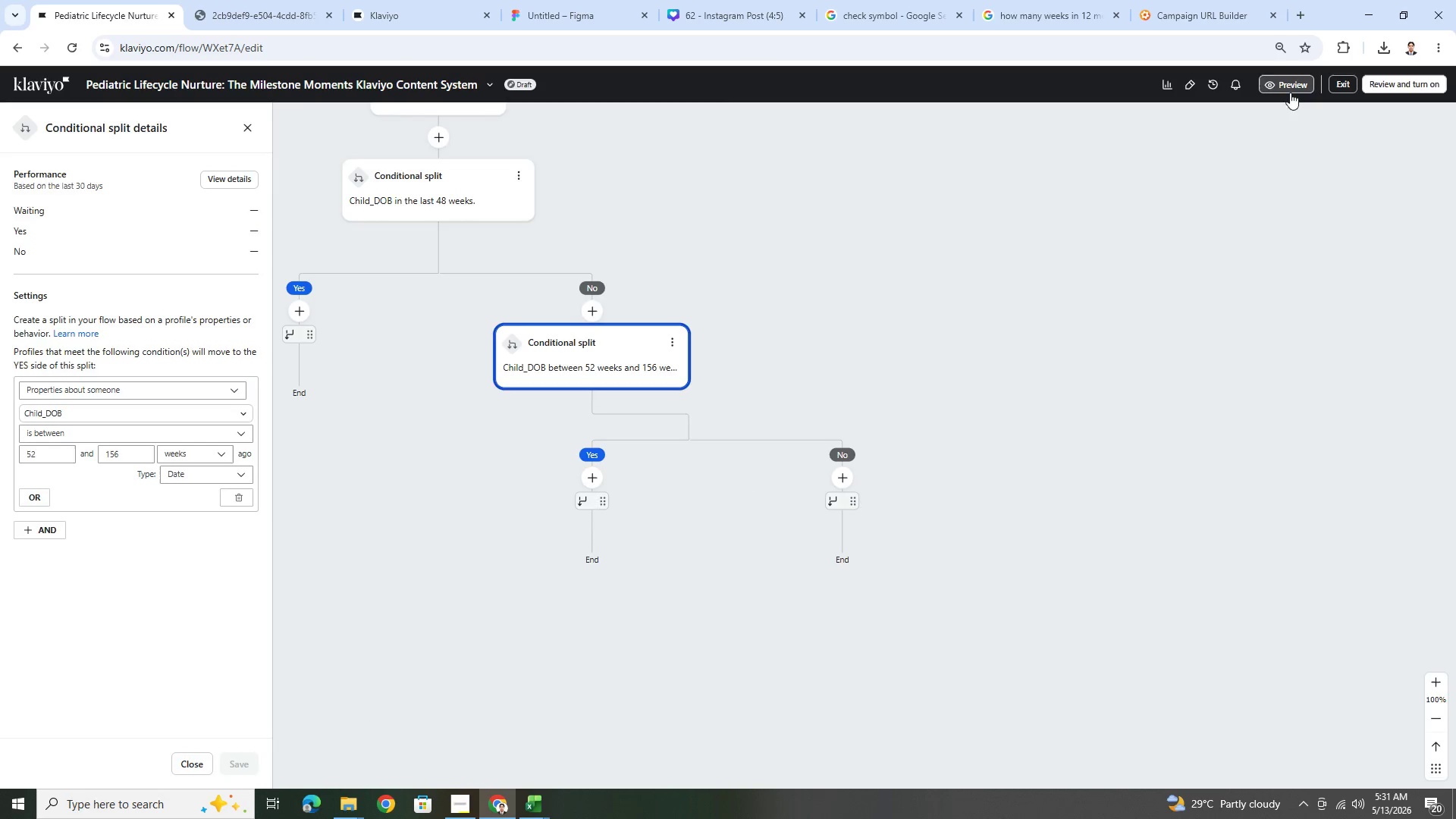 
mouse_move([1341, 274])
 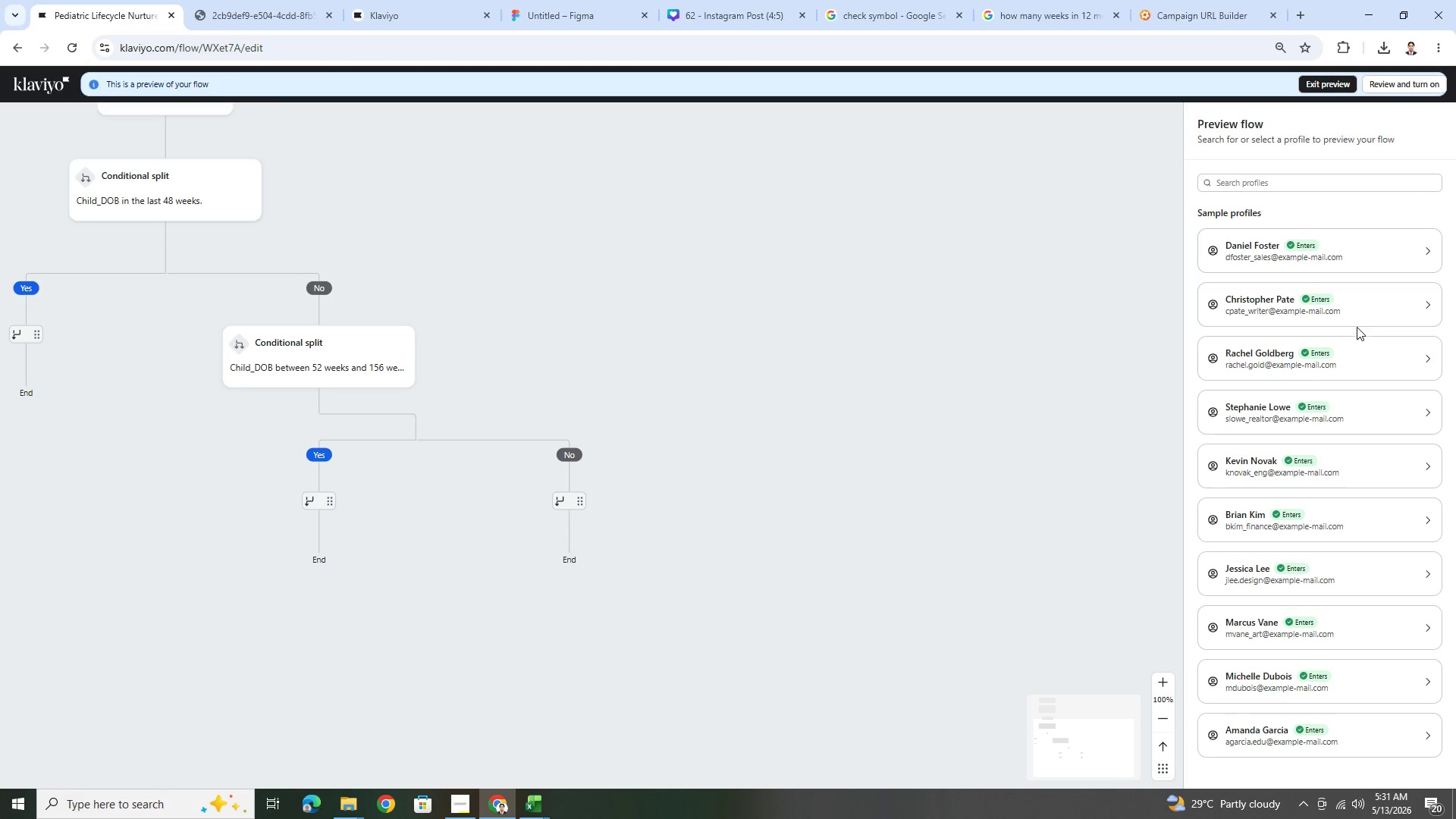 
left_click([1363, 317])
 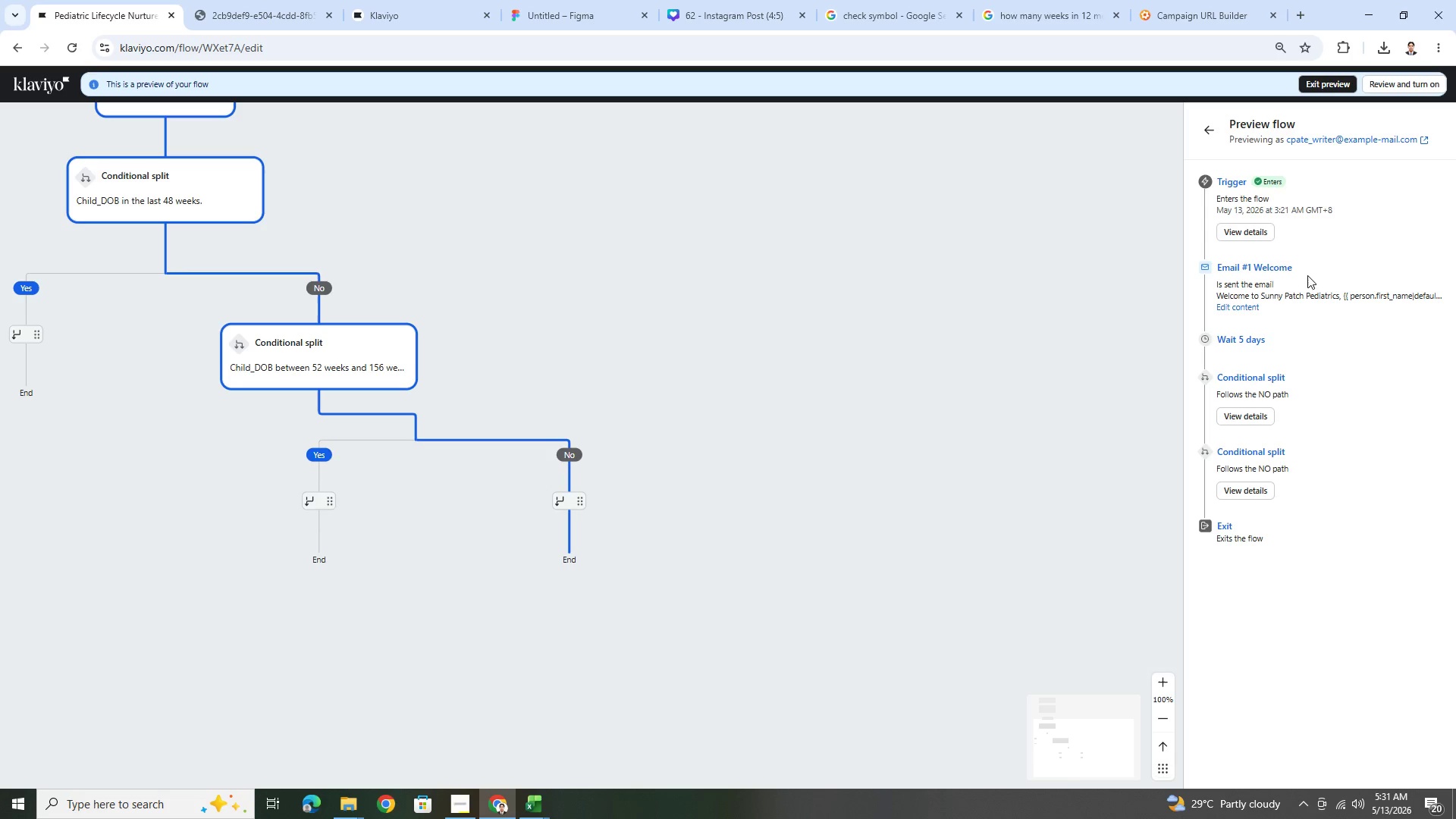 
wait(8.0)
 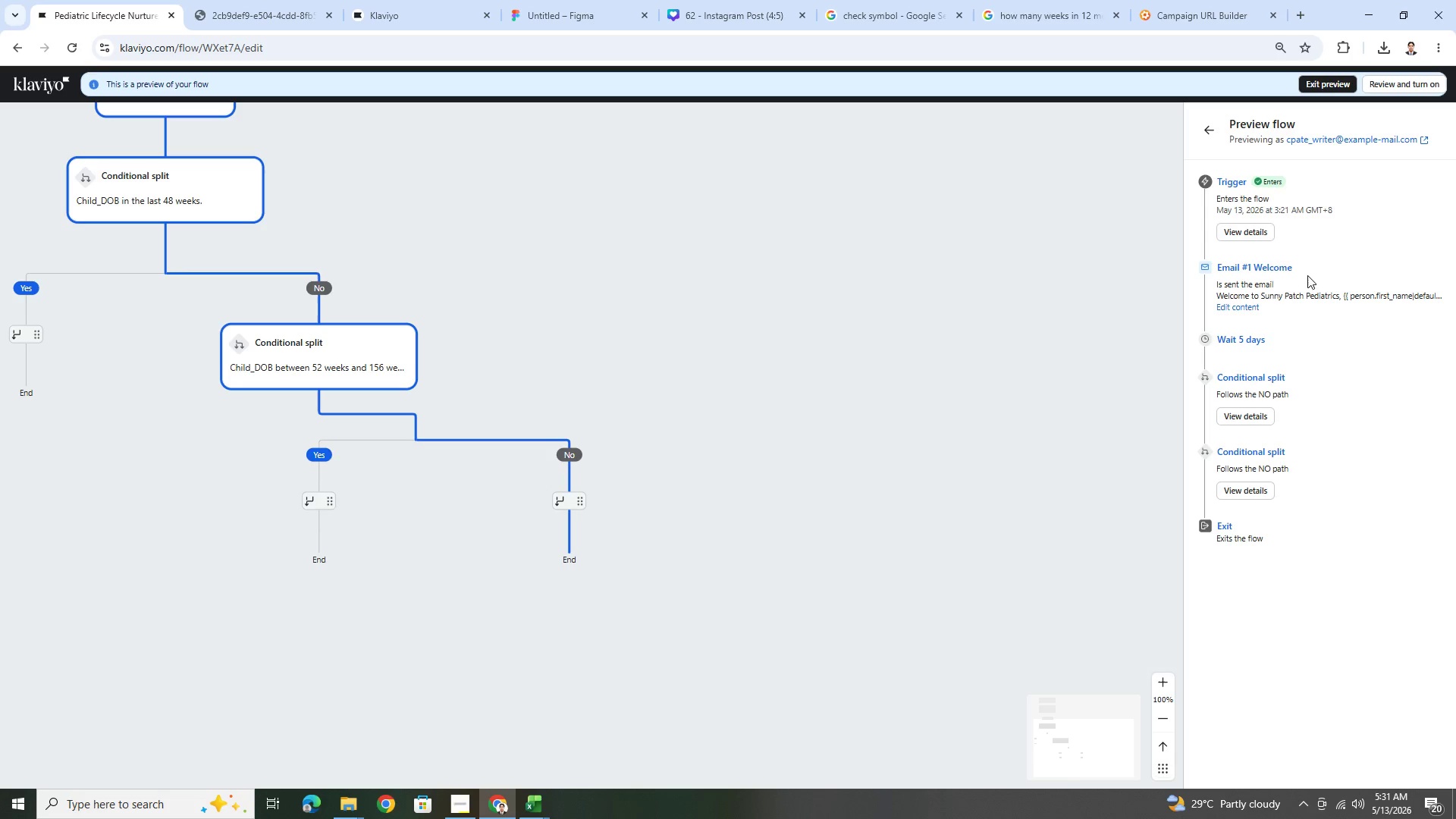 
left_click_drag(start_coordinate=[704, 334], to_coordinate=[893, 410])
 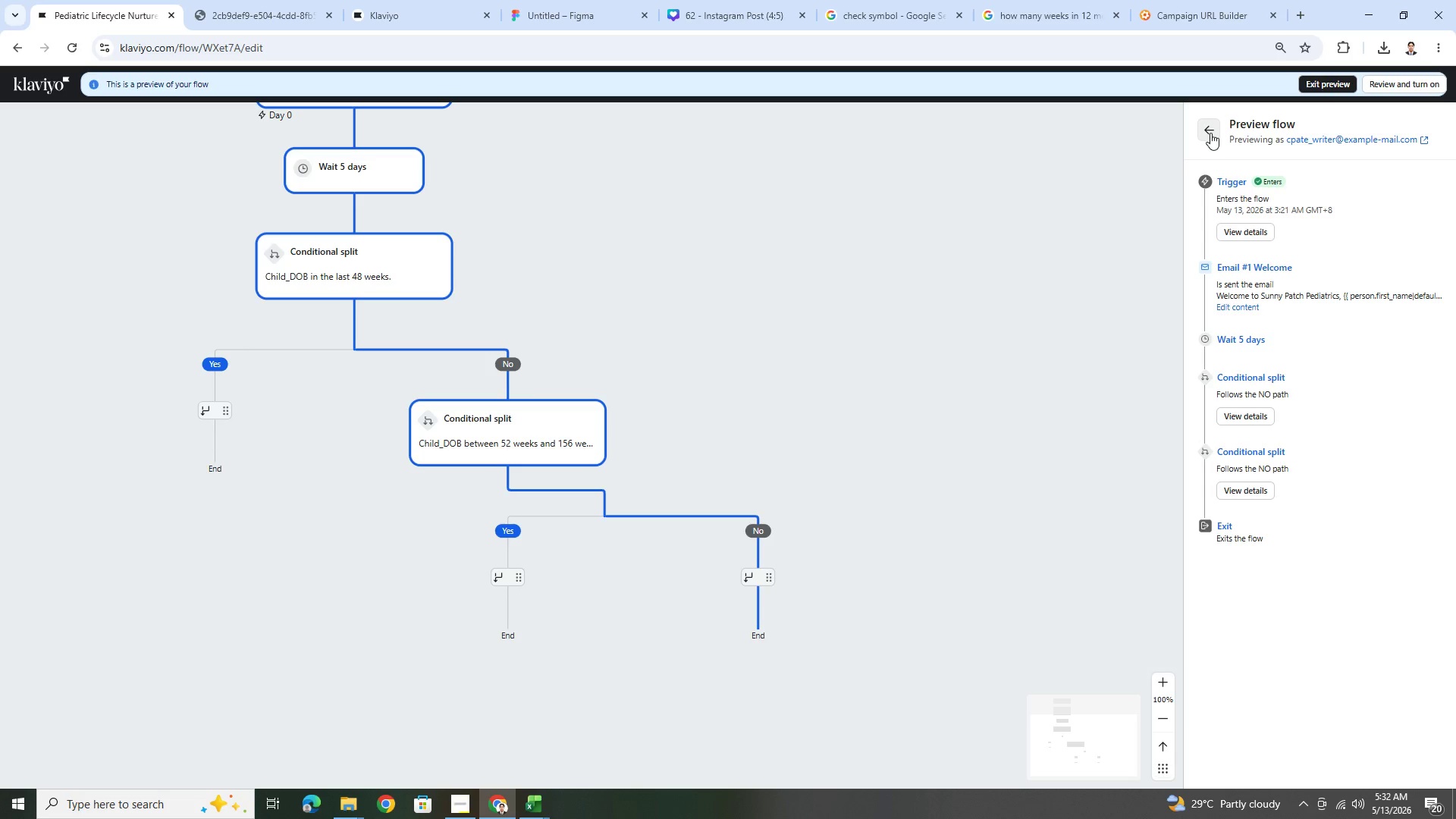 
left_click([1210, 133])
 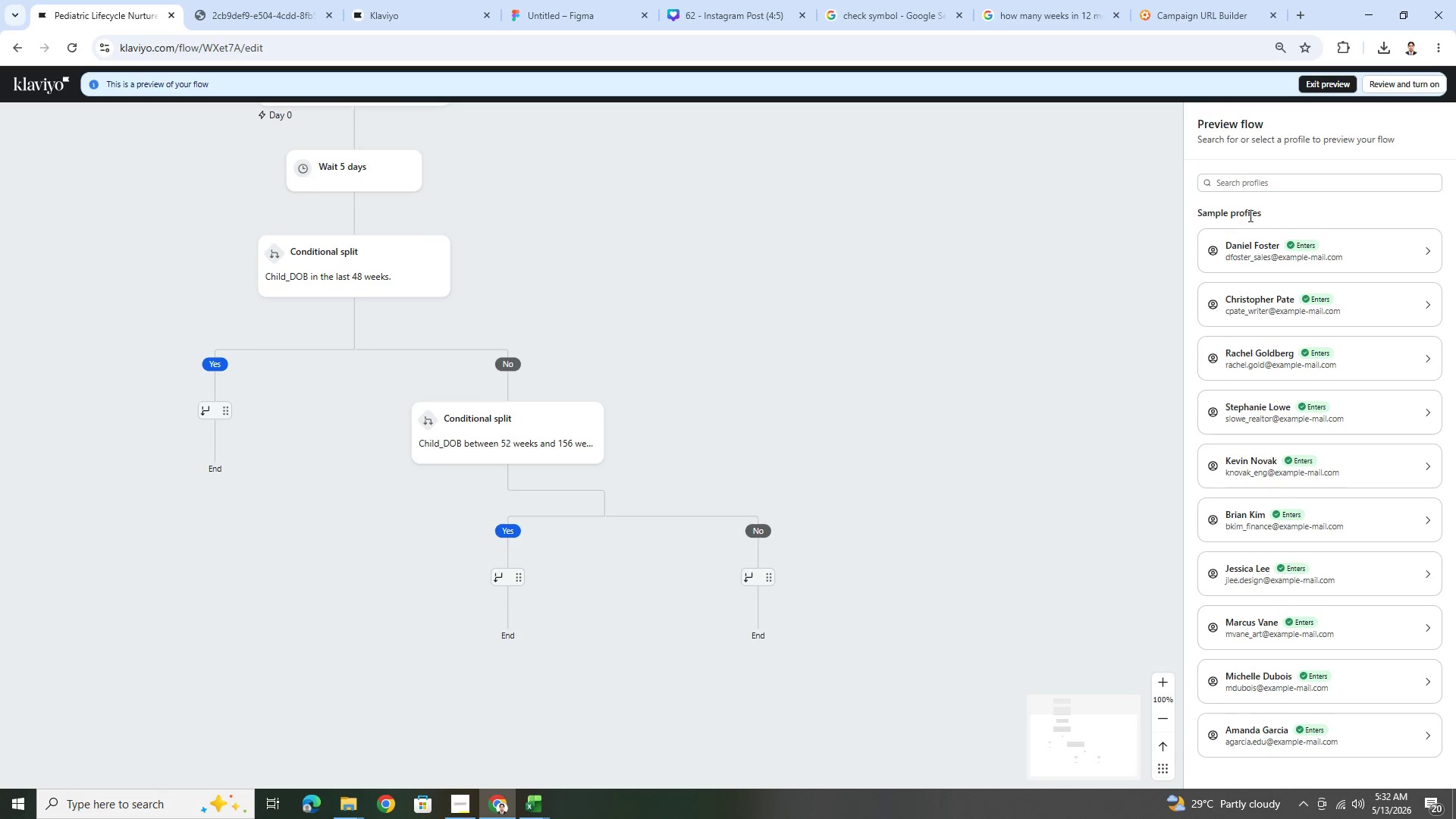 
left_click([1263, 252])
 